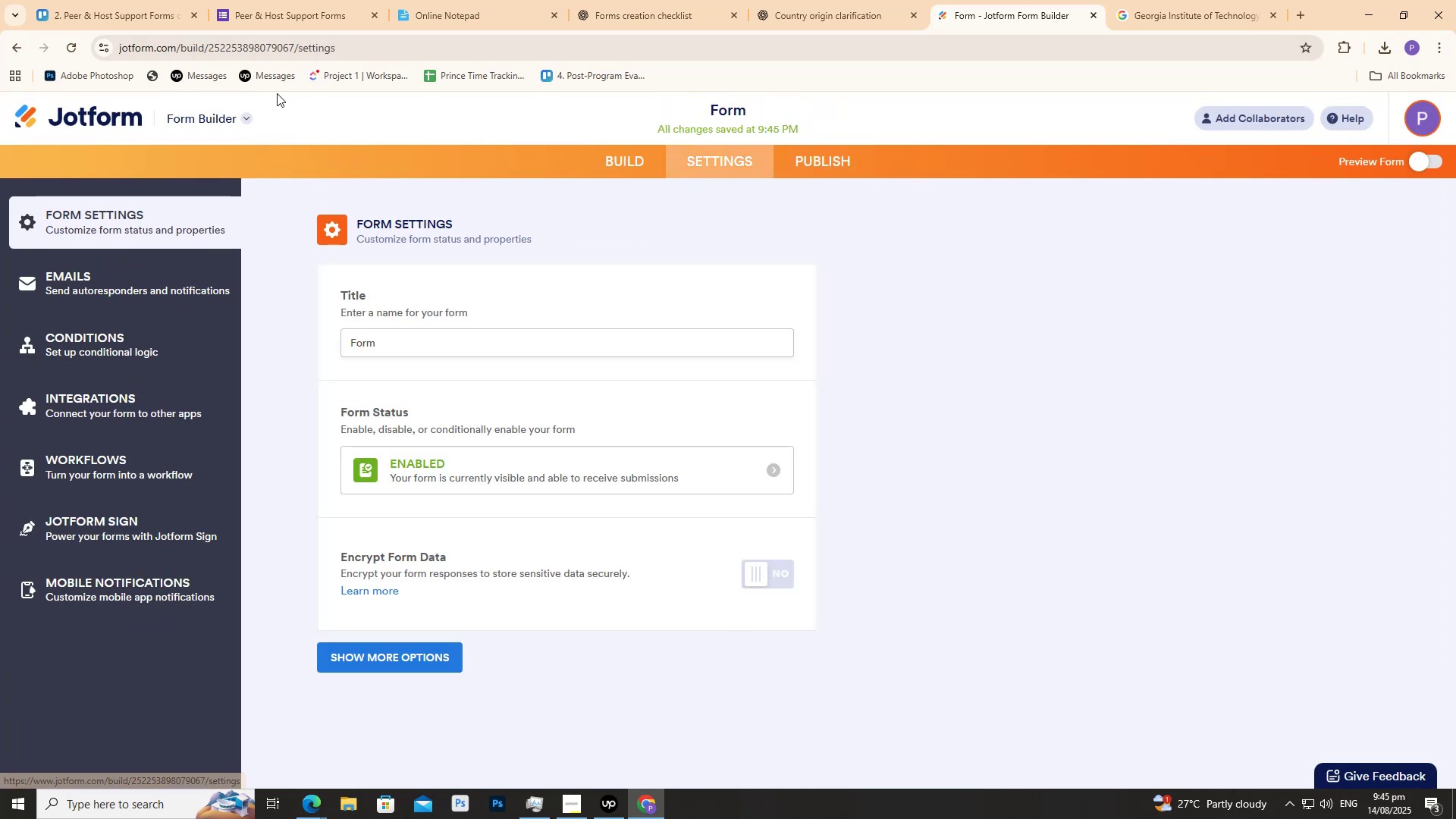 
key(Control+C)
 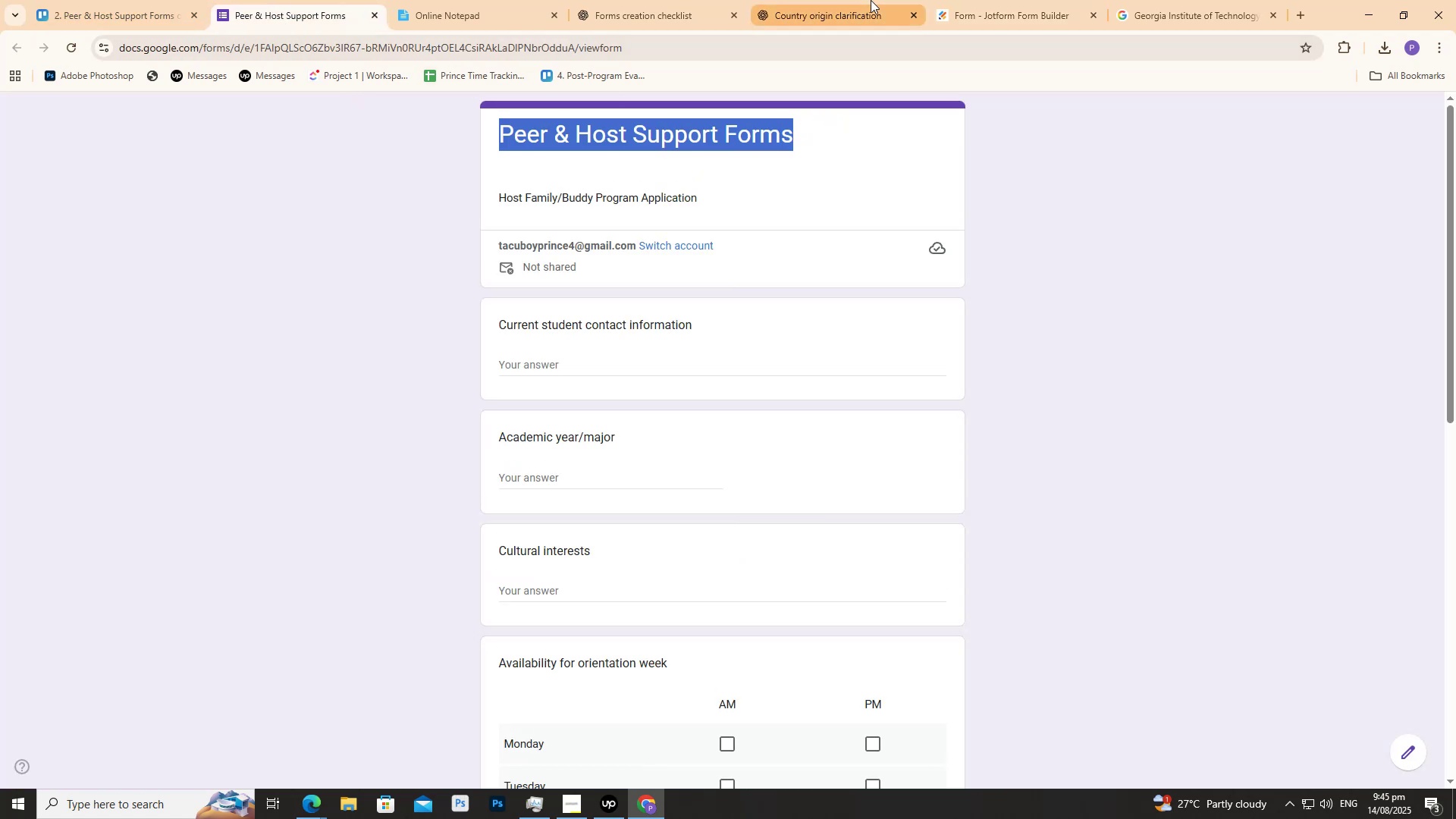 
key(Control+C)
 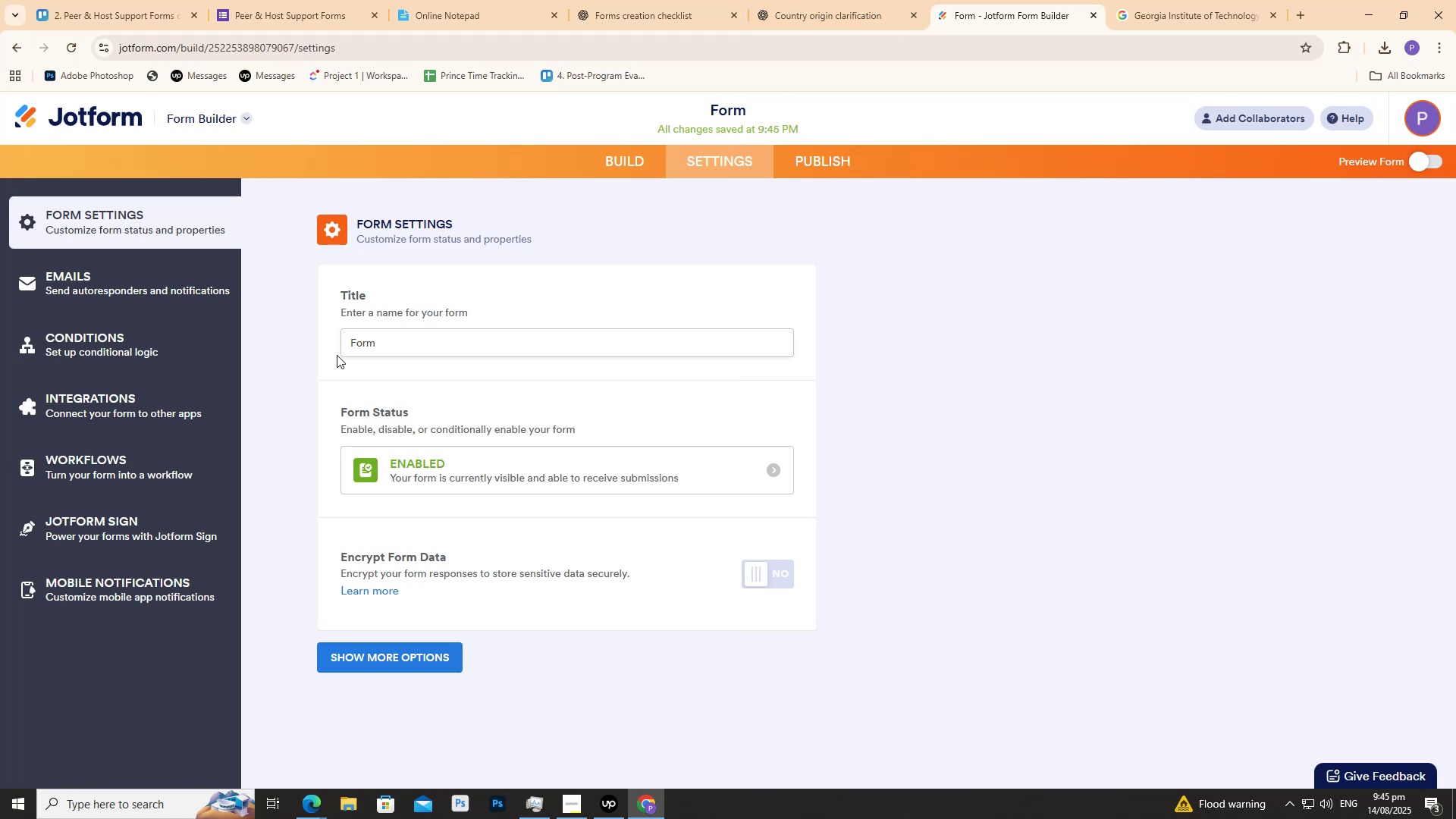 
key(Control+A)
 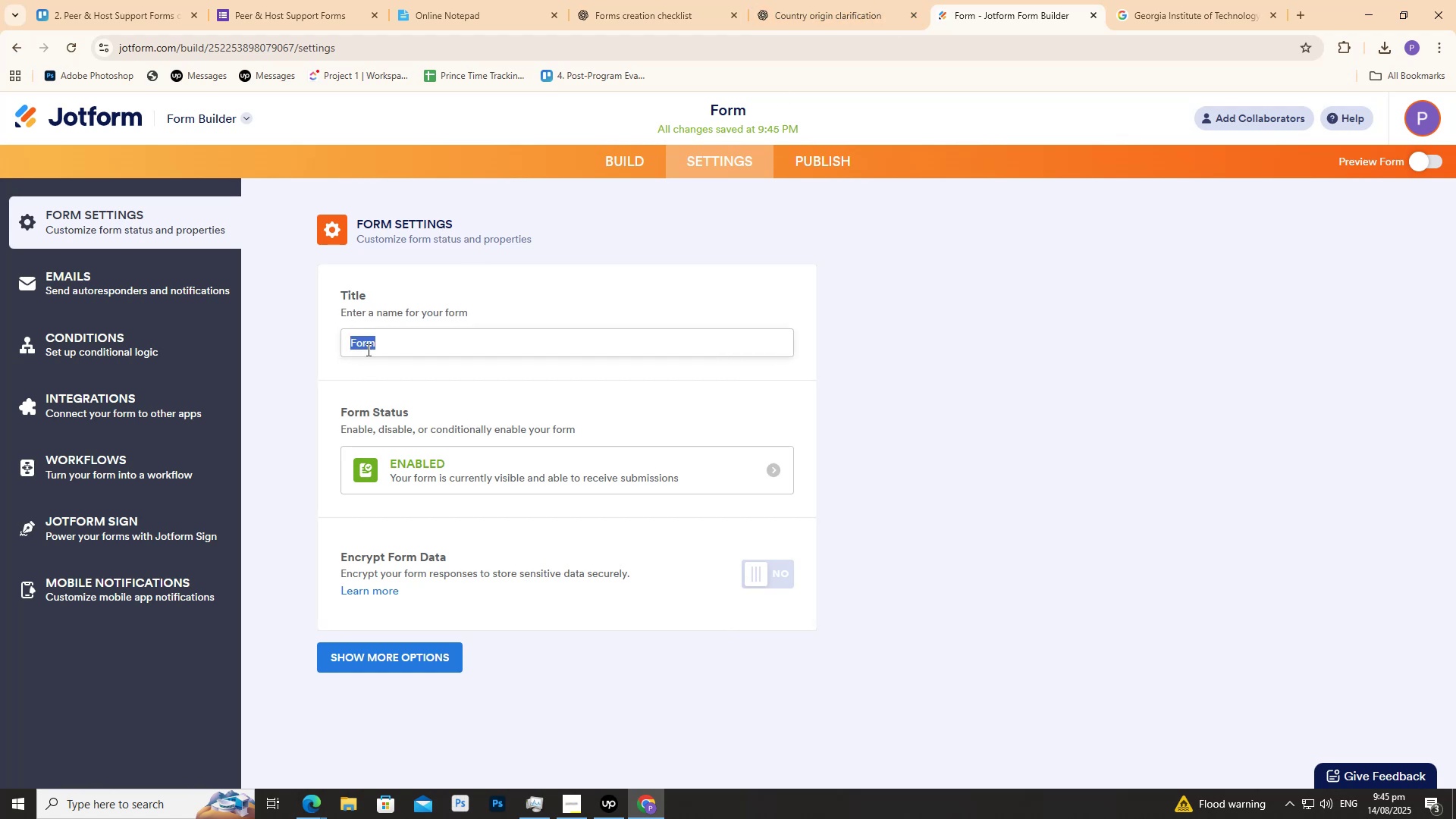 
key(Control+V)
 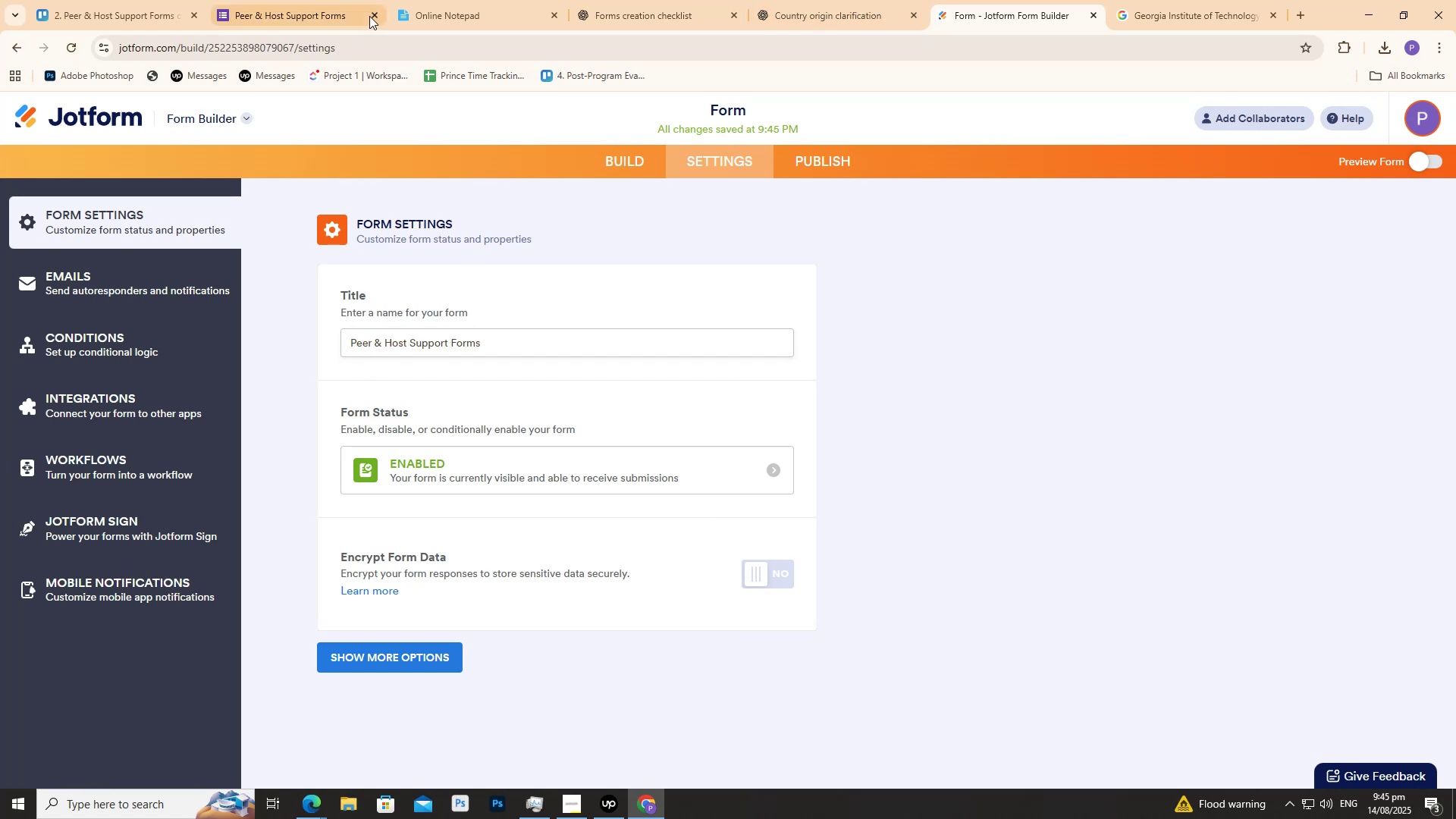 
left_click([372, 16])
 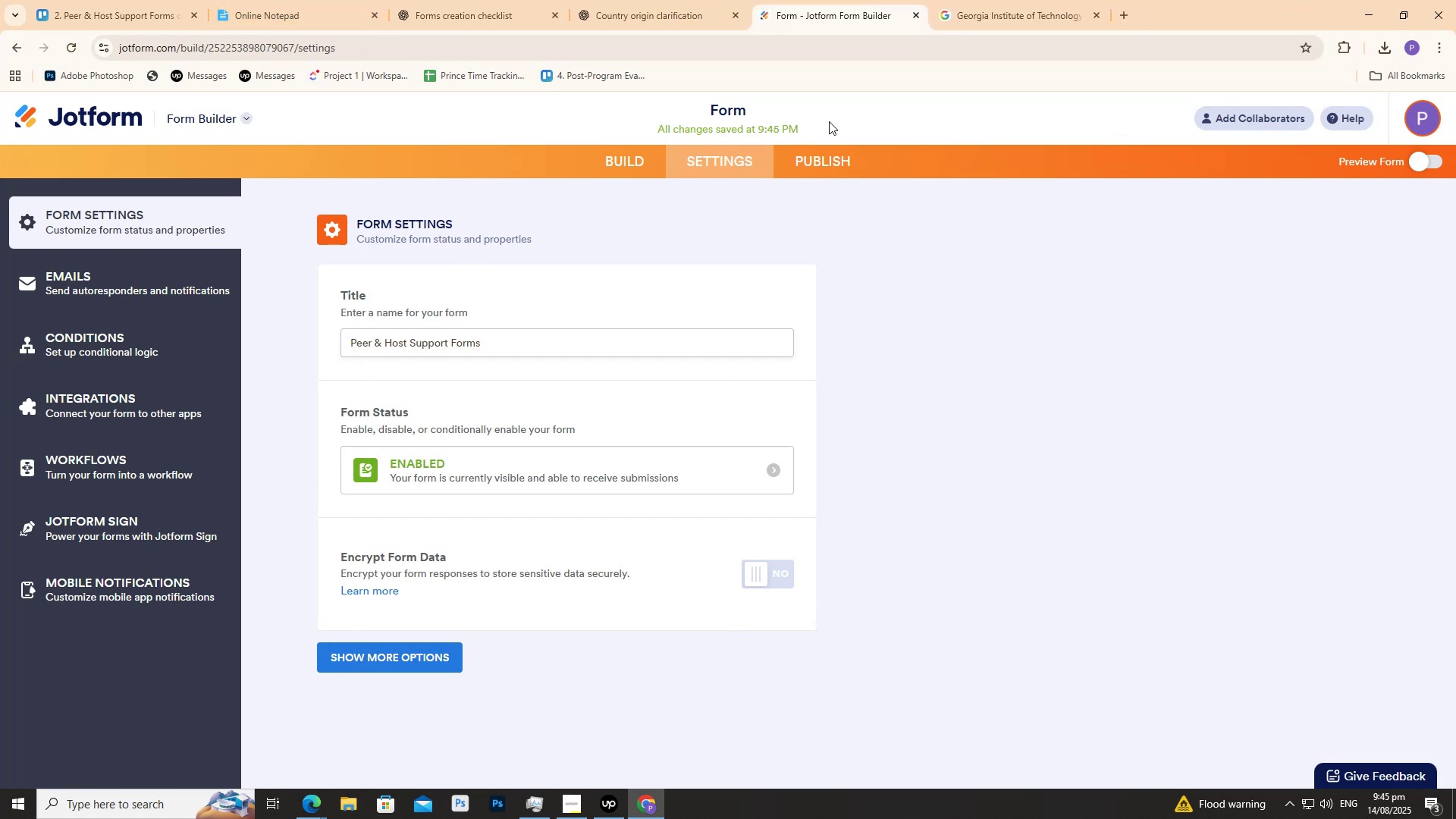 
left_click([846, 155])
 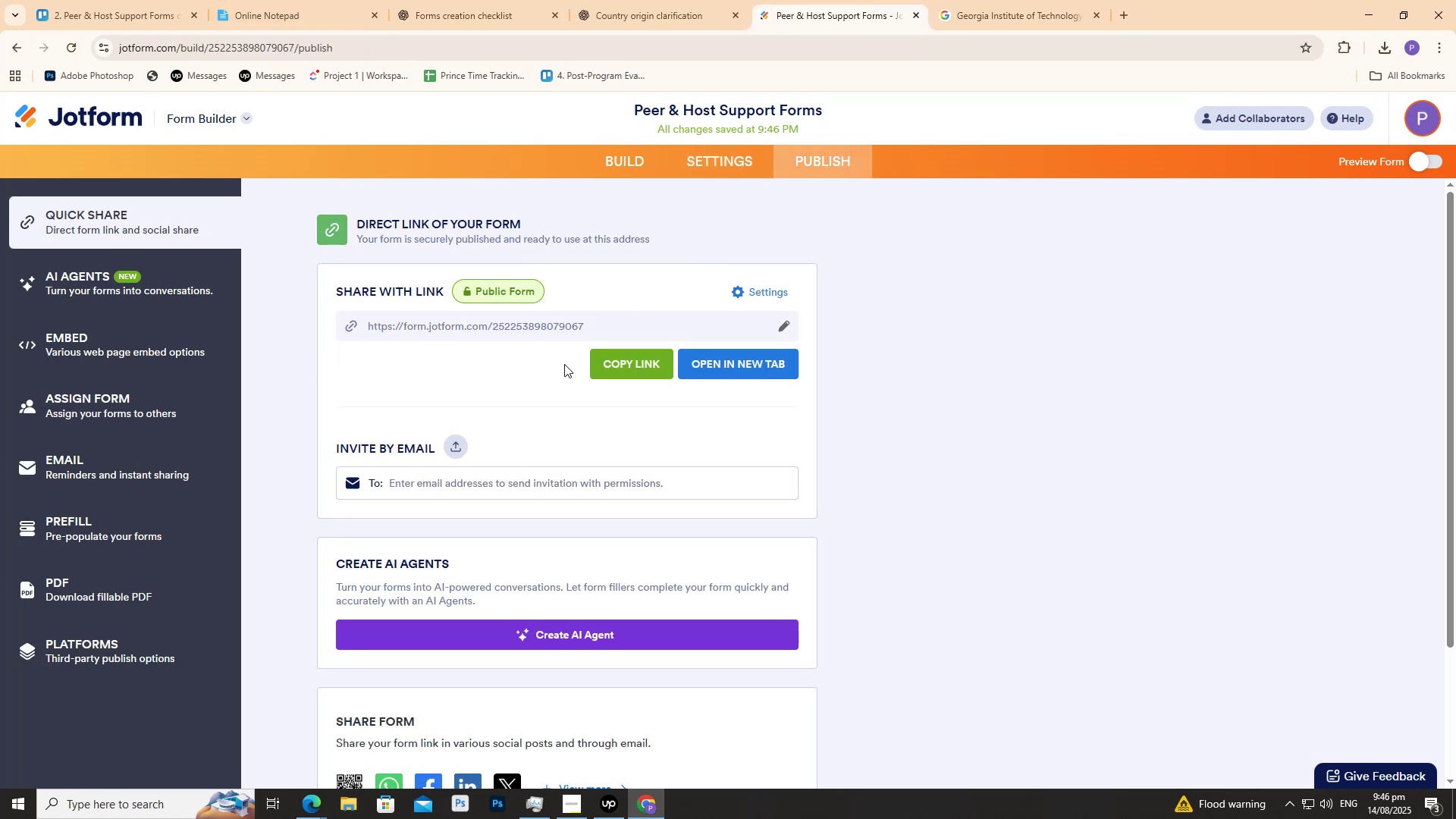 
left_click([604, 357])
 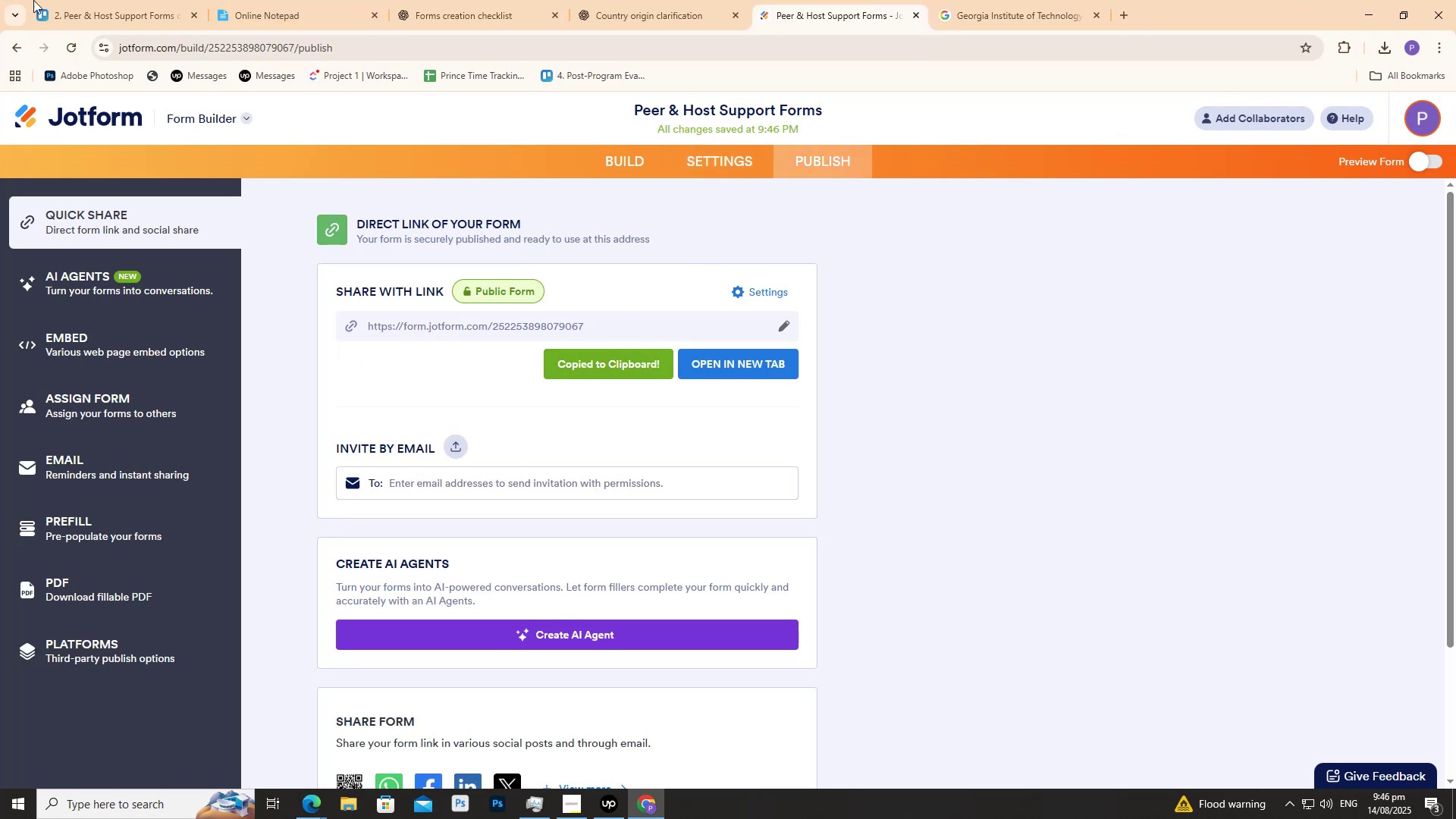 
double_click([78, 0])
 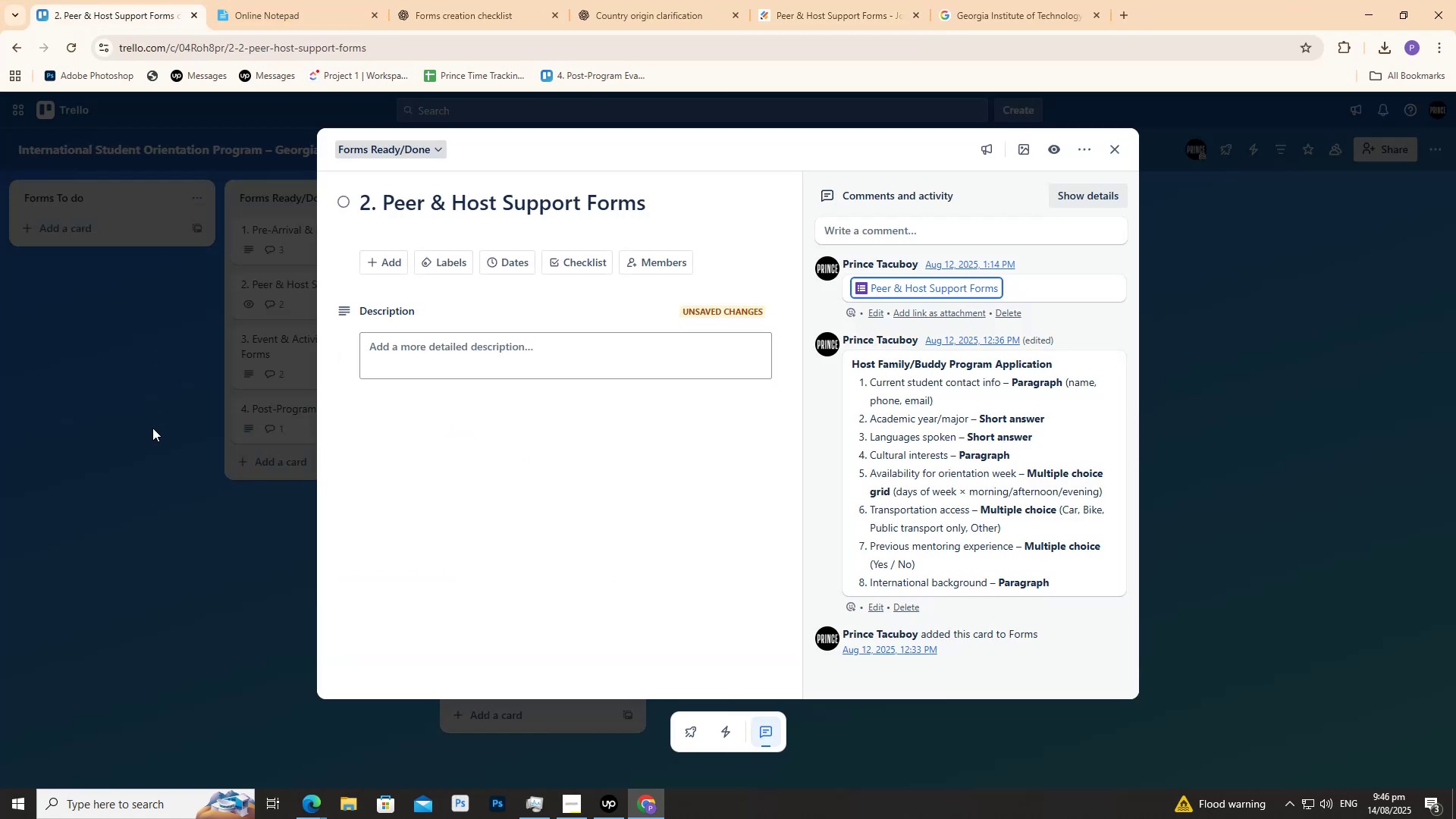 
left_click([152, 428])
 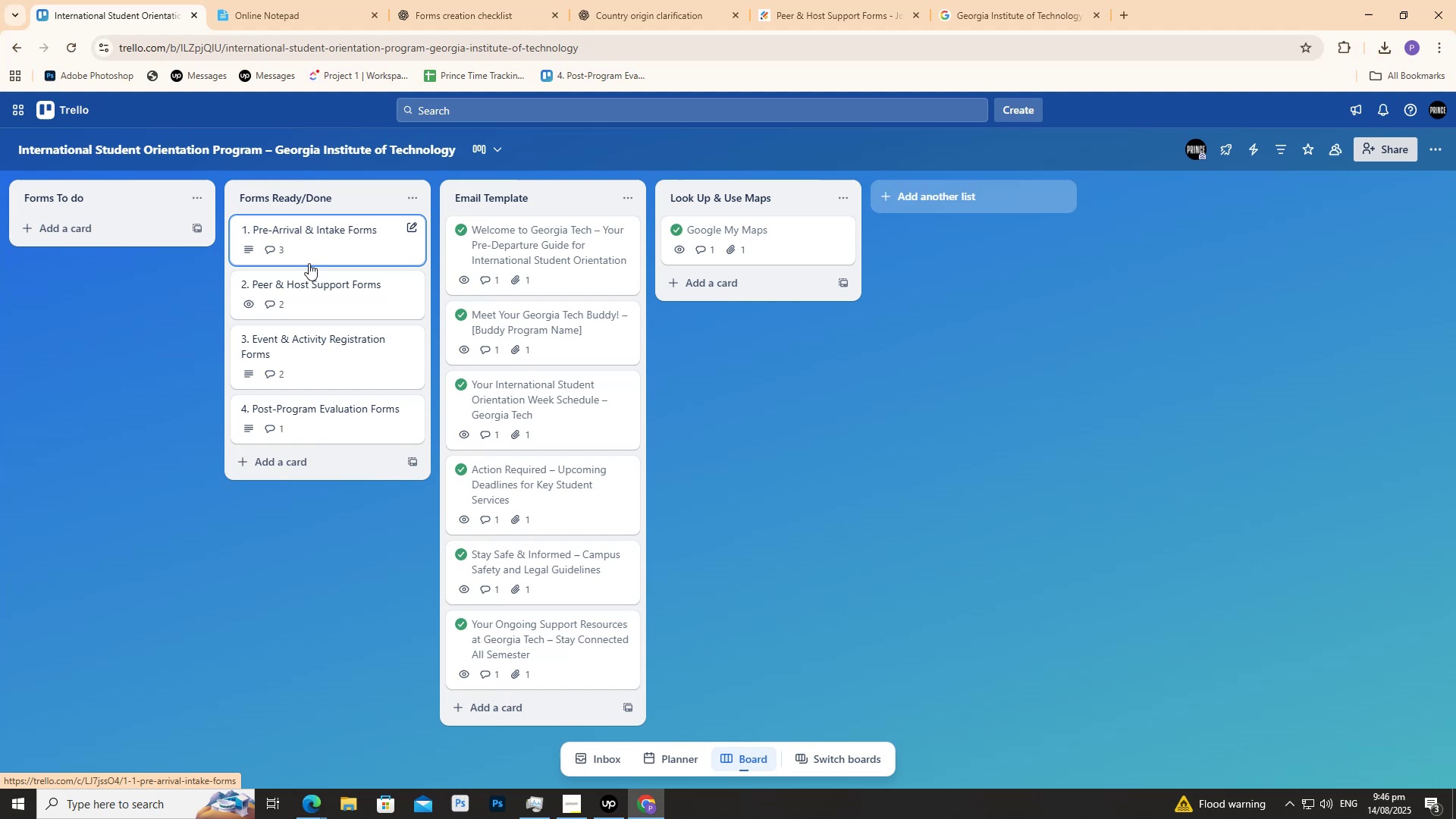 
left_click([309, 284])
 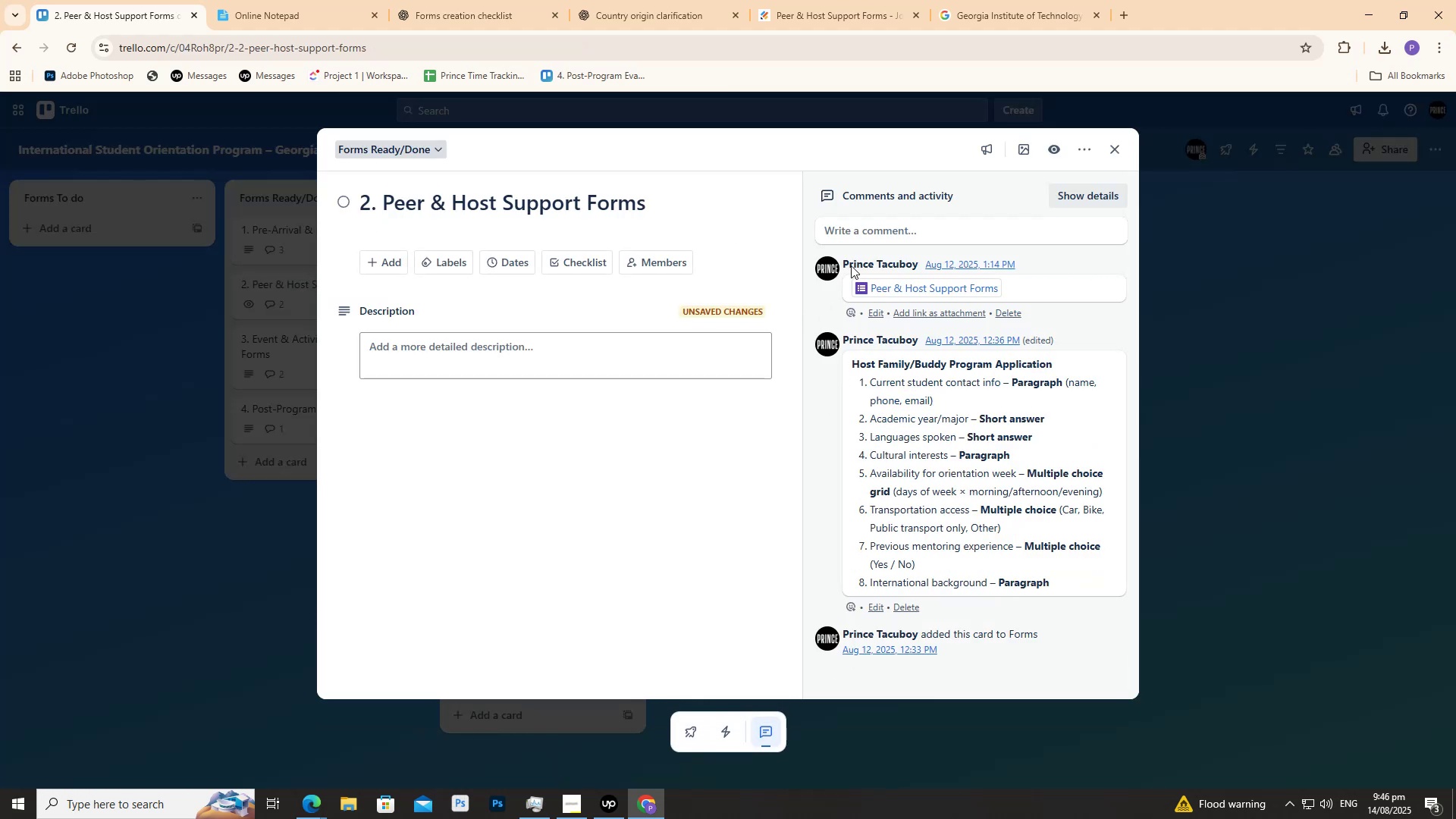 
left_click([863, 237])
 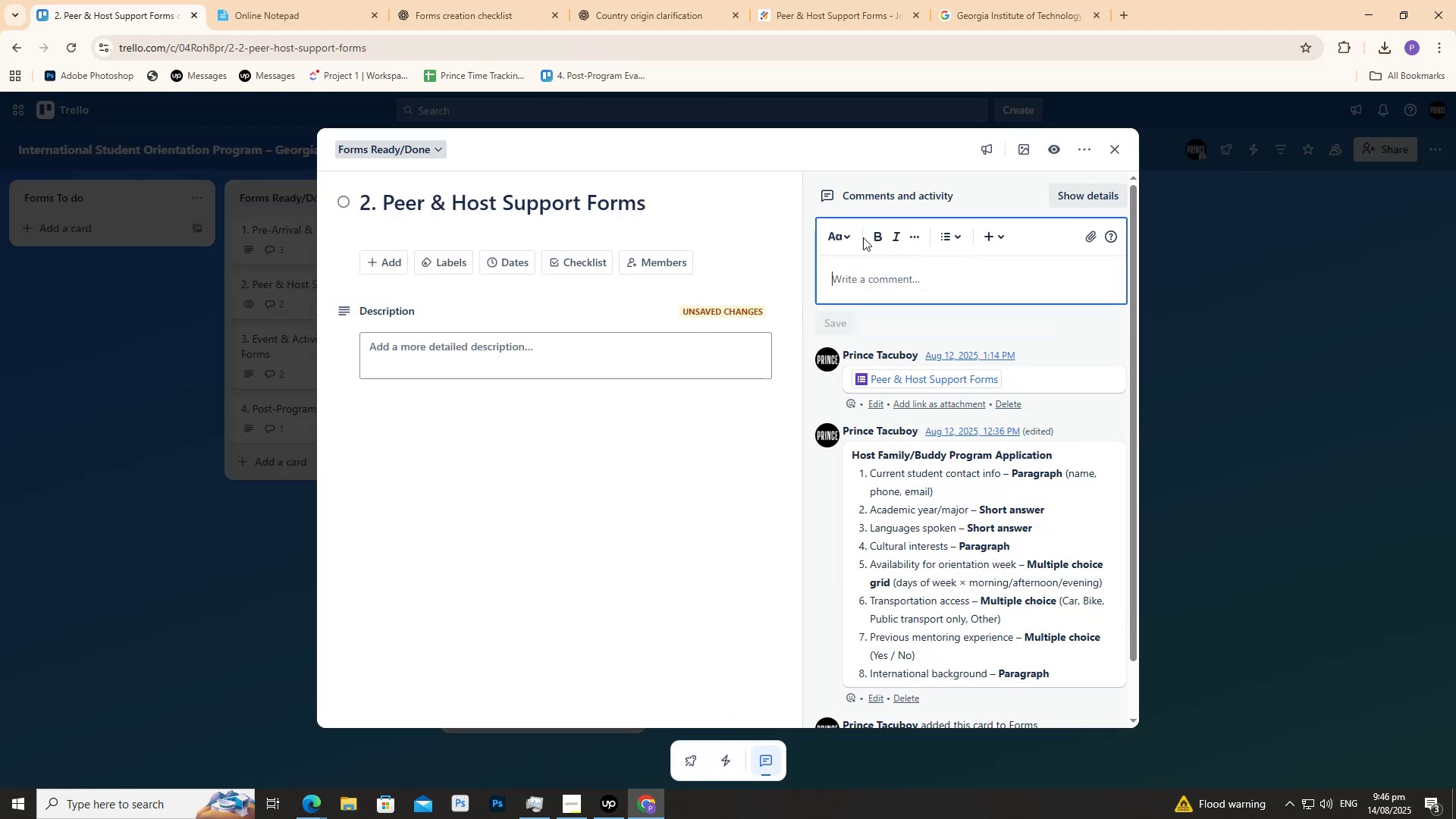 
key(Control+V)
 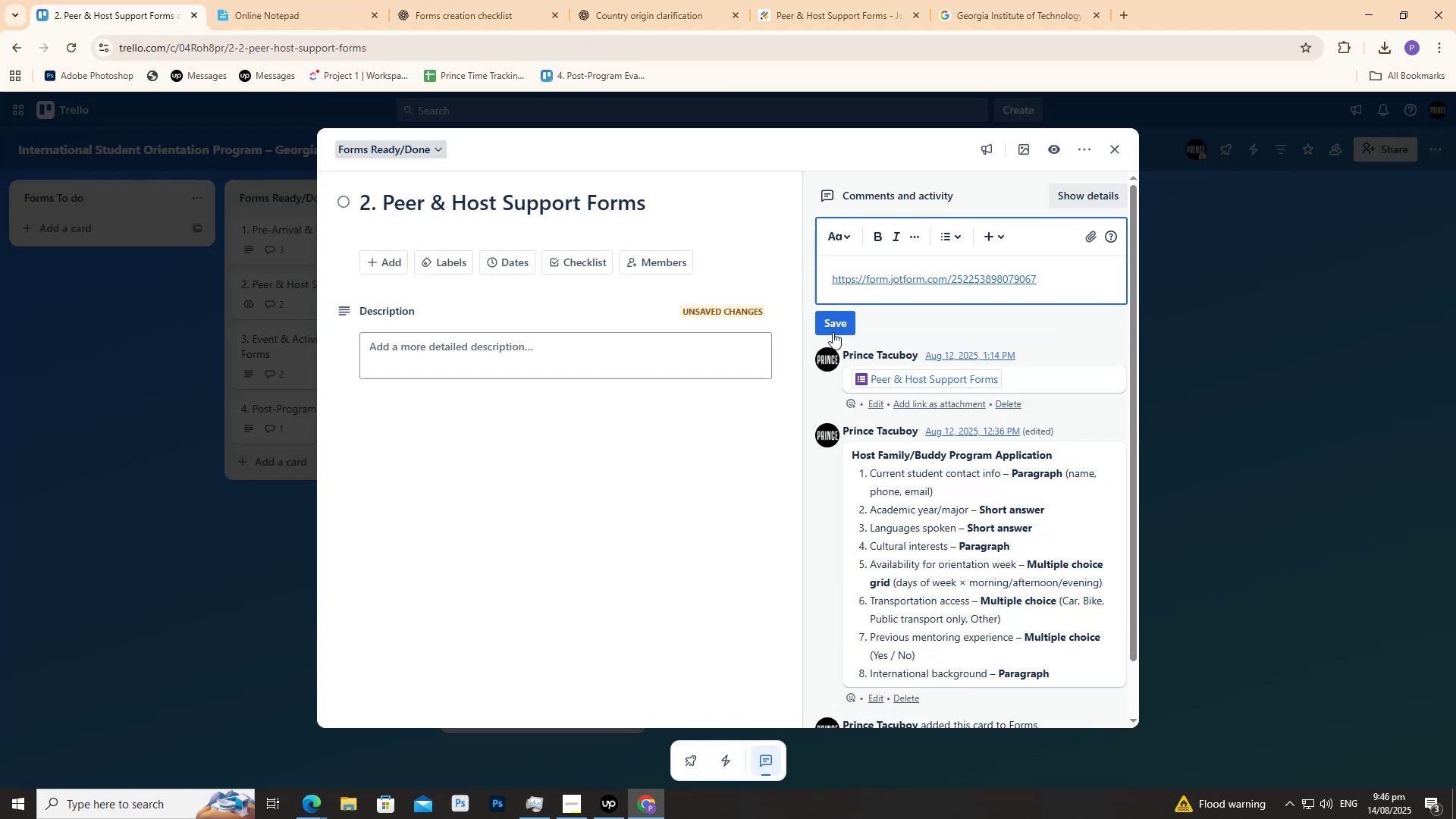 
left_click([831, 325])
 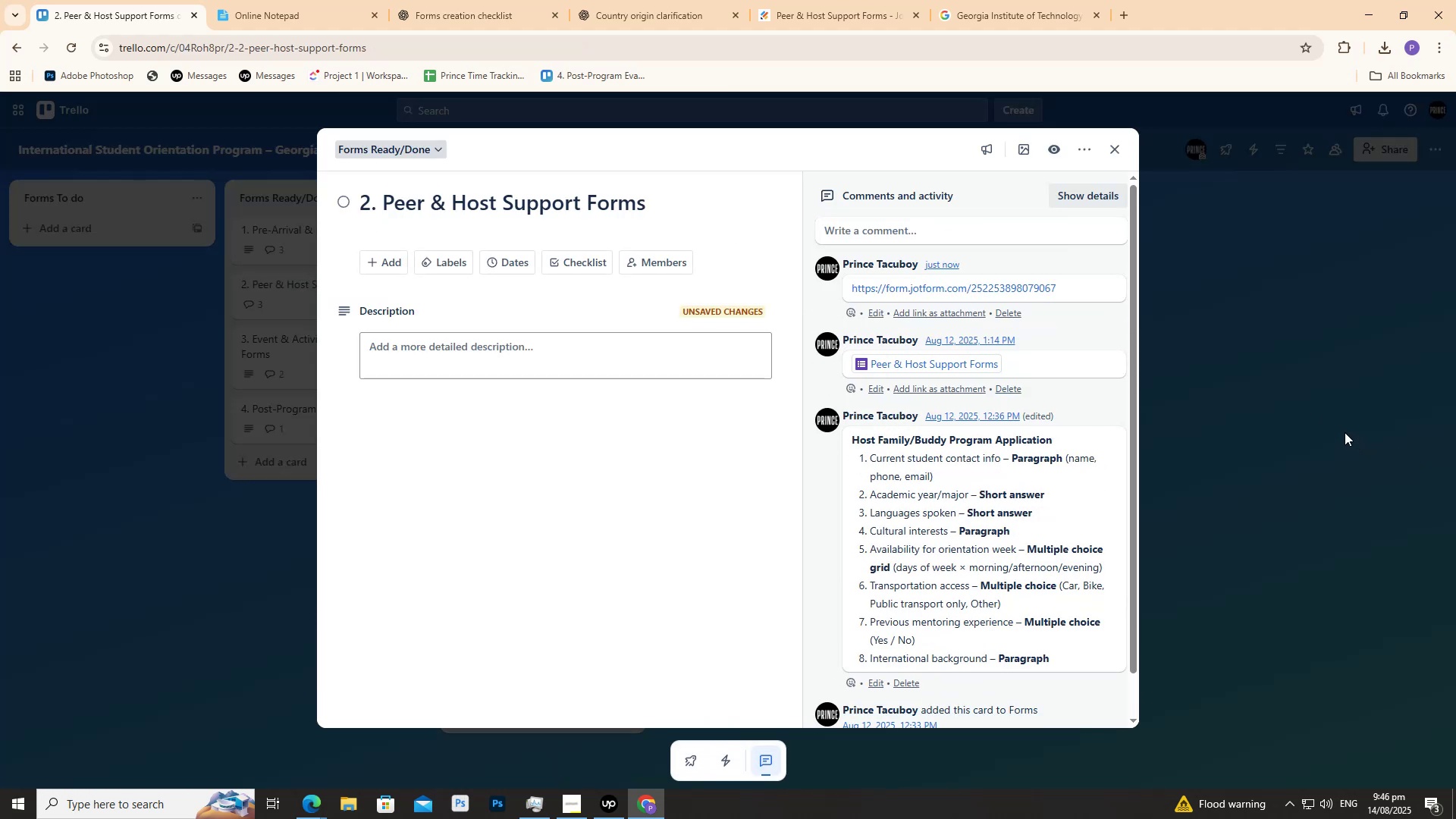 
left_click([1345, 432])
 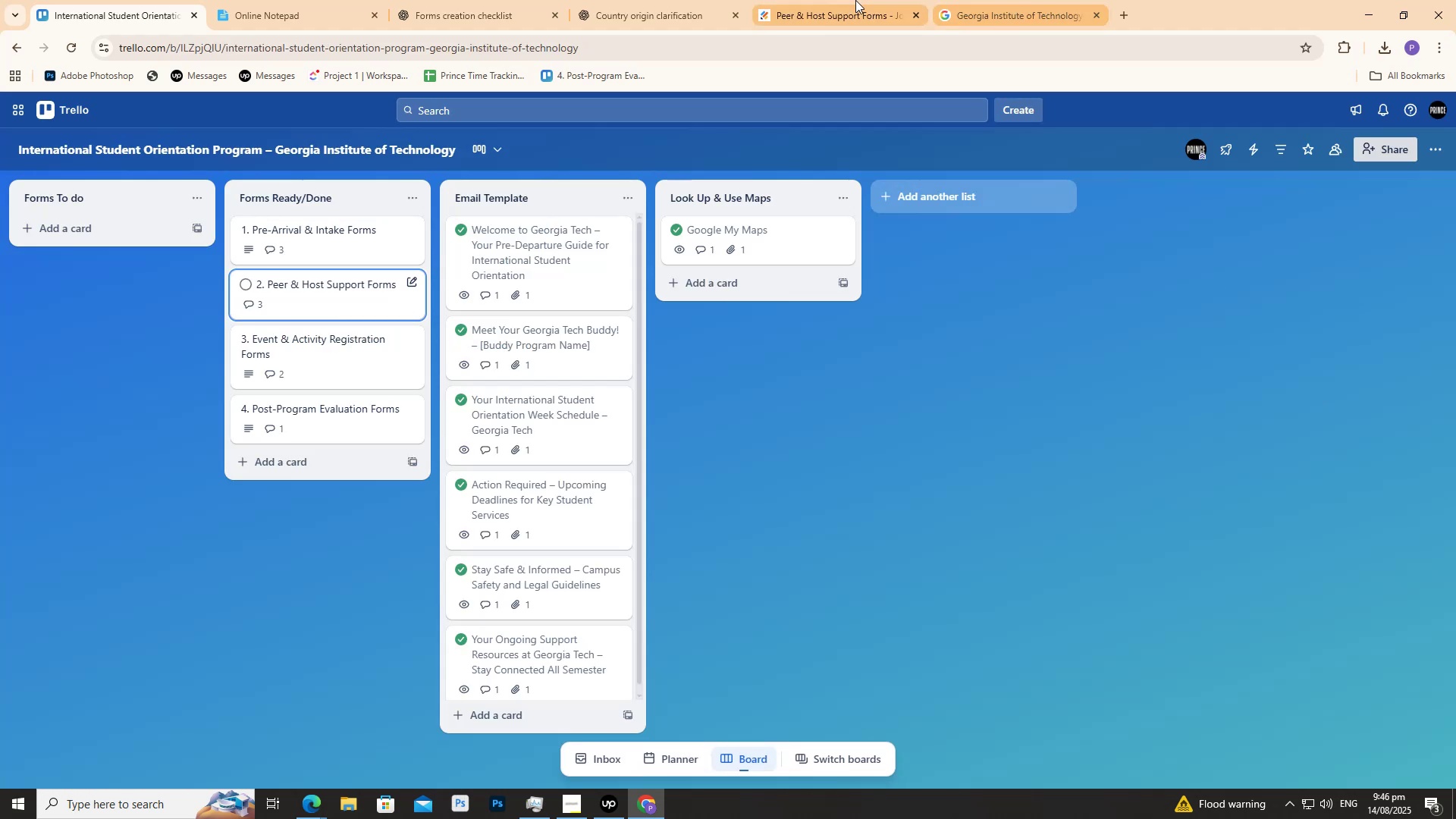 
left_click([855, 0])
 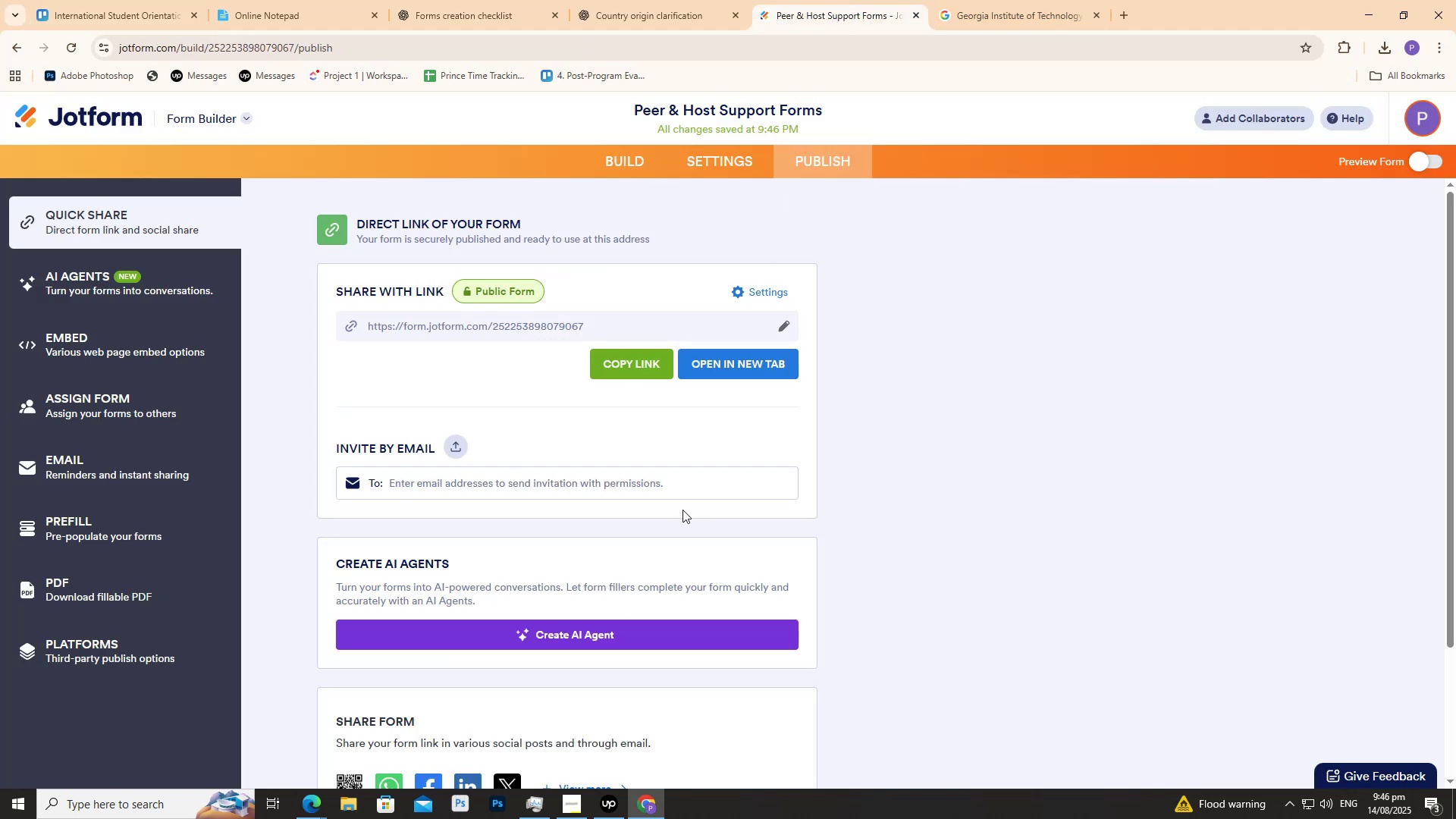 
scroll: coordinate [670, 522], scroll_direction: down, amount: 1.0
 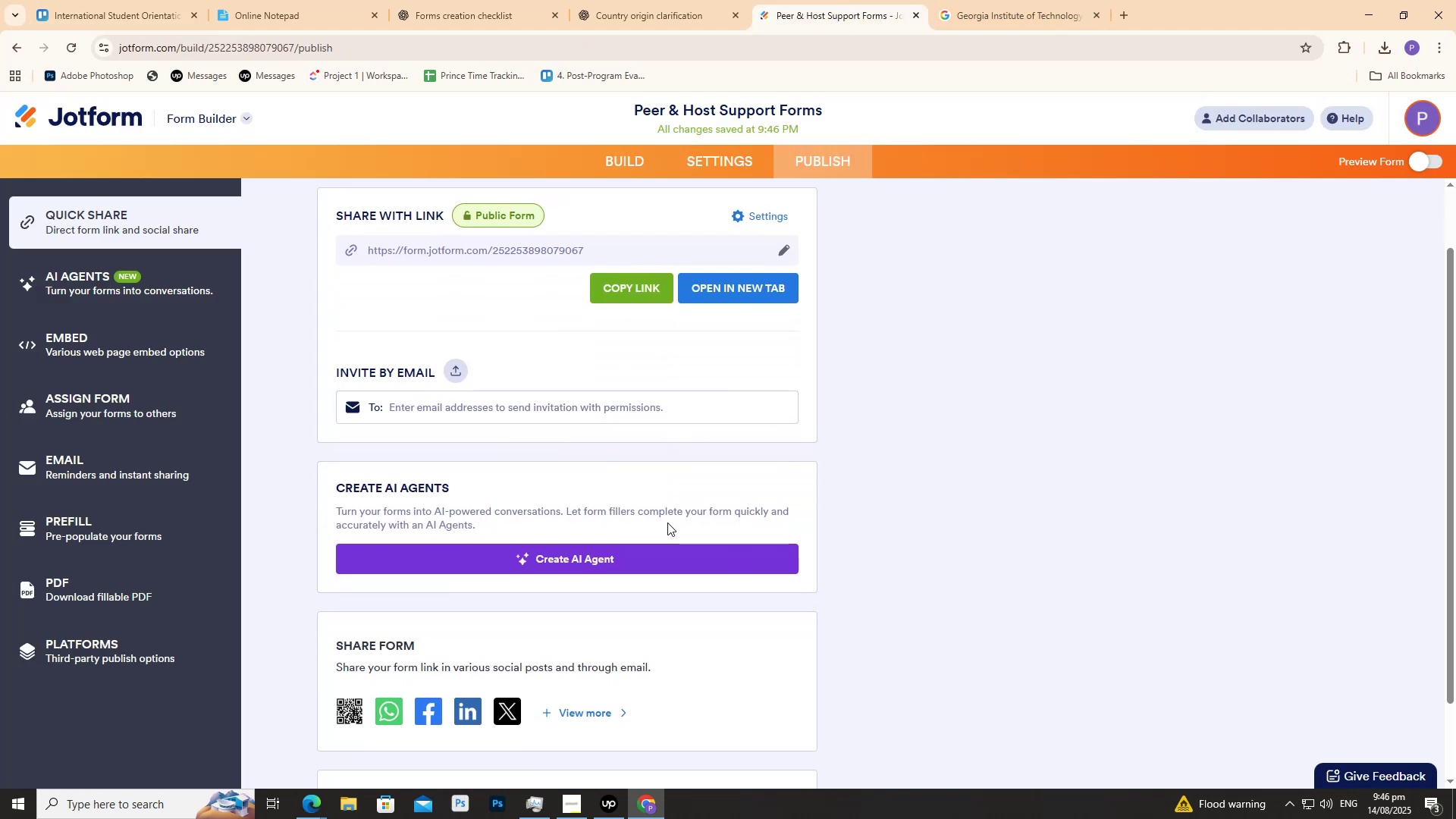 
scroll: coordinate [667, 522], scroll_direction: up, amount: 1.0
 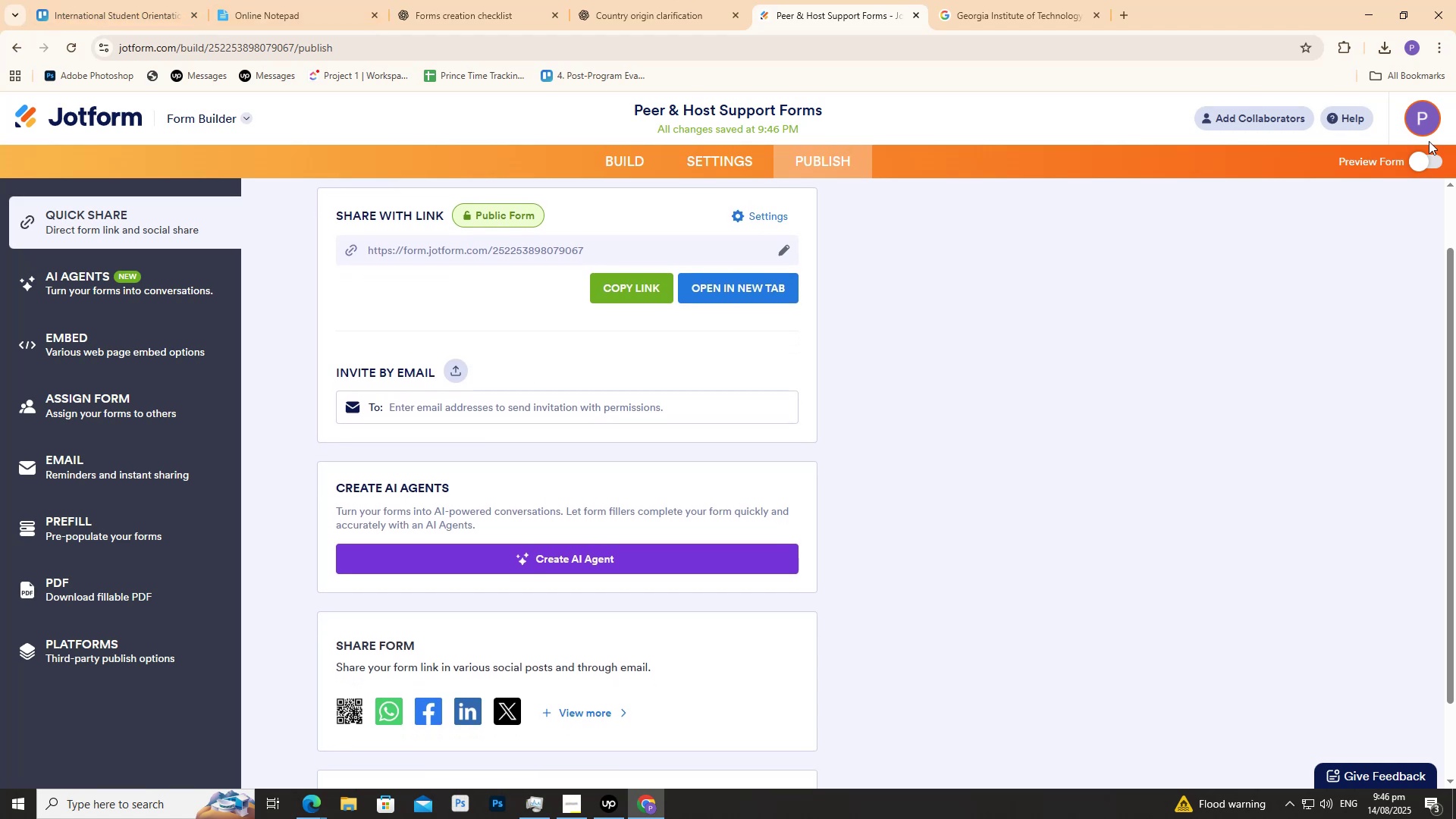 
left_click([1429, 120])
 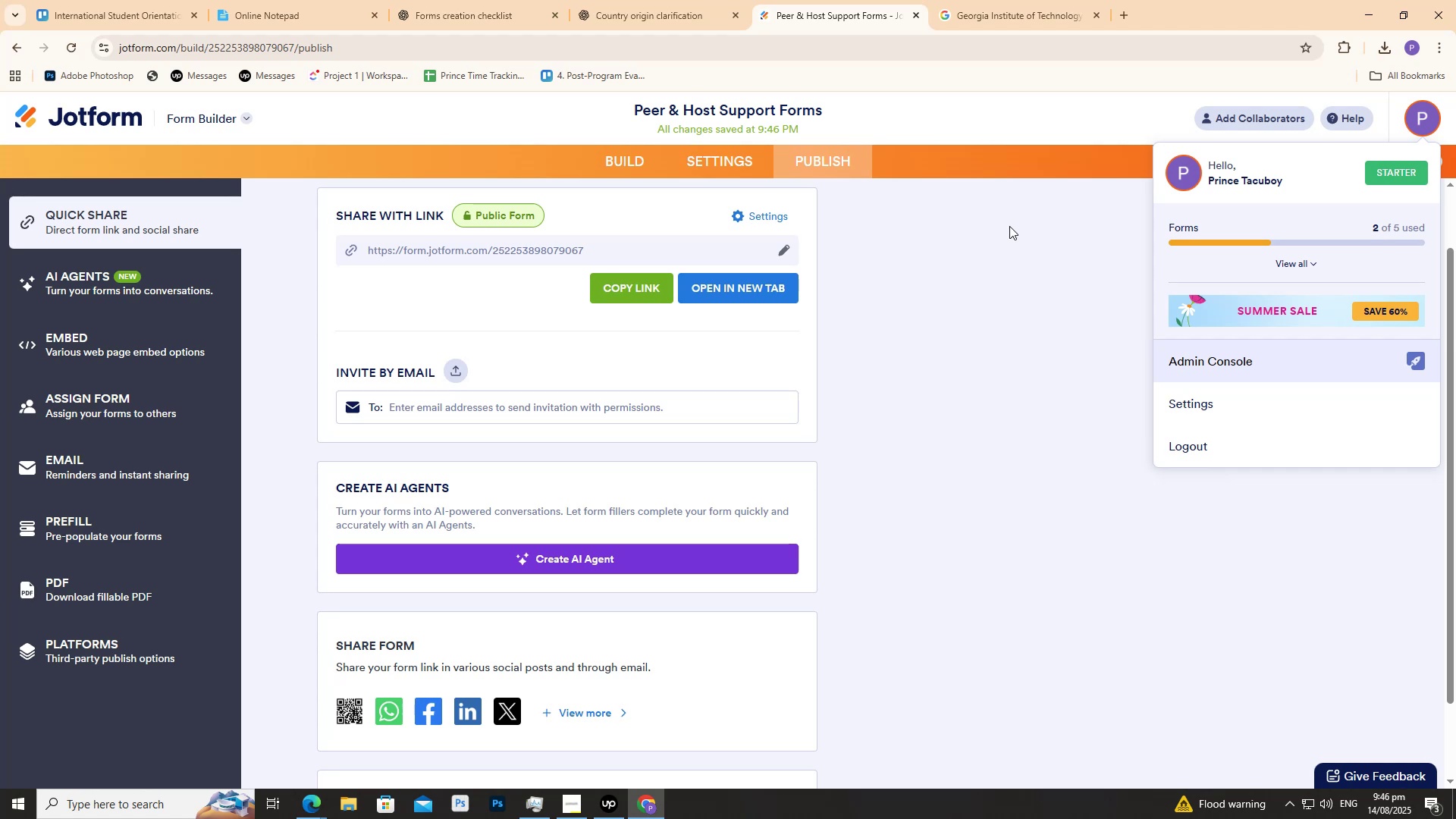 
wait(48.39)
 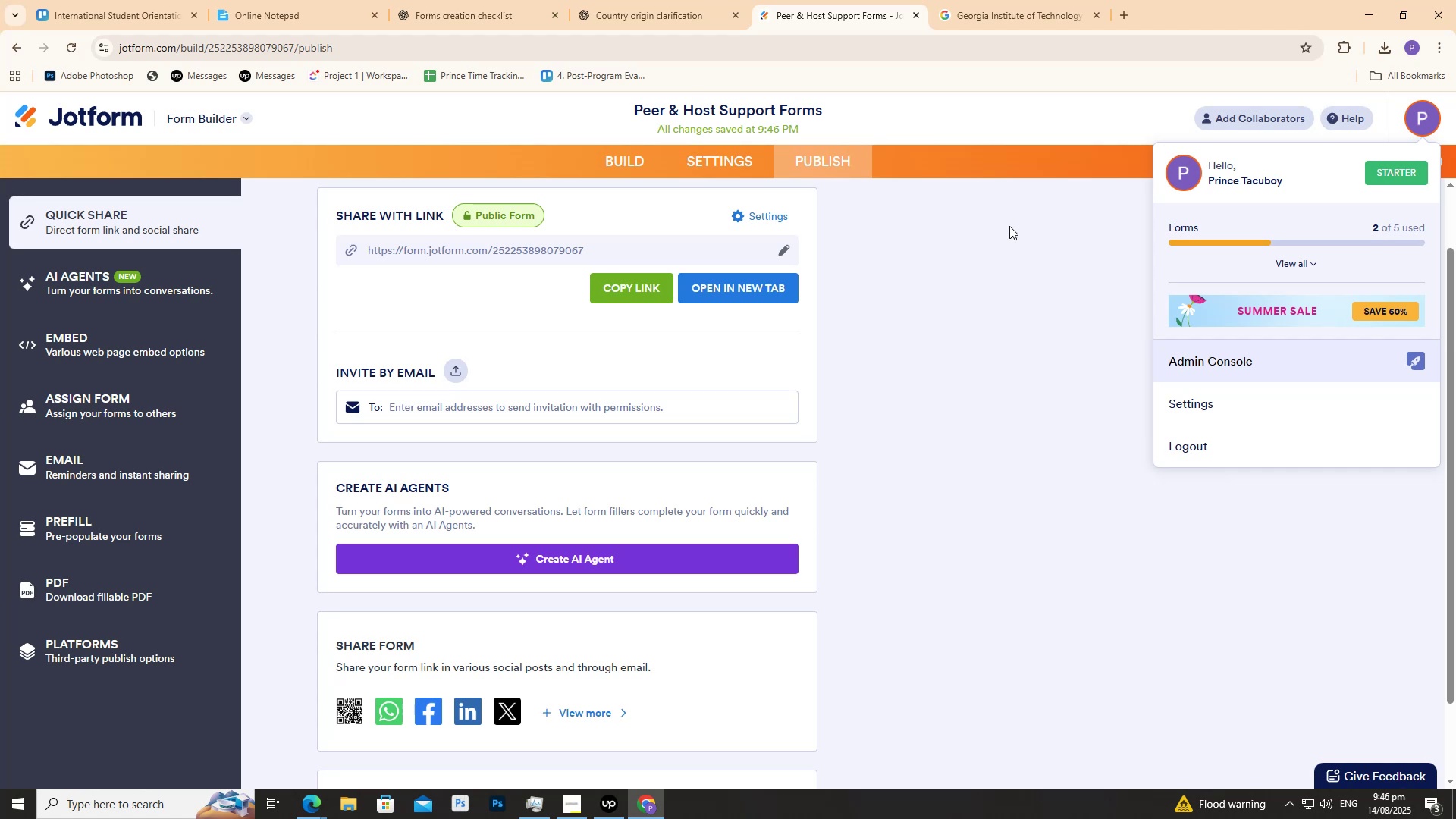 
left_click([798, 0])
 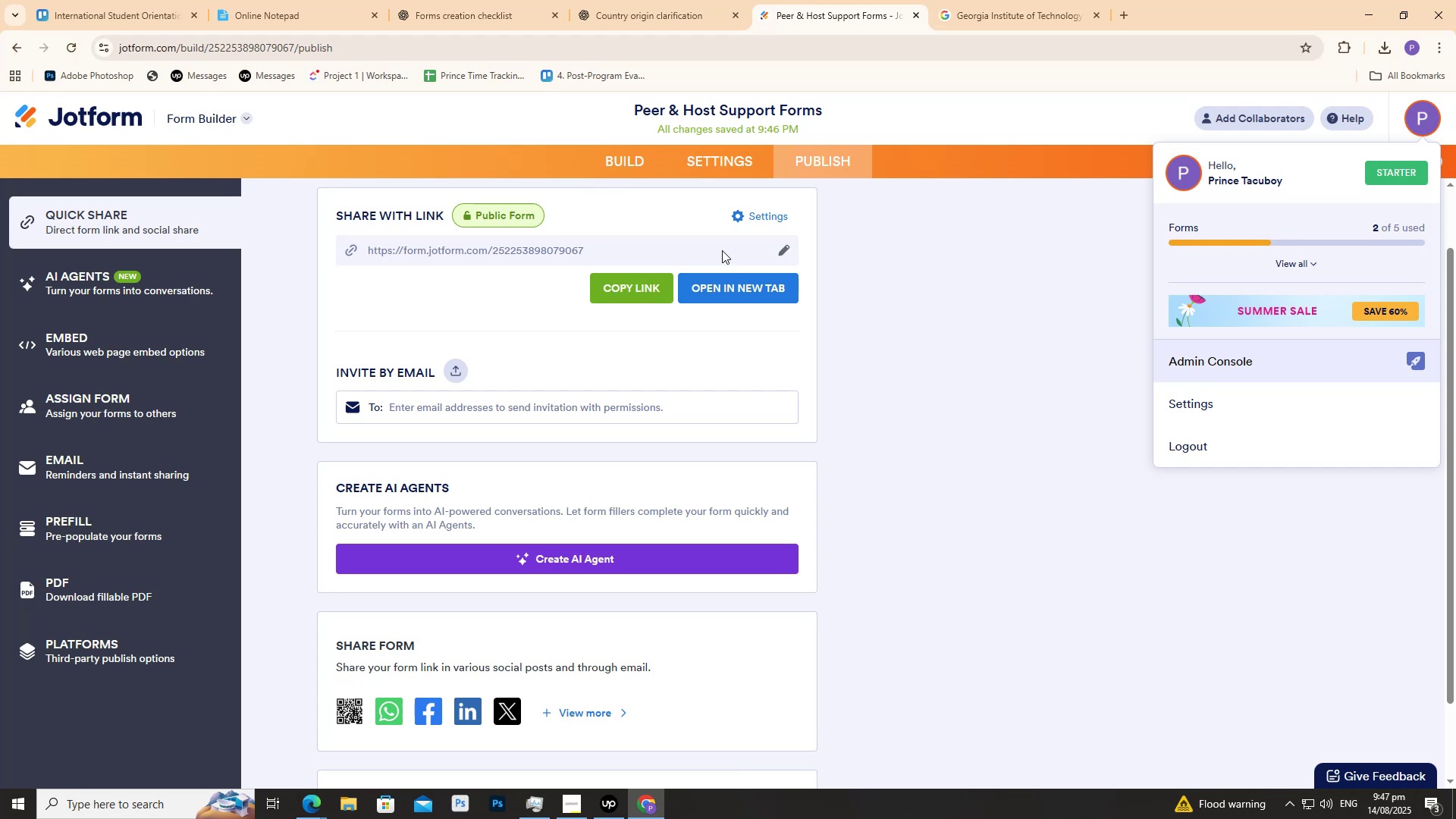 
scroll: coordinate [701, 303], scroll_direction: none, amount: 0.0
 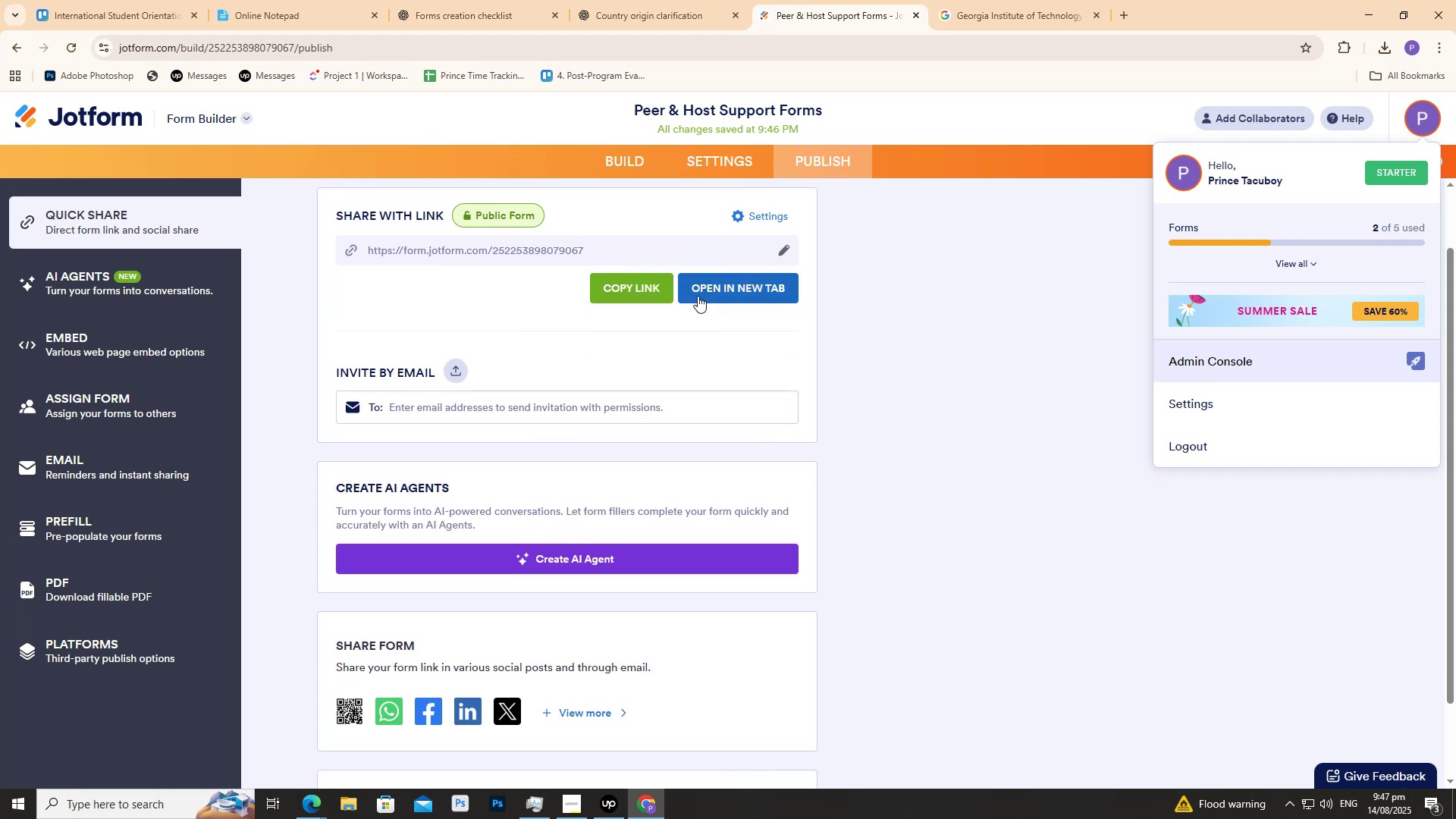 
scroll: coordinate [701, 293], scroll_direction: down, amount: 4.0
 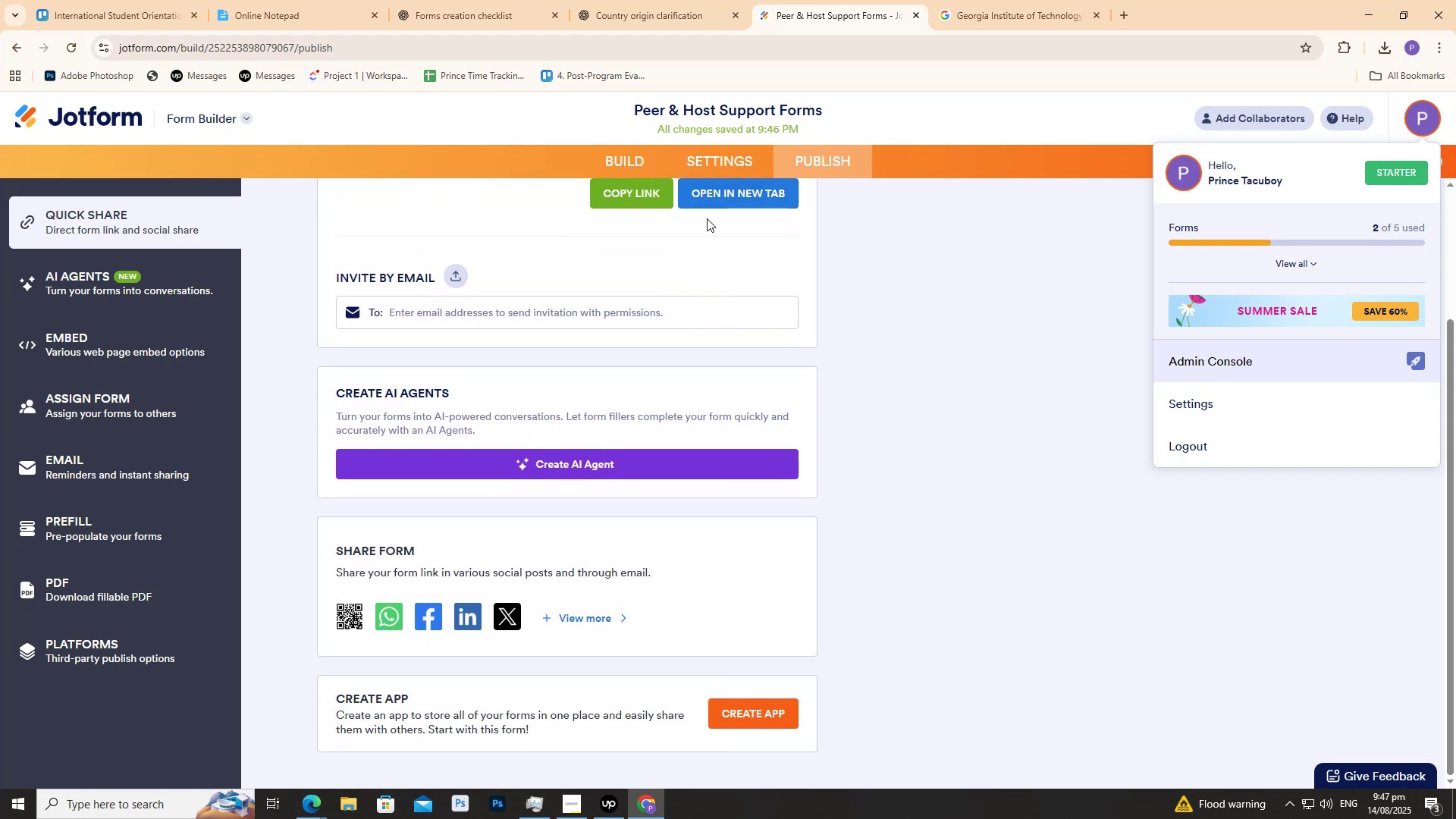 
left_click([728, 0])
 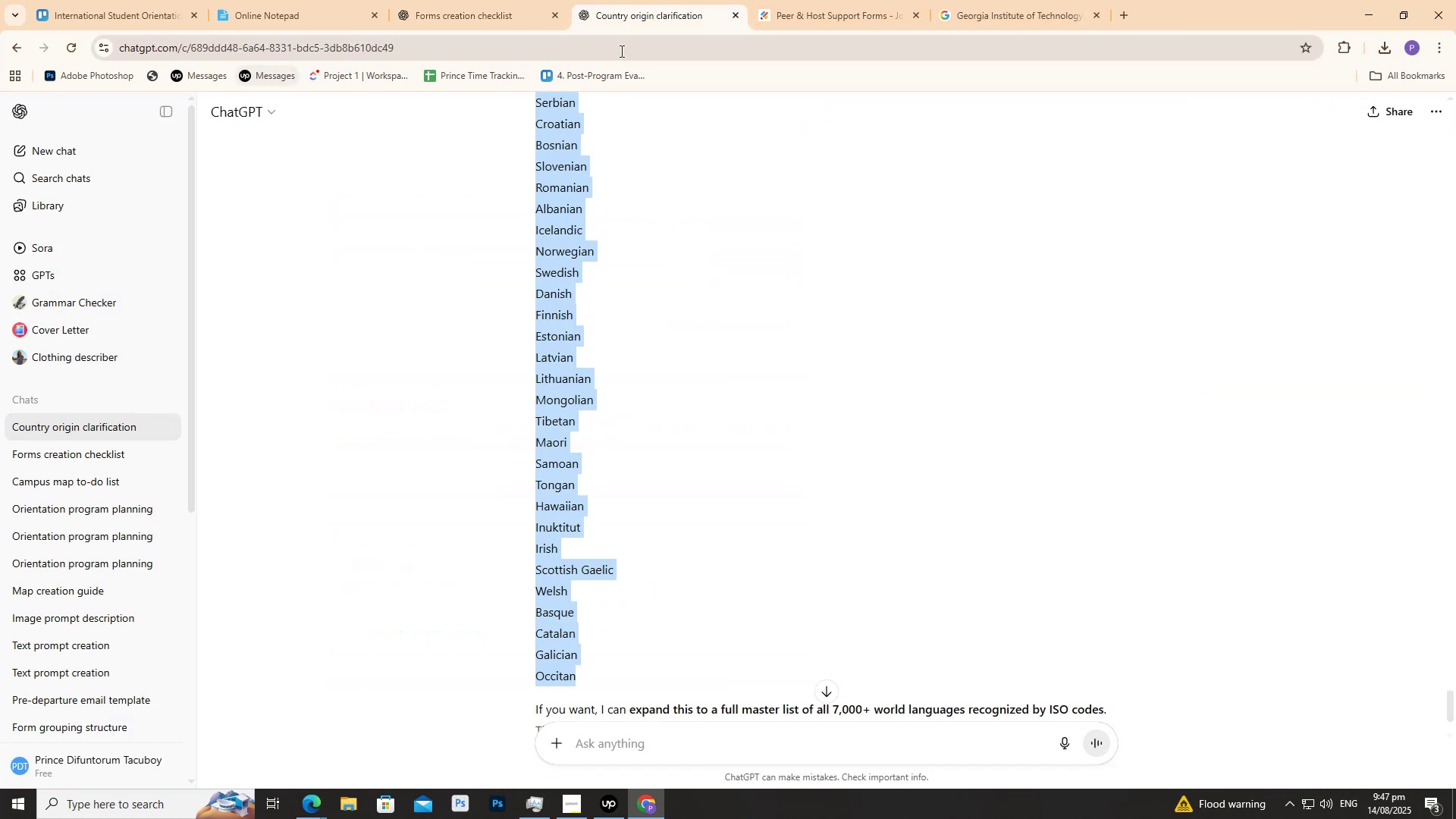 
left_click([849, 0])
 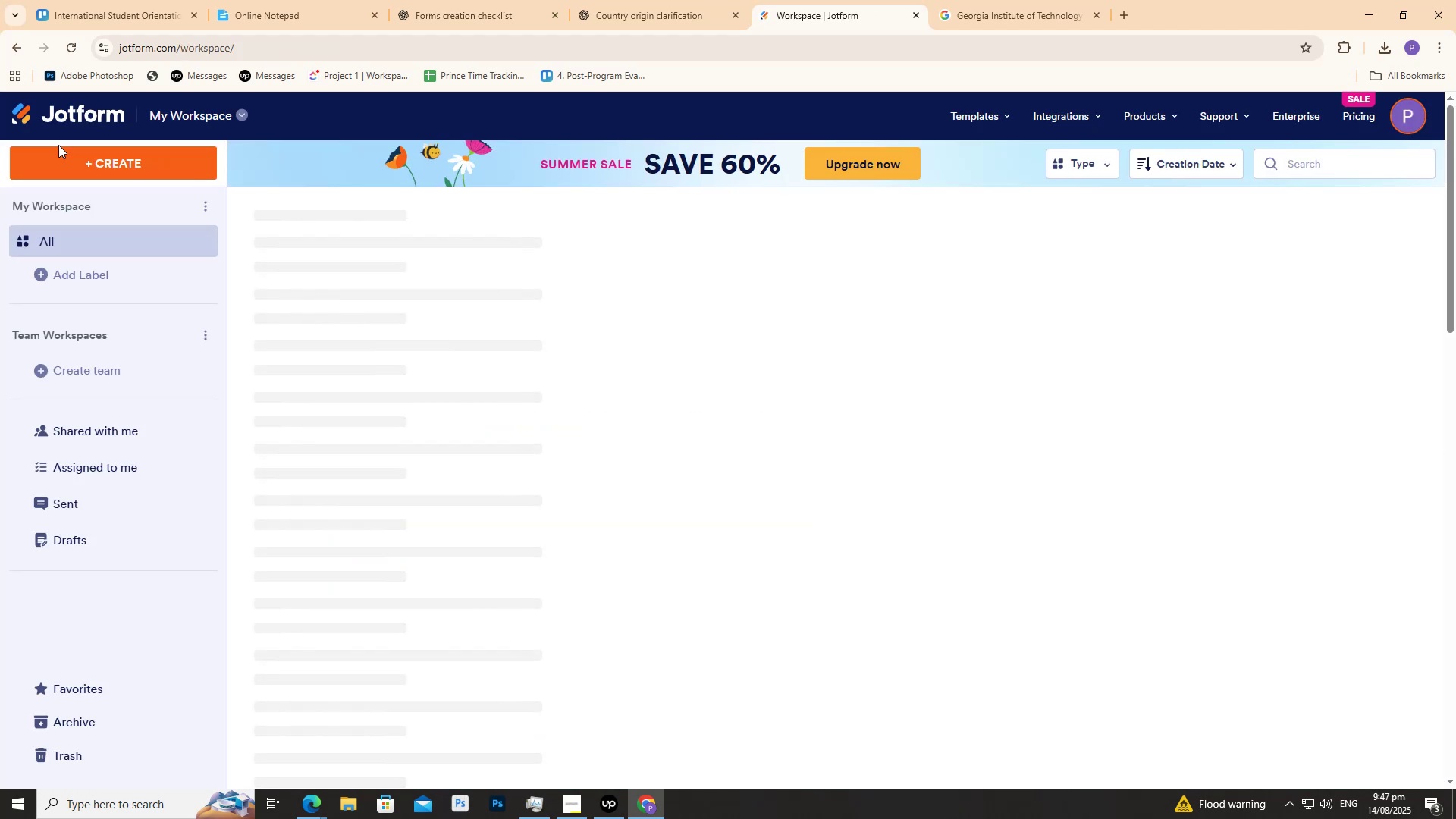 
wait(13.64)
 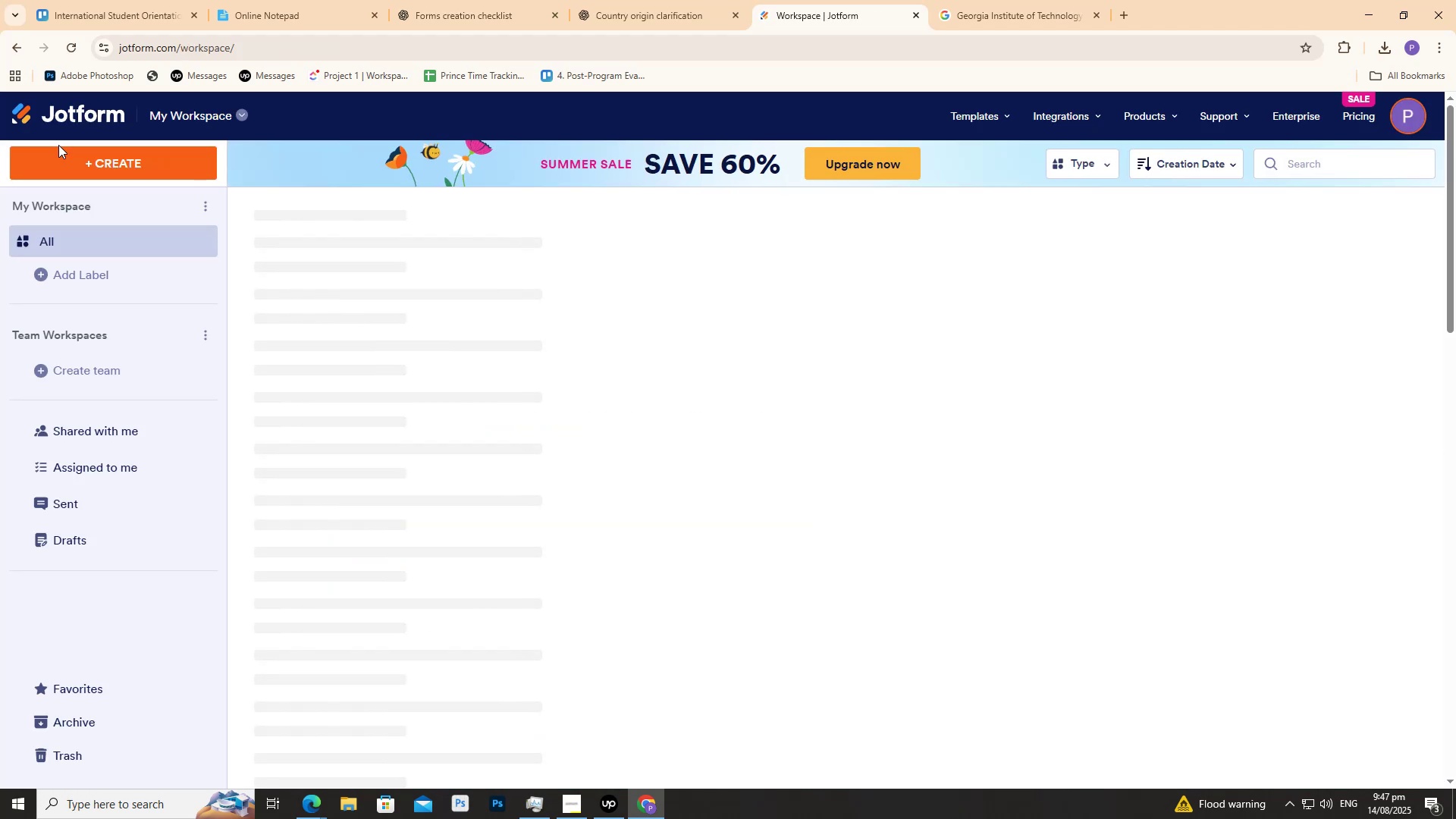 
left_click([338, 221])
 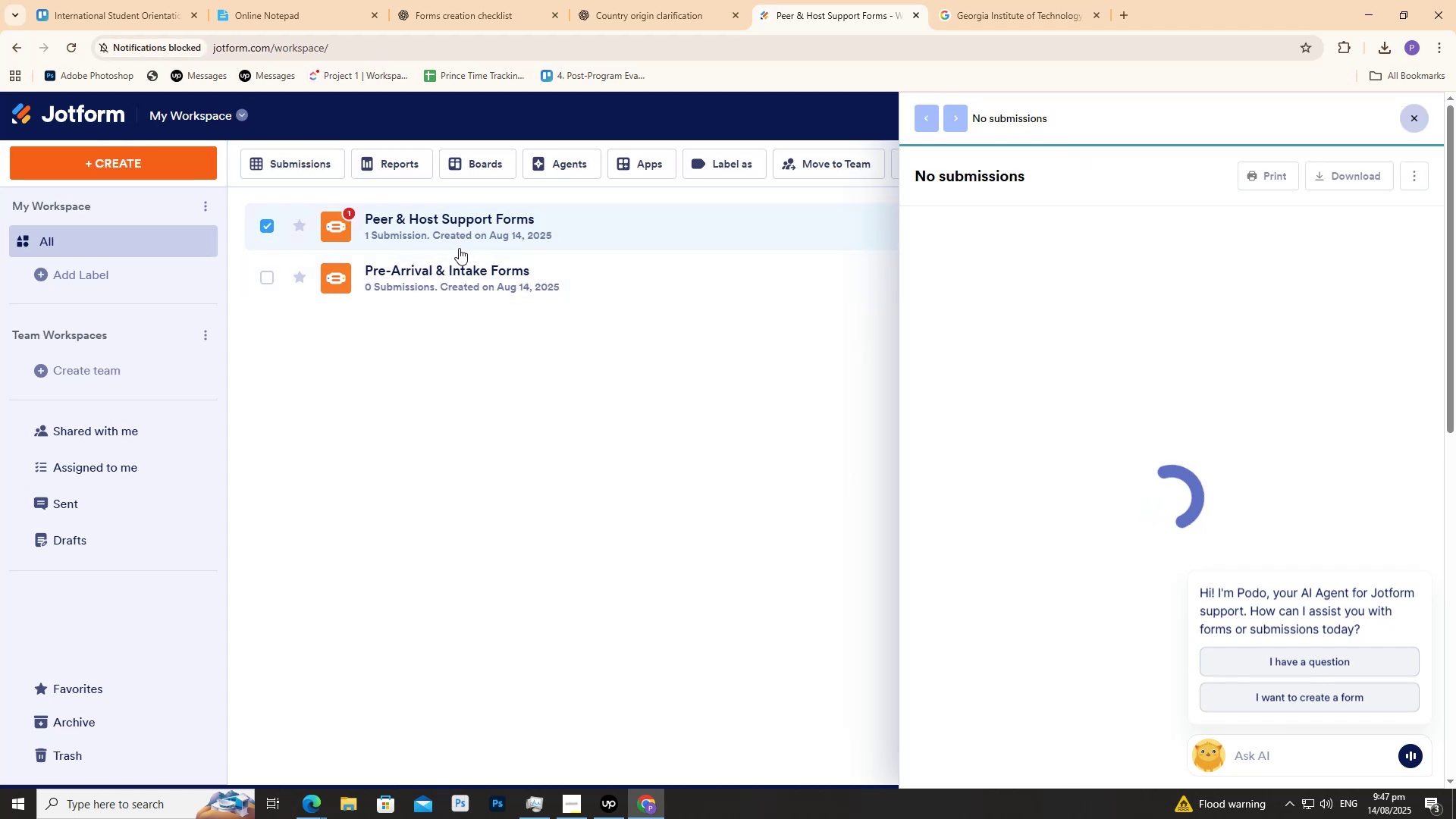 
wait(6.22)
 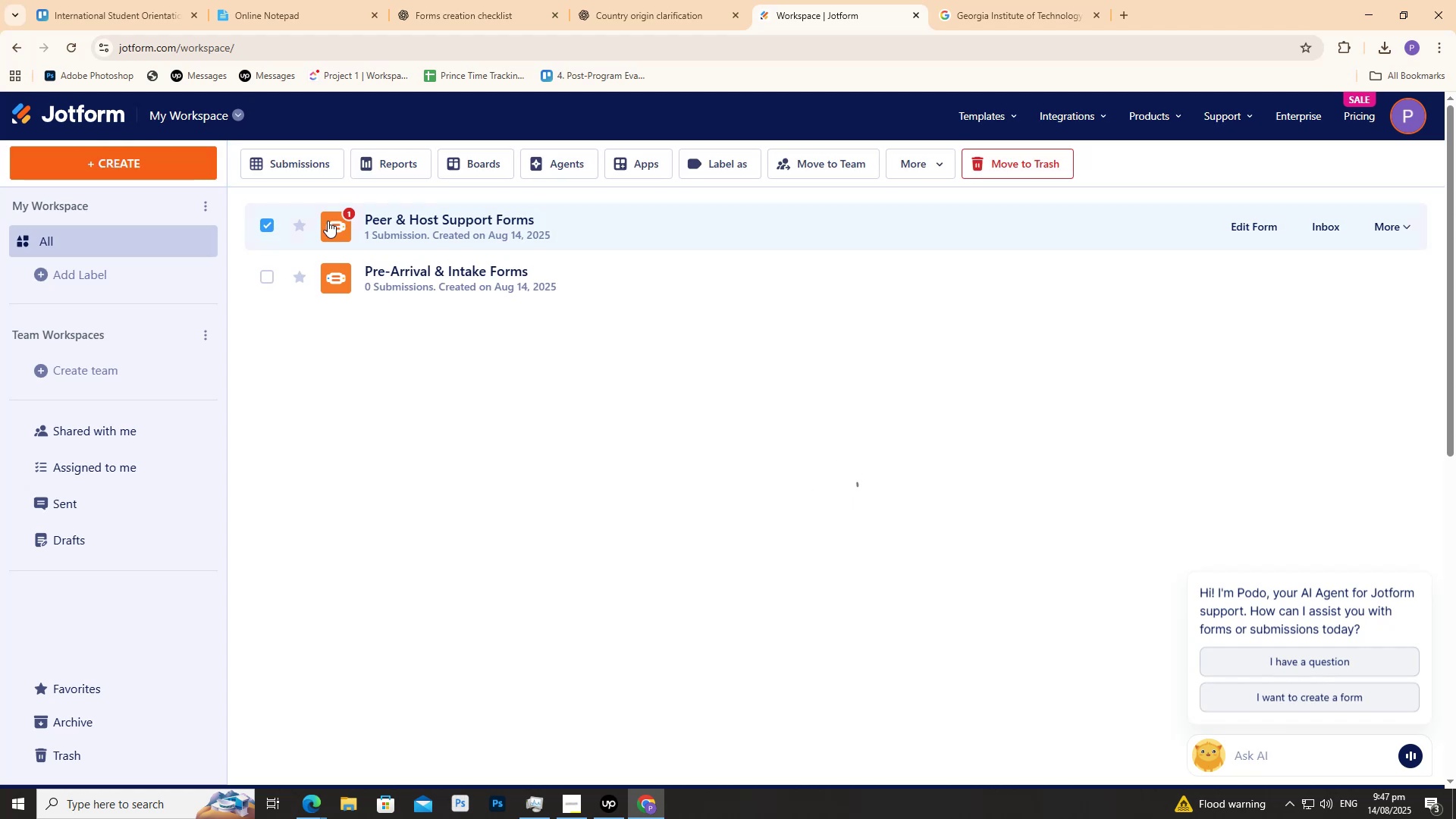 
scroll: coordinate [1034, 403], scroll_direction: down, amount: 2.0
 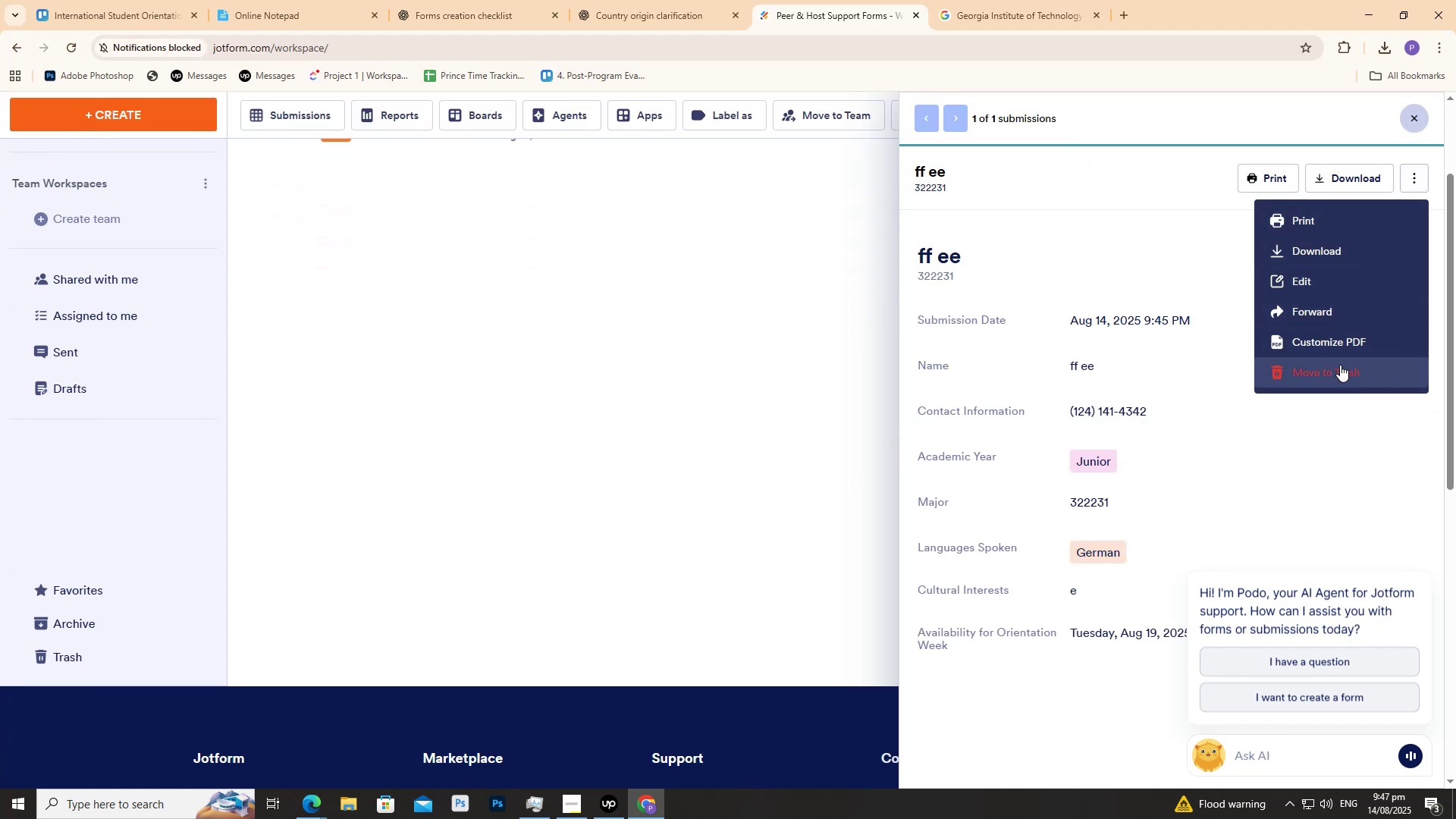 
scroll: coordinate [651, 383], scroll_direction: up, amount: 4.0
 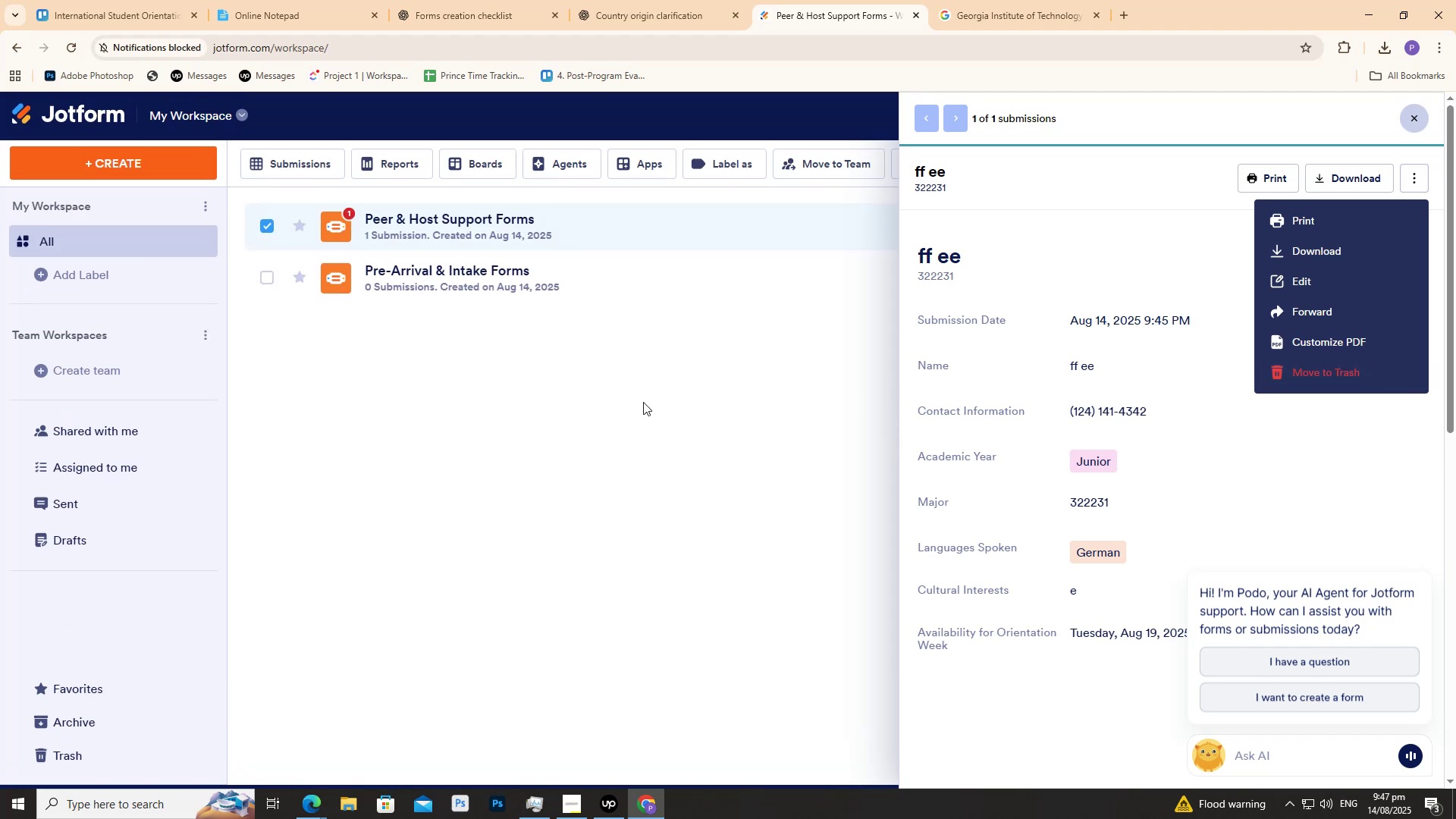 
left_click([643, 404])
 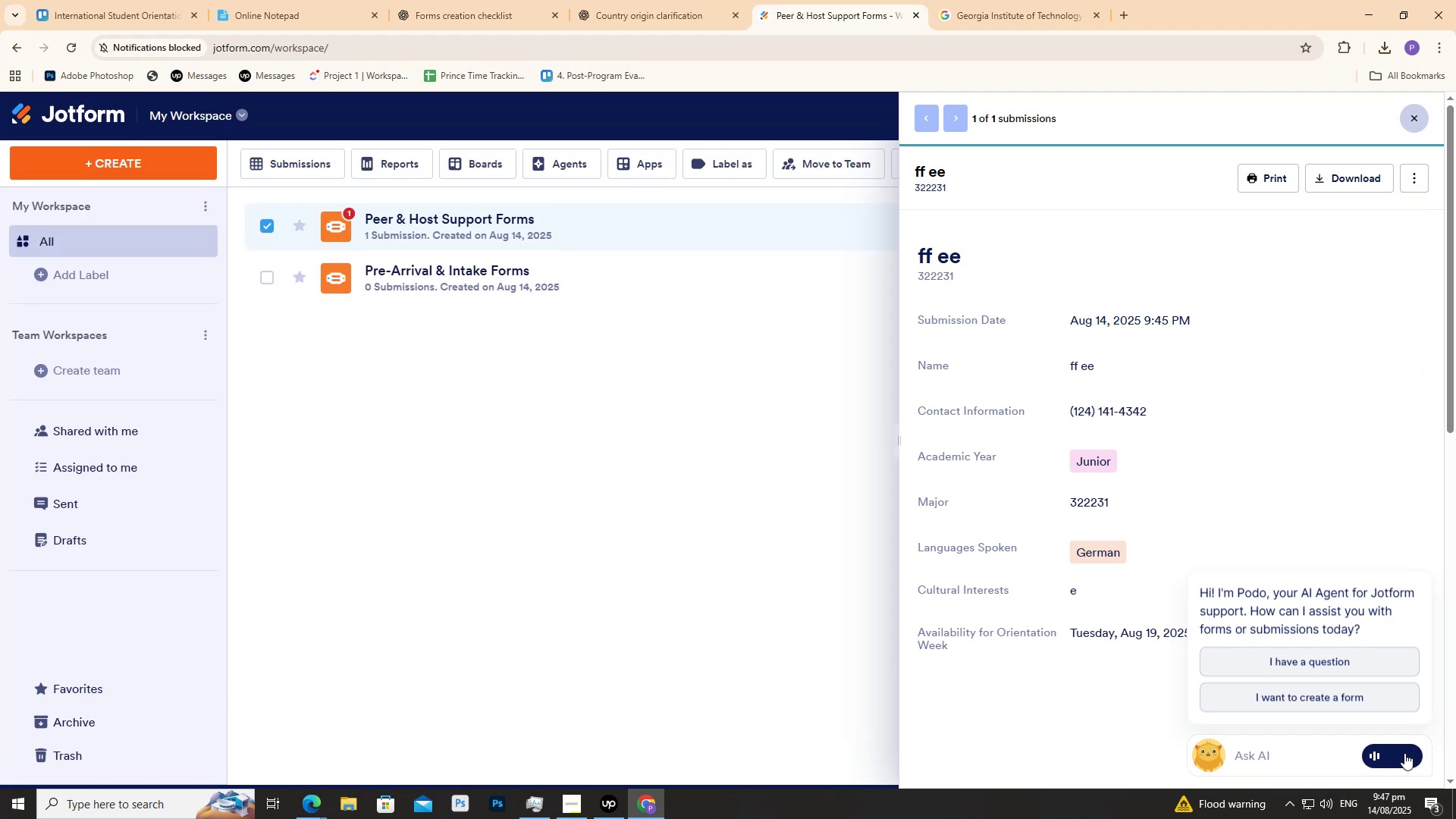 
left_click([1061, 711])
 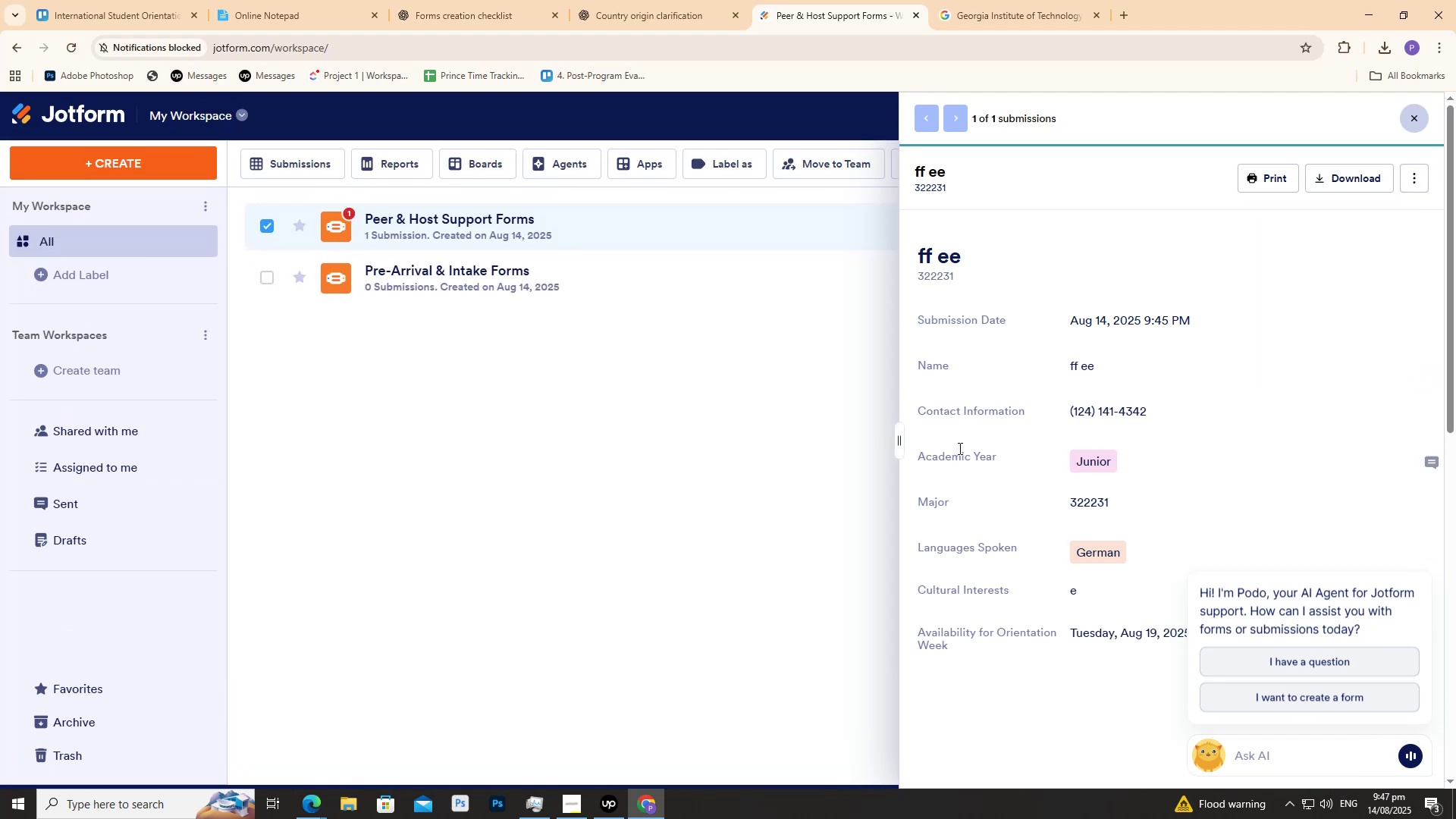 
left_click([948, 318])
 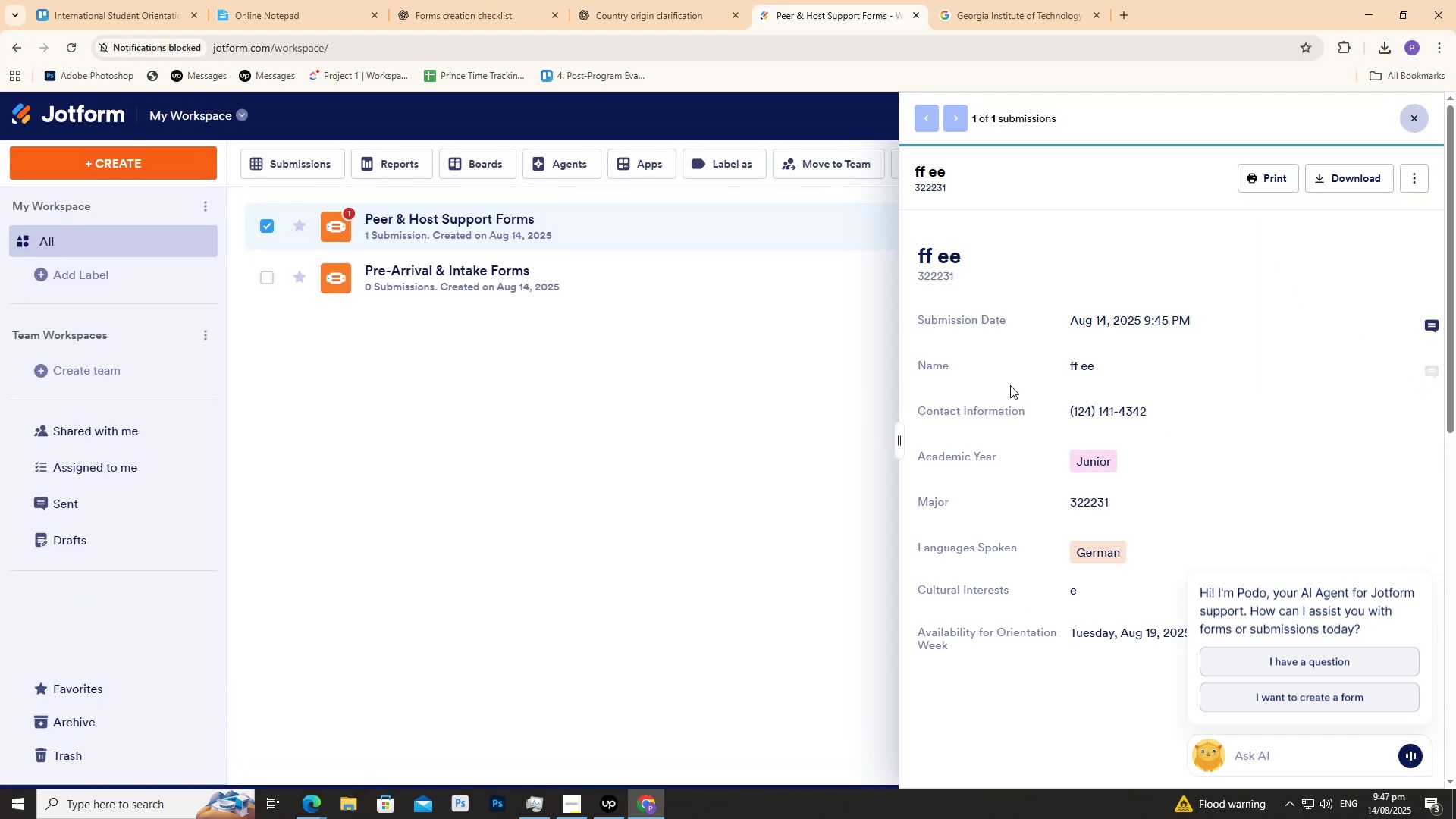 
left_click([786, 412])
 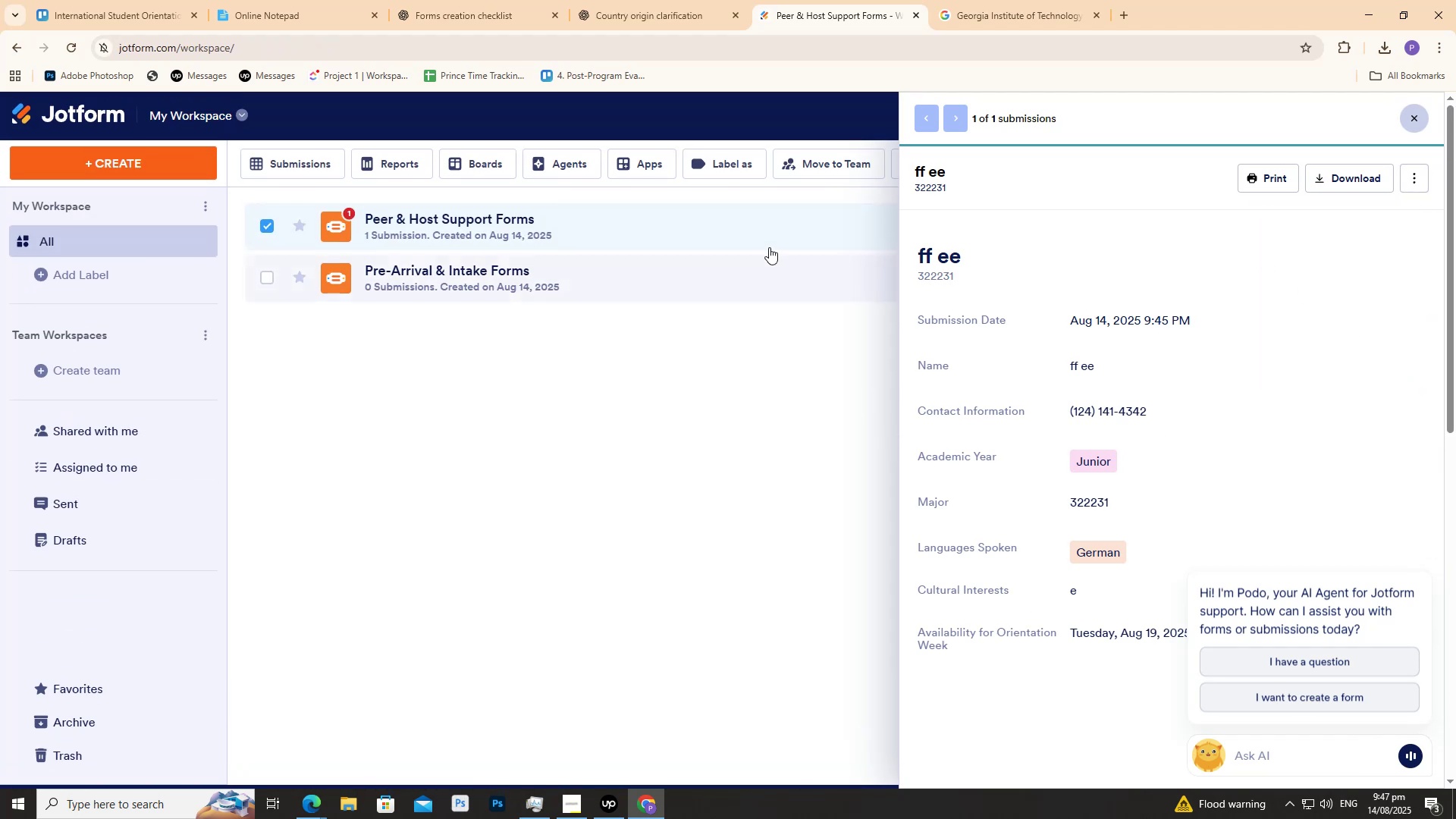 
double_click([766, 240])
 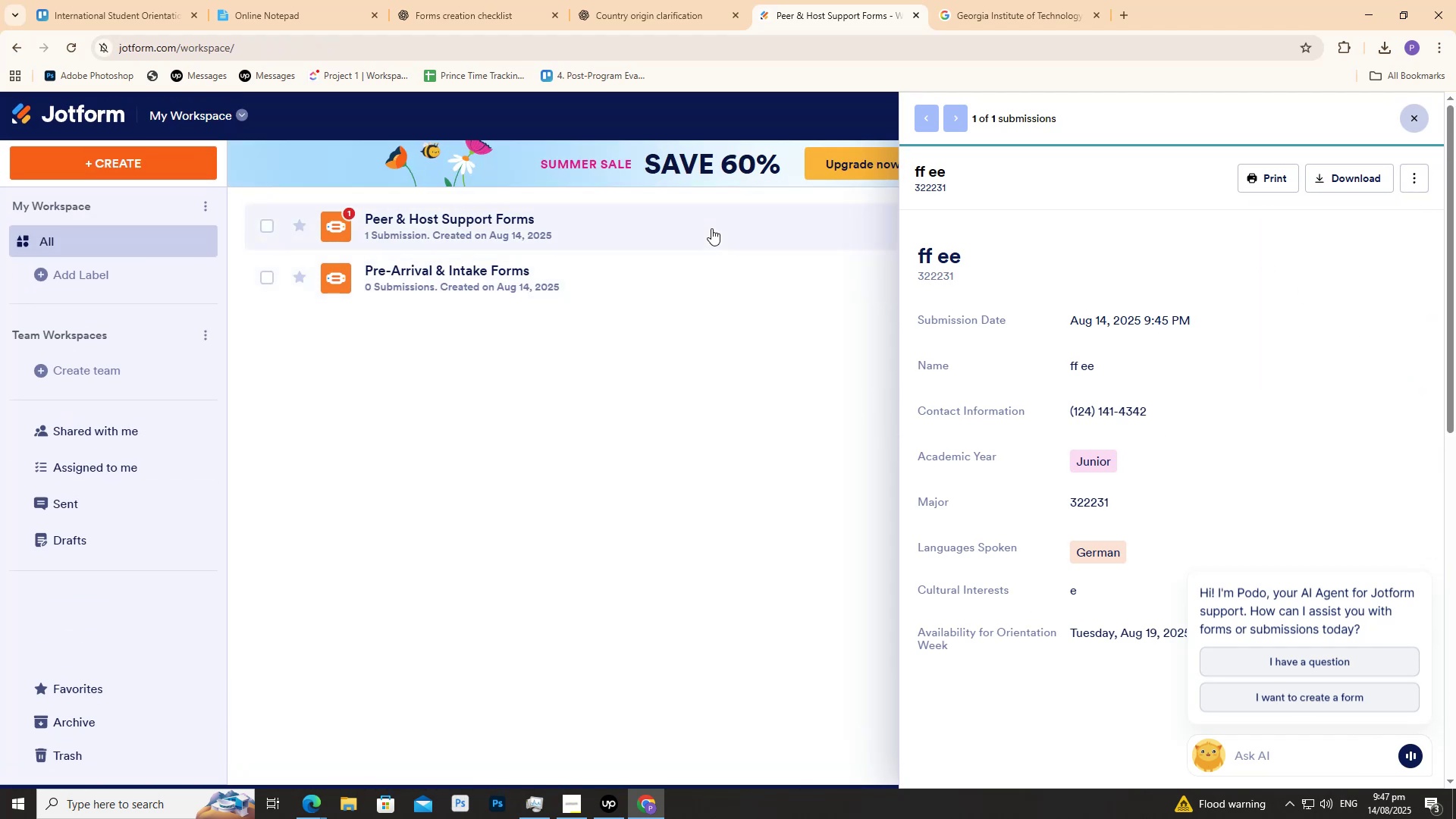 
left_click([664, 356])
 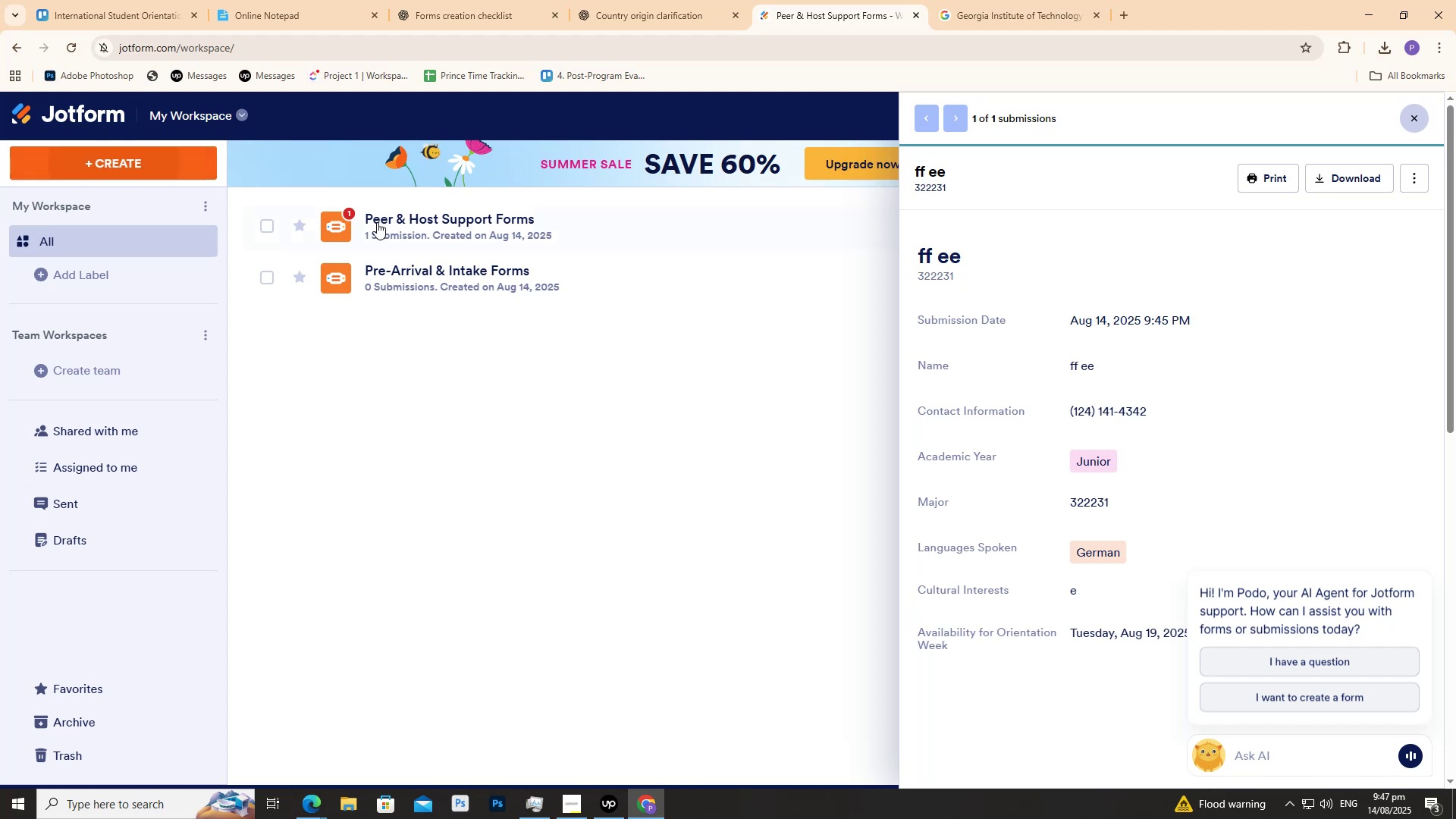 
left_click([377, 222])
 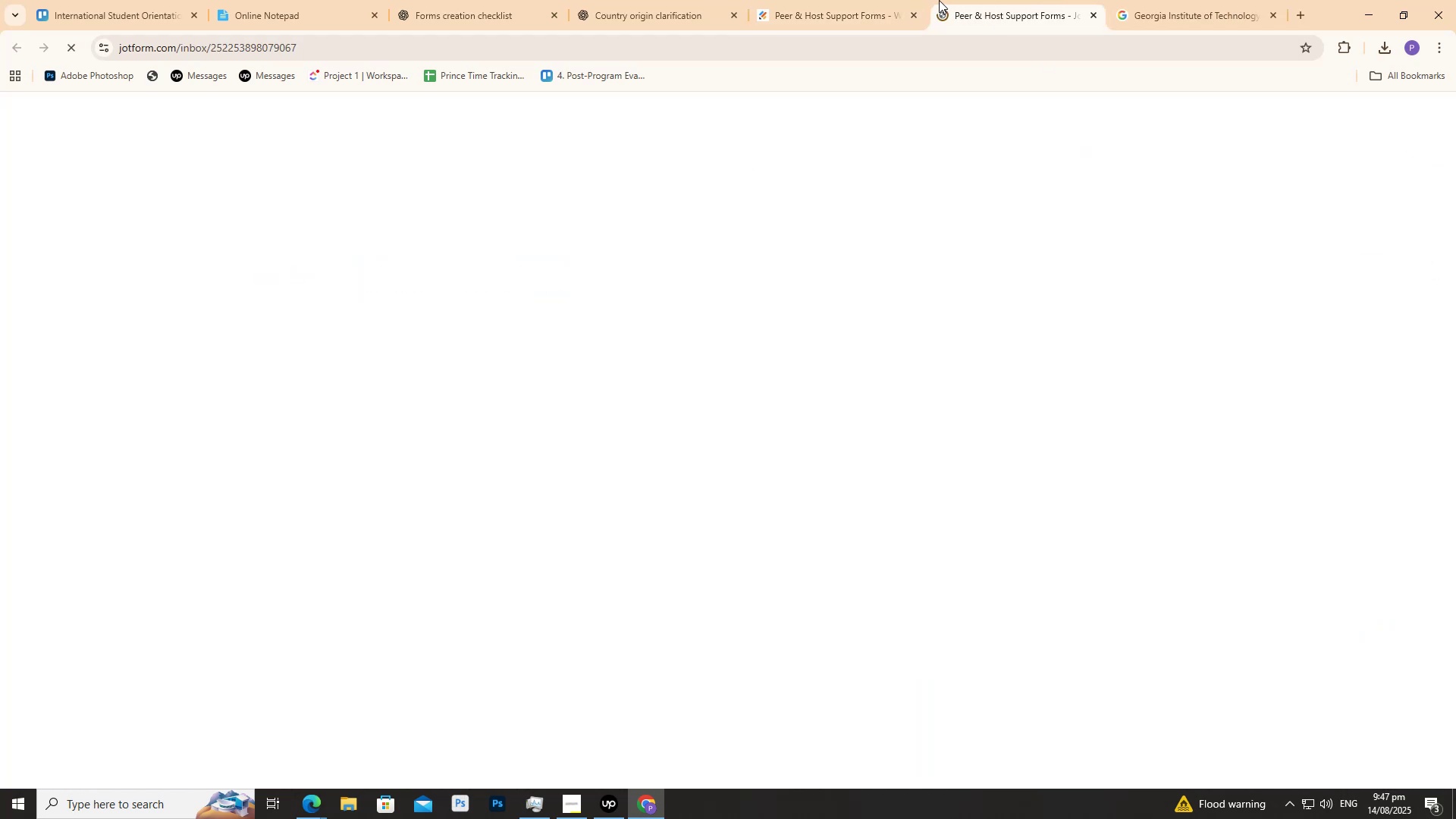 
wait(11.87)
 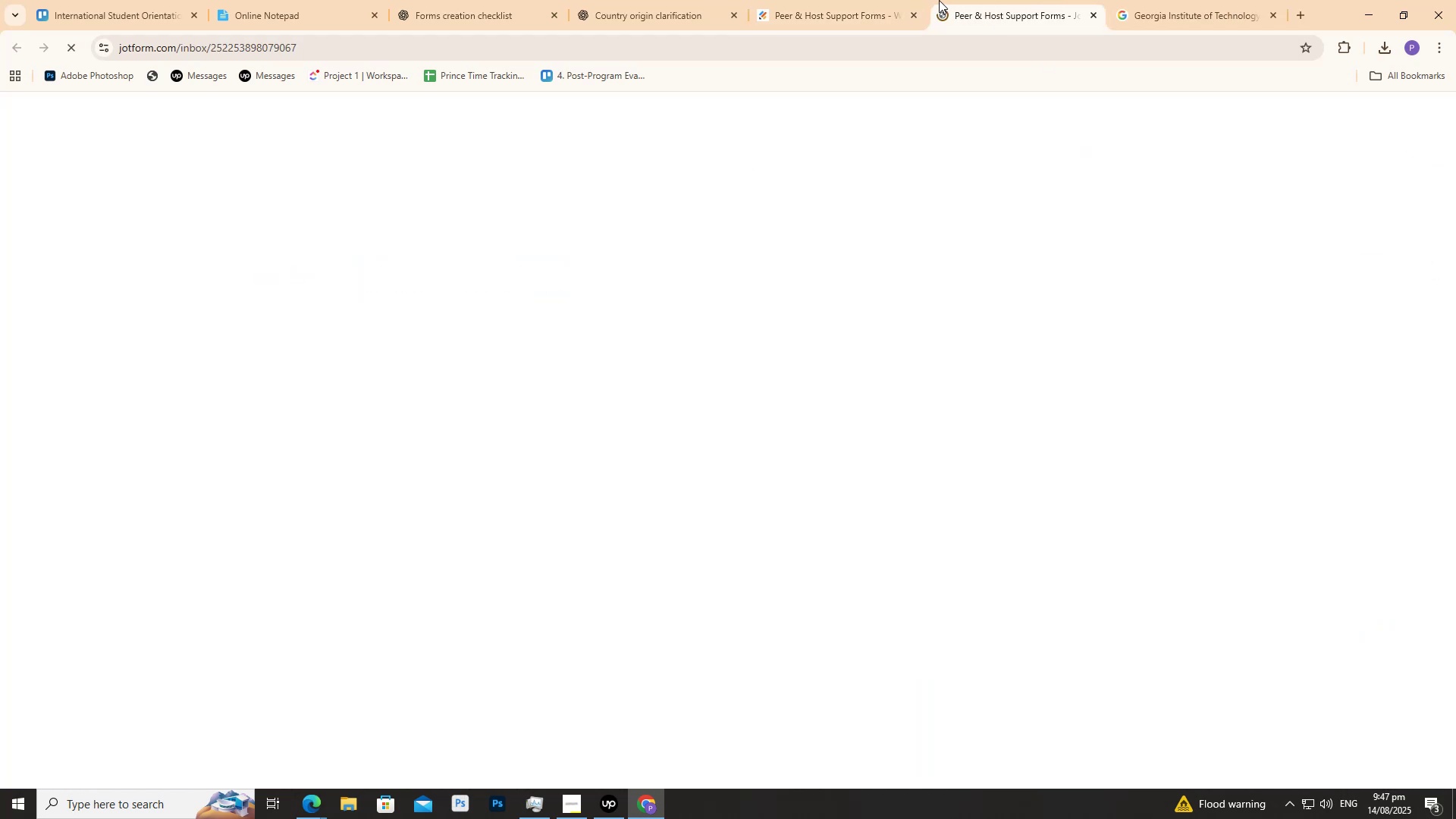 
left_click([308, 83])
 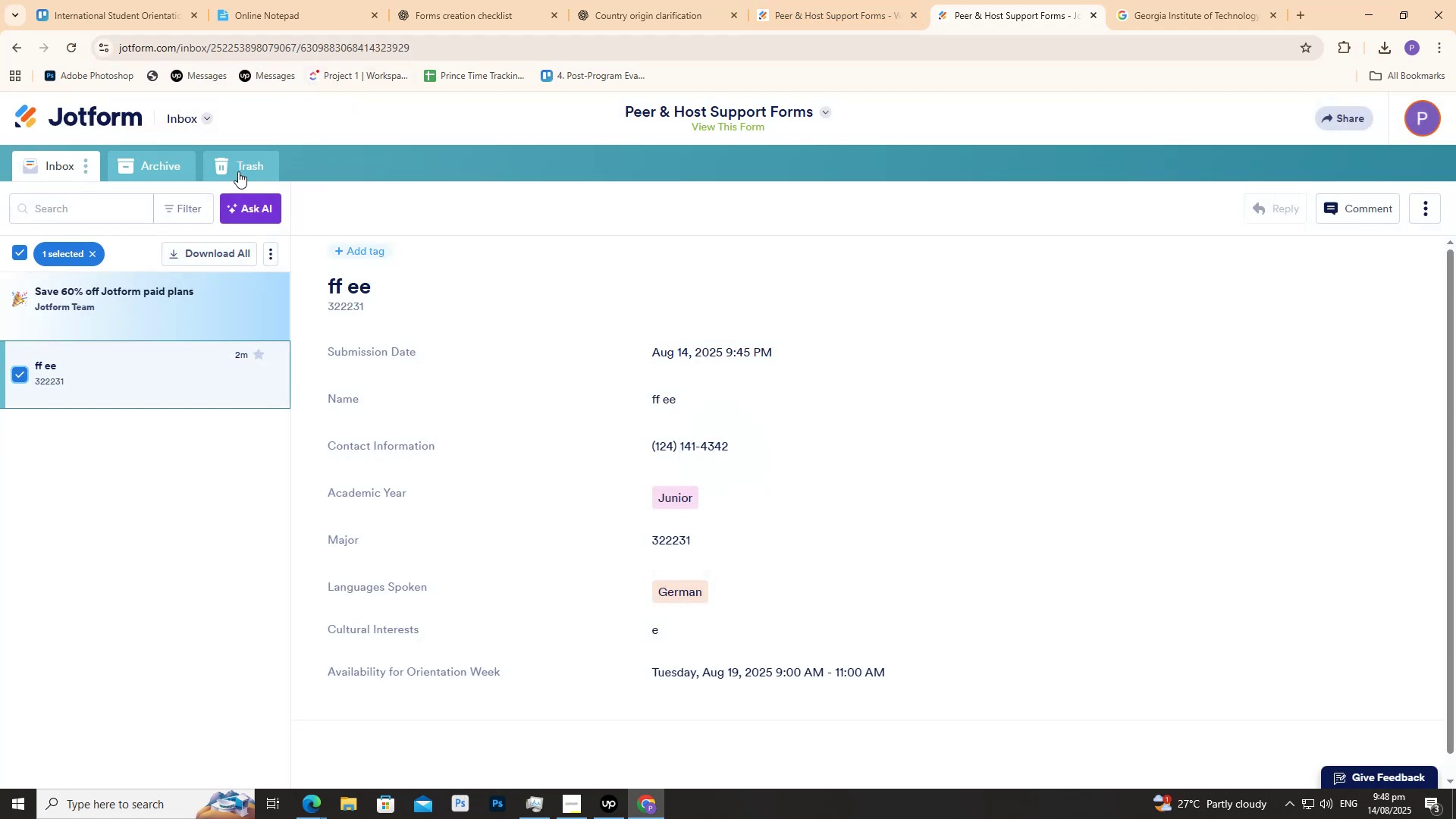 
right_click([127, 367])
 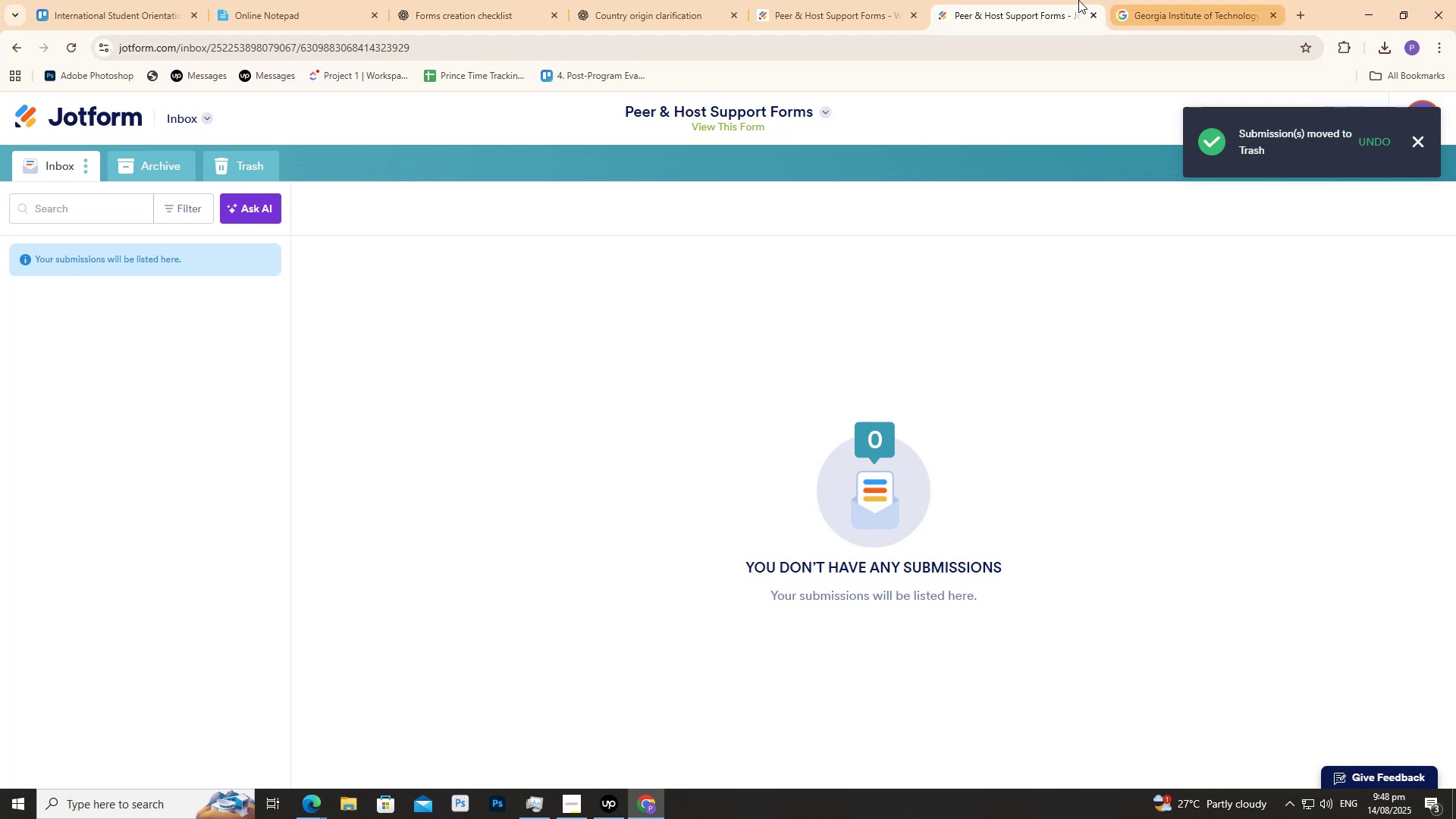 
wait(5.09)
 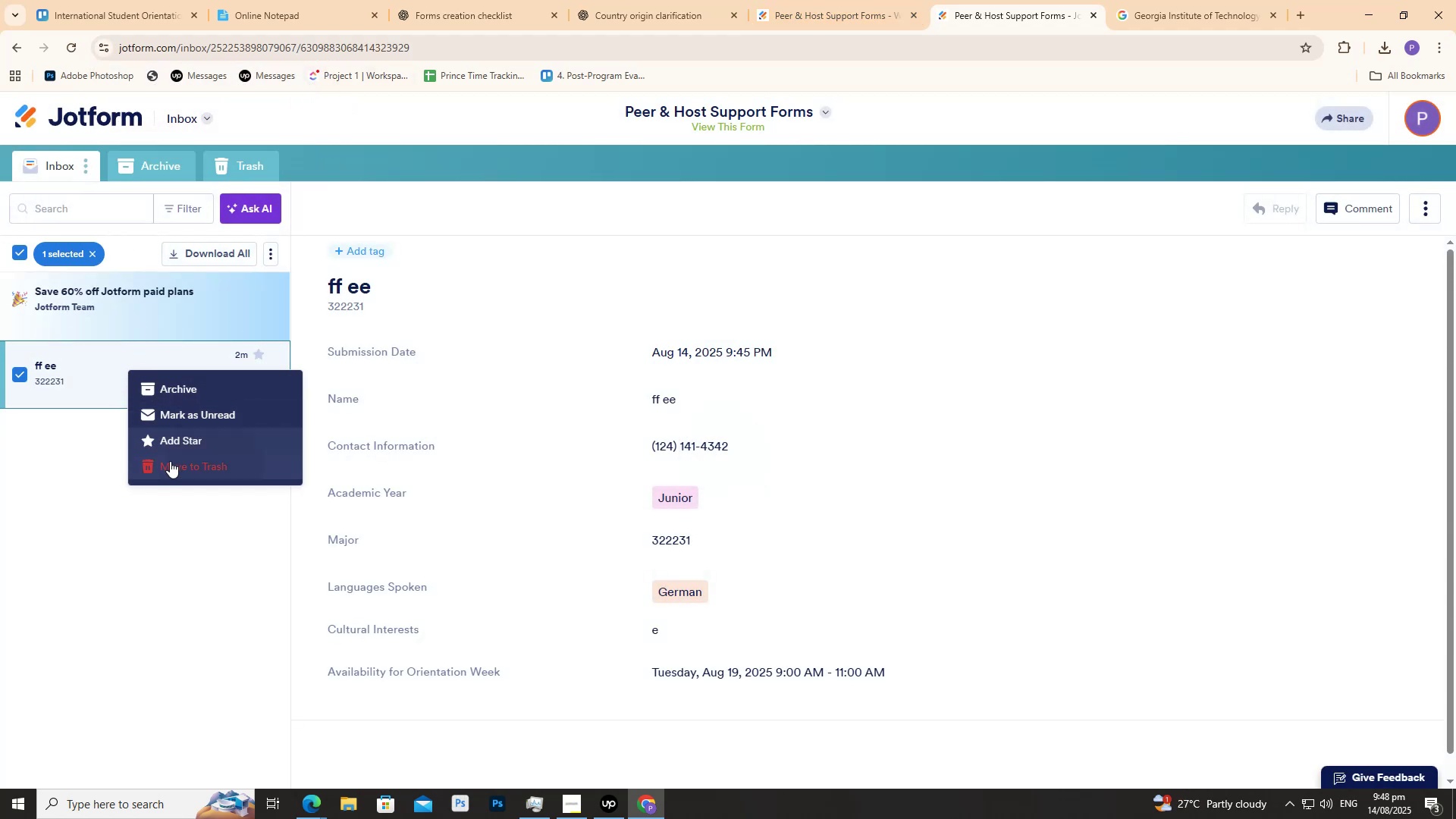 
left_click([1091, 17])
 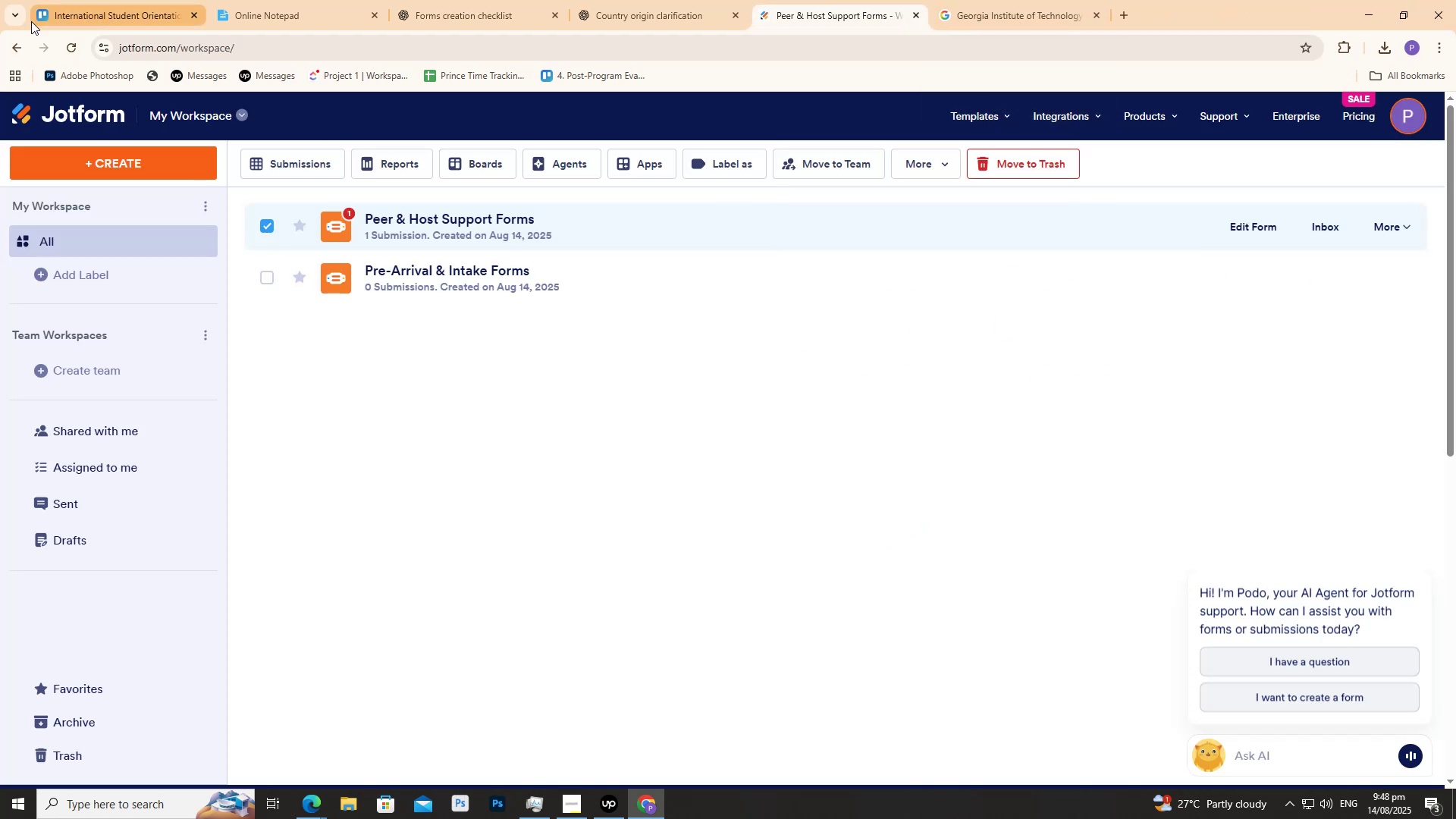 
left_click([69, 42])
 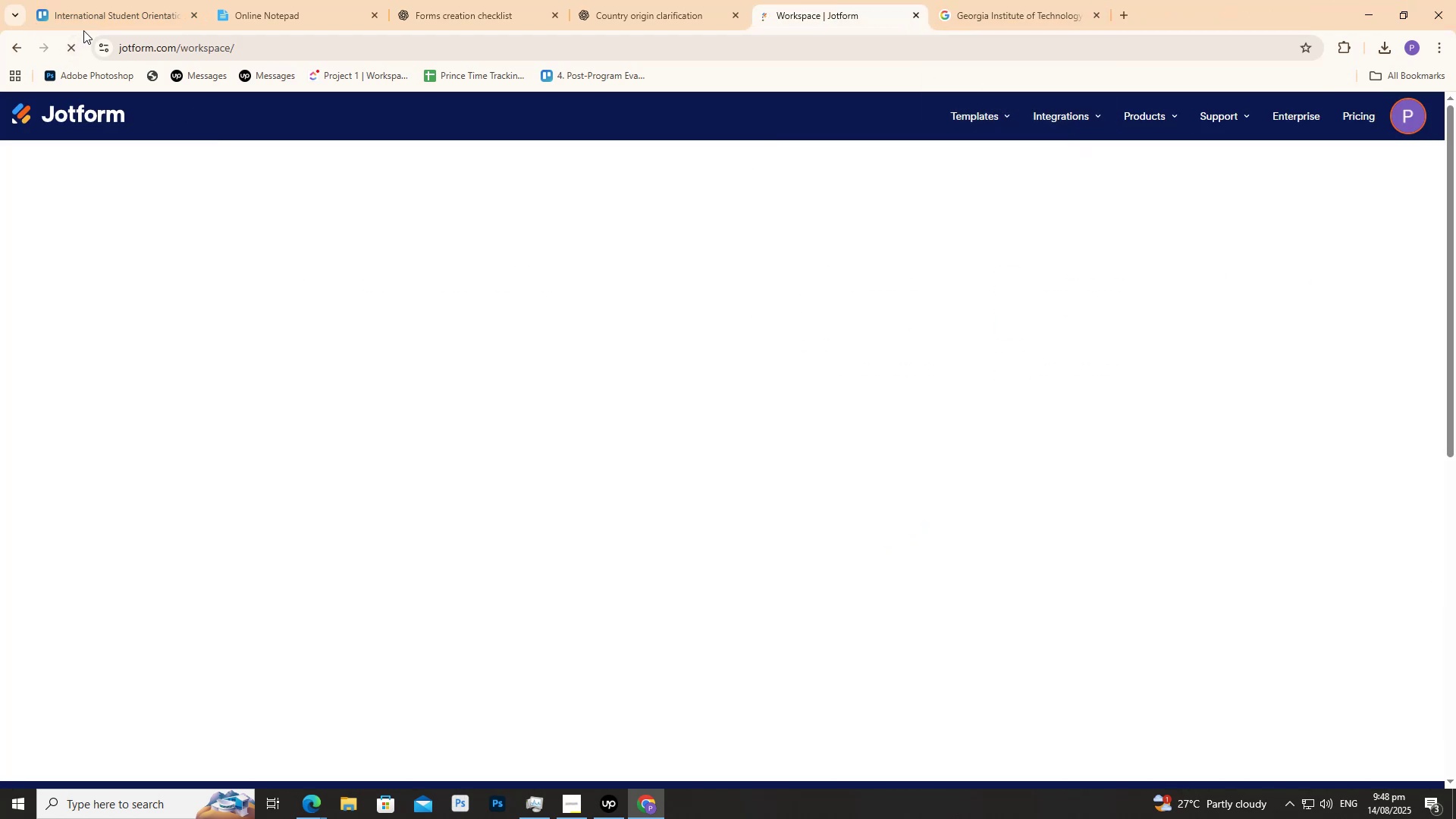 
mouse_move([99, 44])
 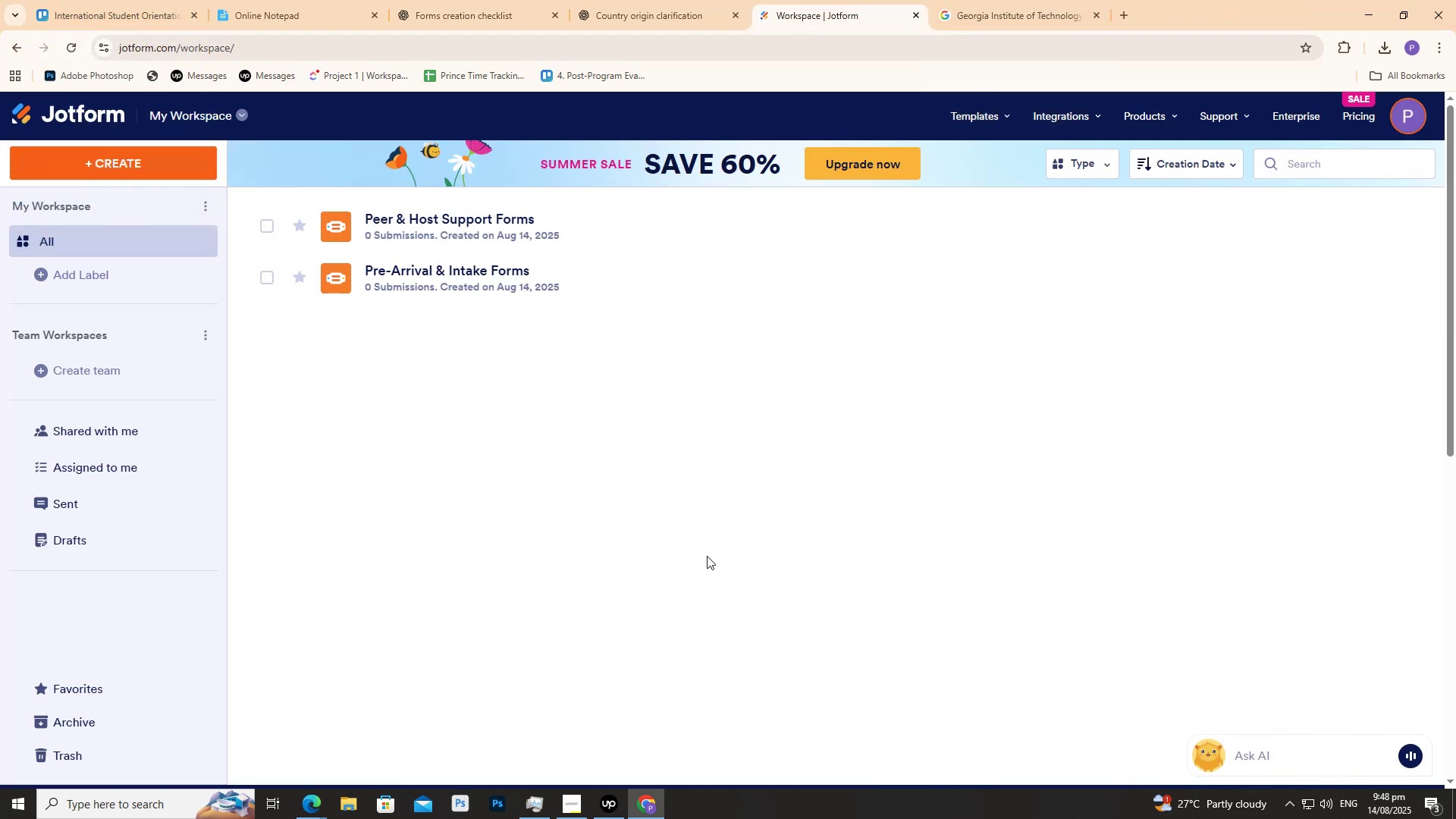 
left_click([707, 556])
 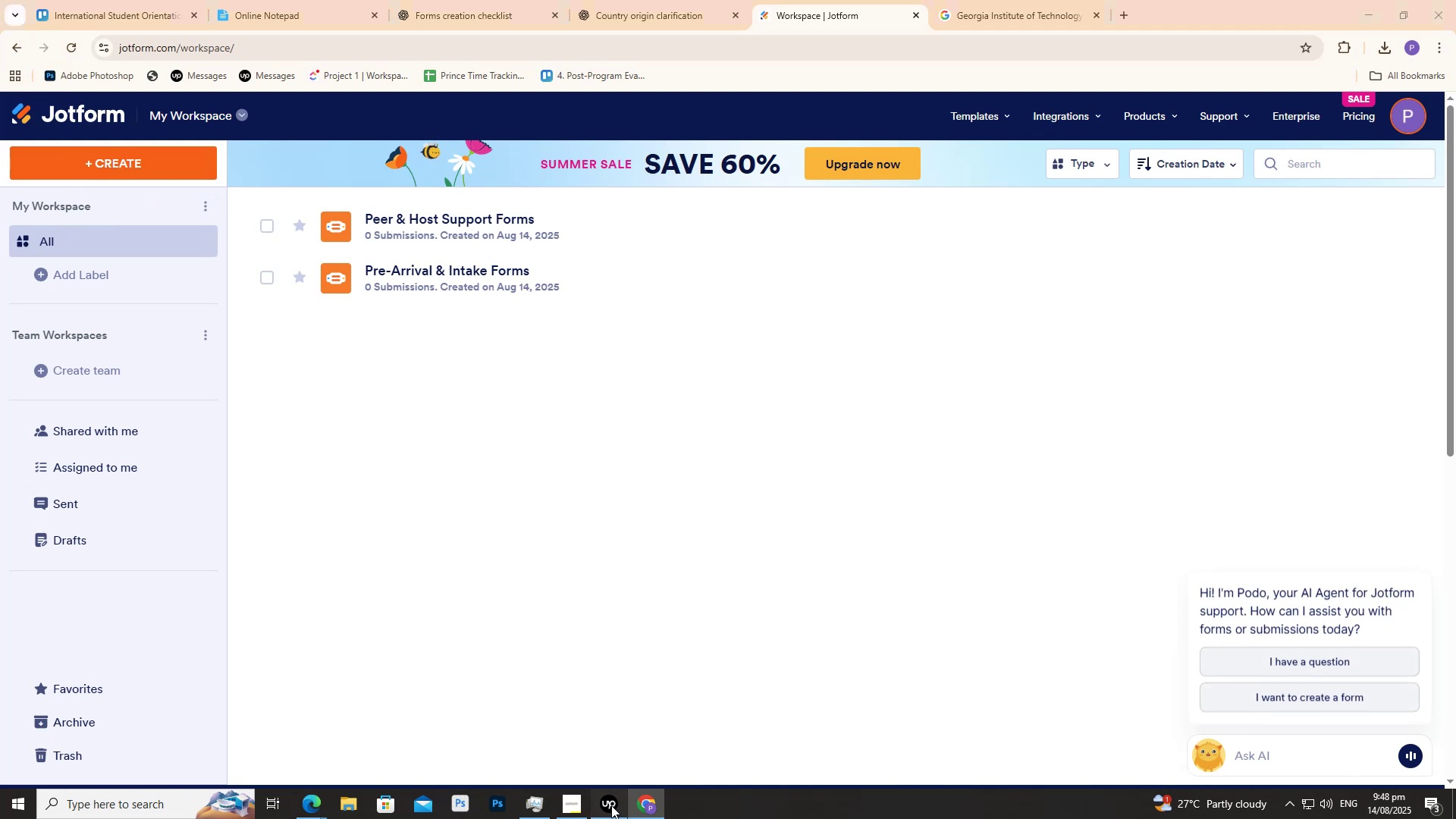 
left_click([610, 805])
 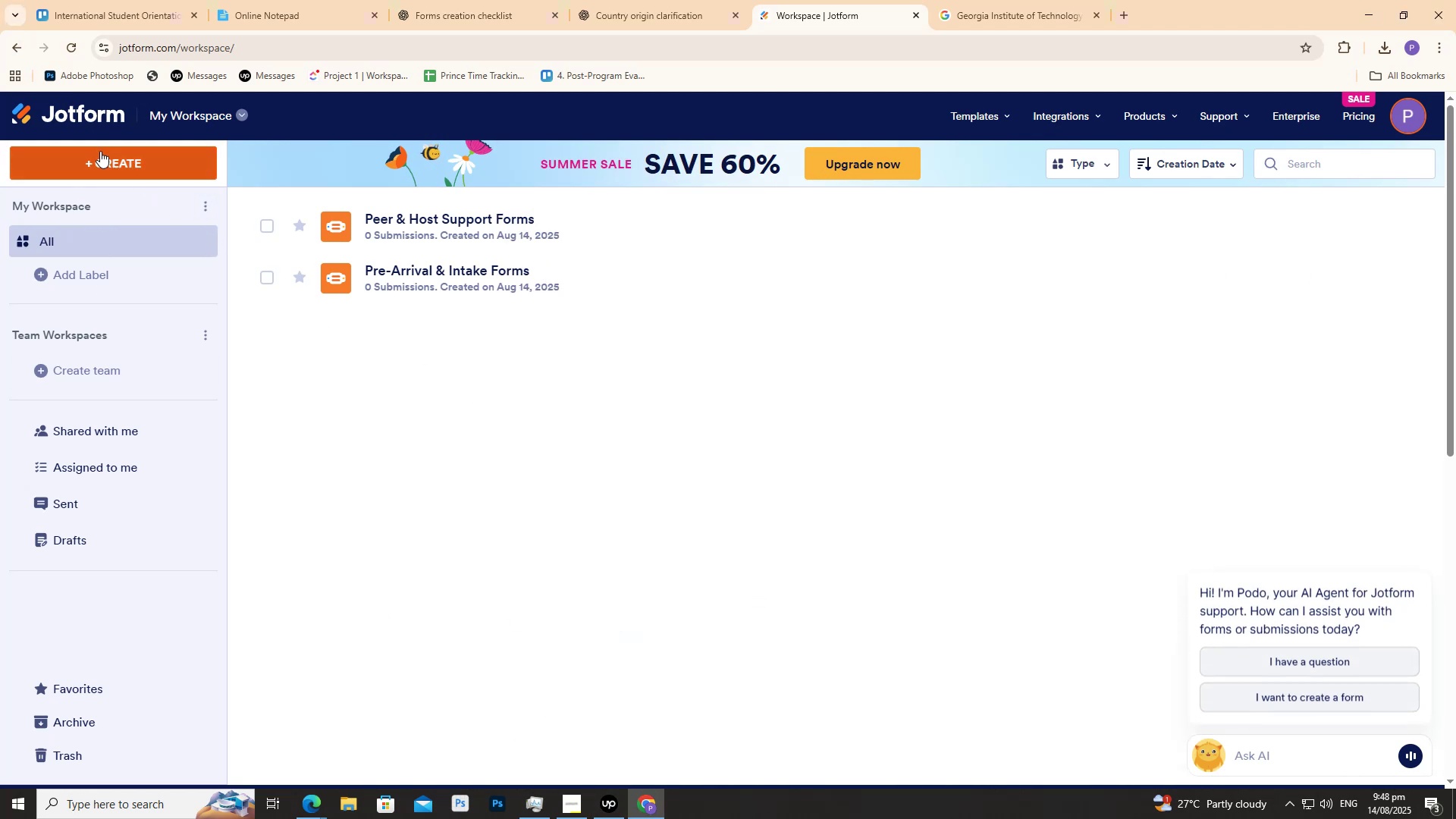 
left_click([100, 151])
 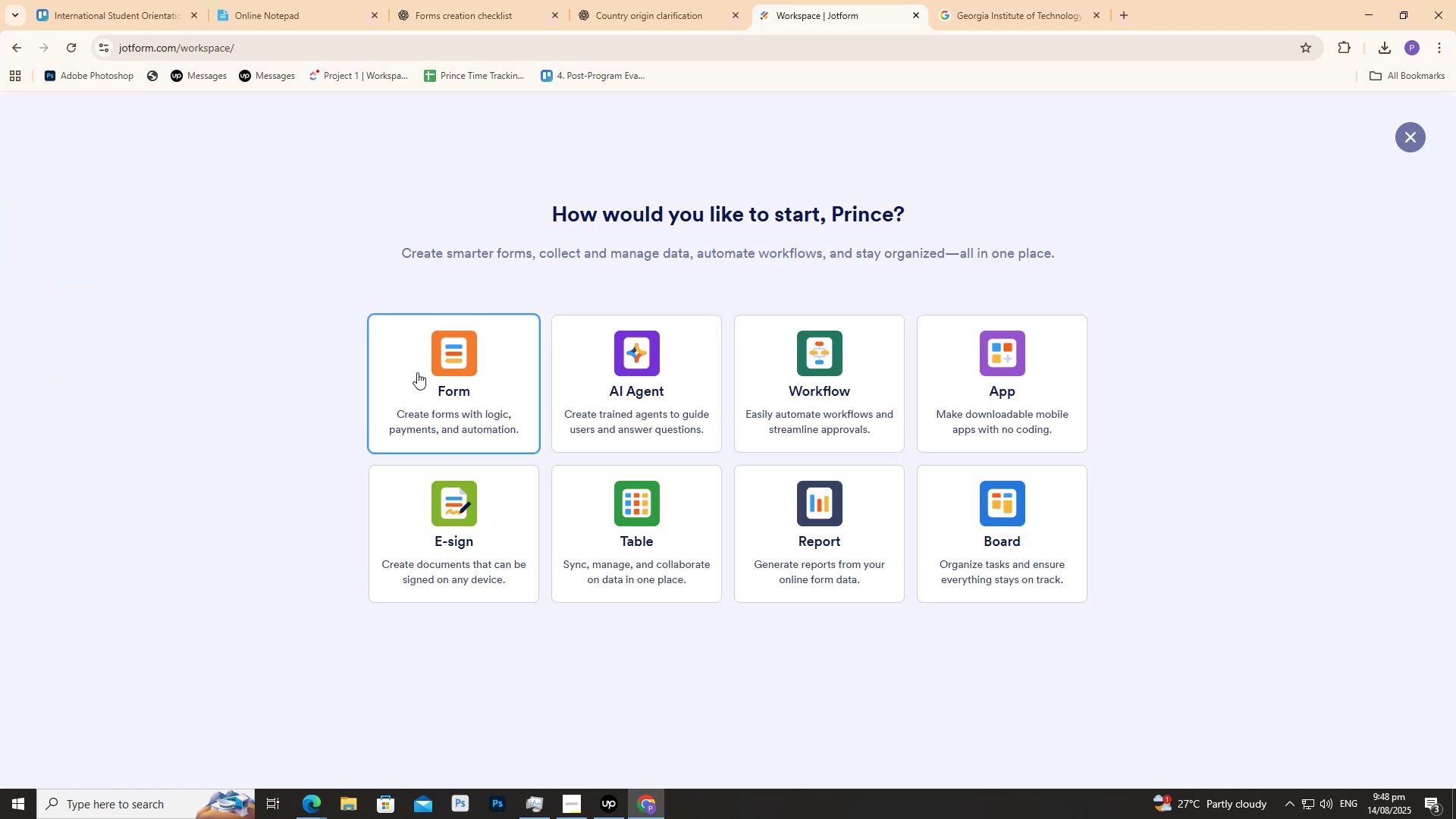 
left_click([441, 375])
 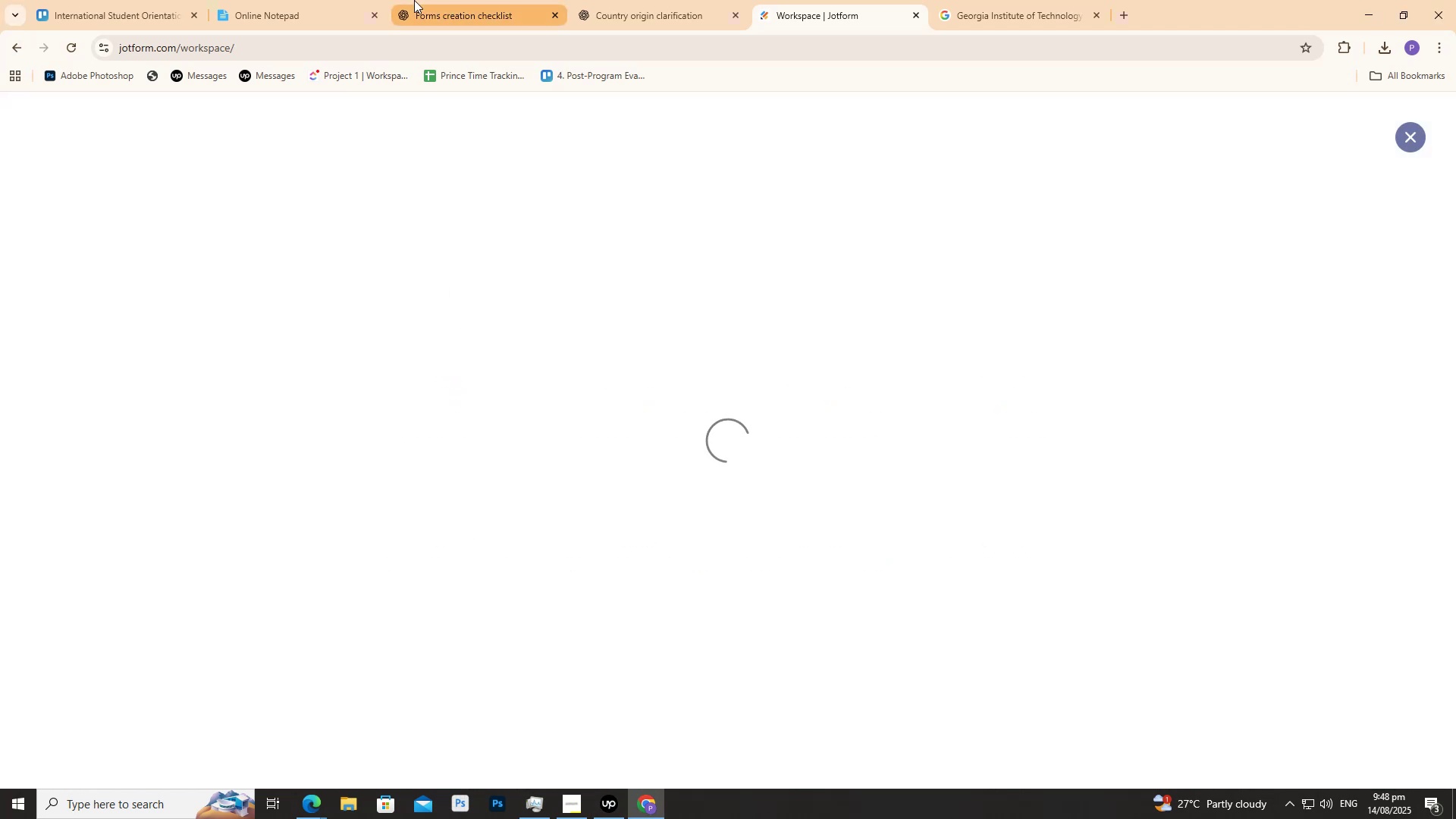 
left_click([414, 0])
 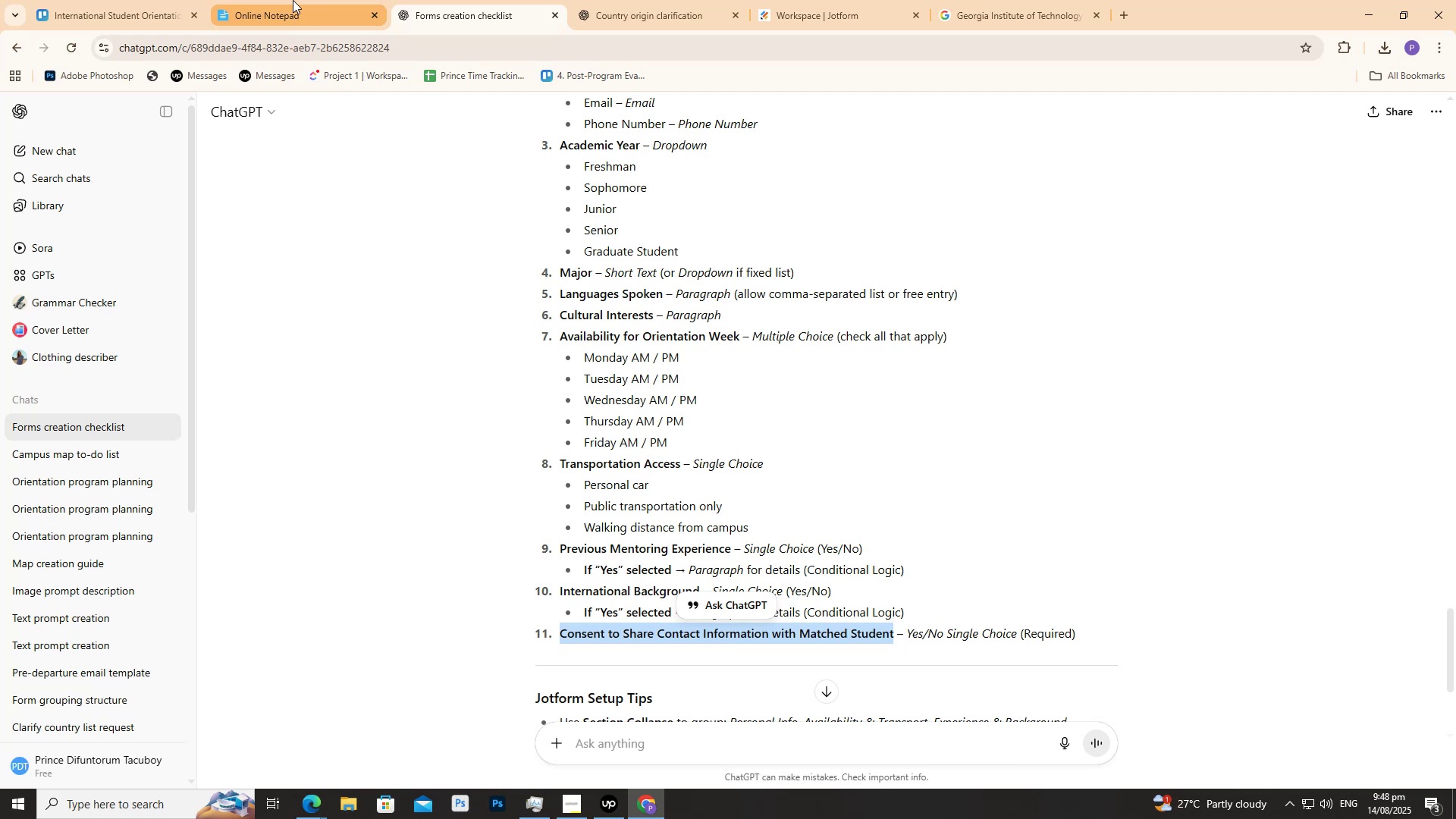 
left_click([293, 0])
 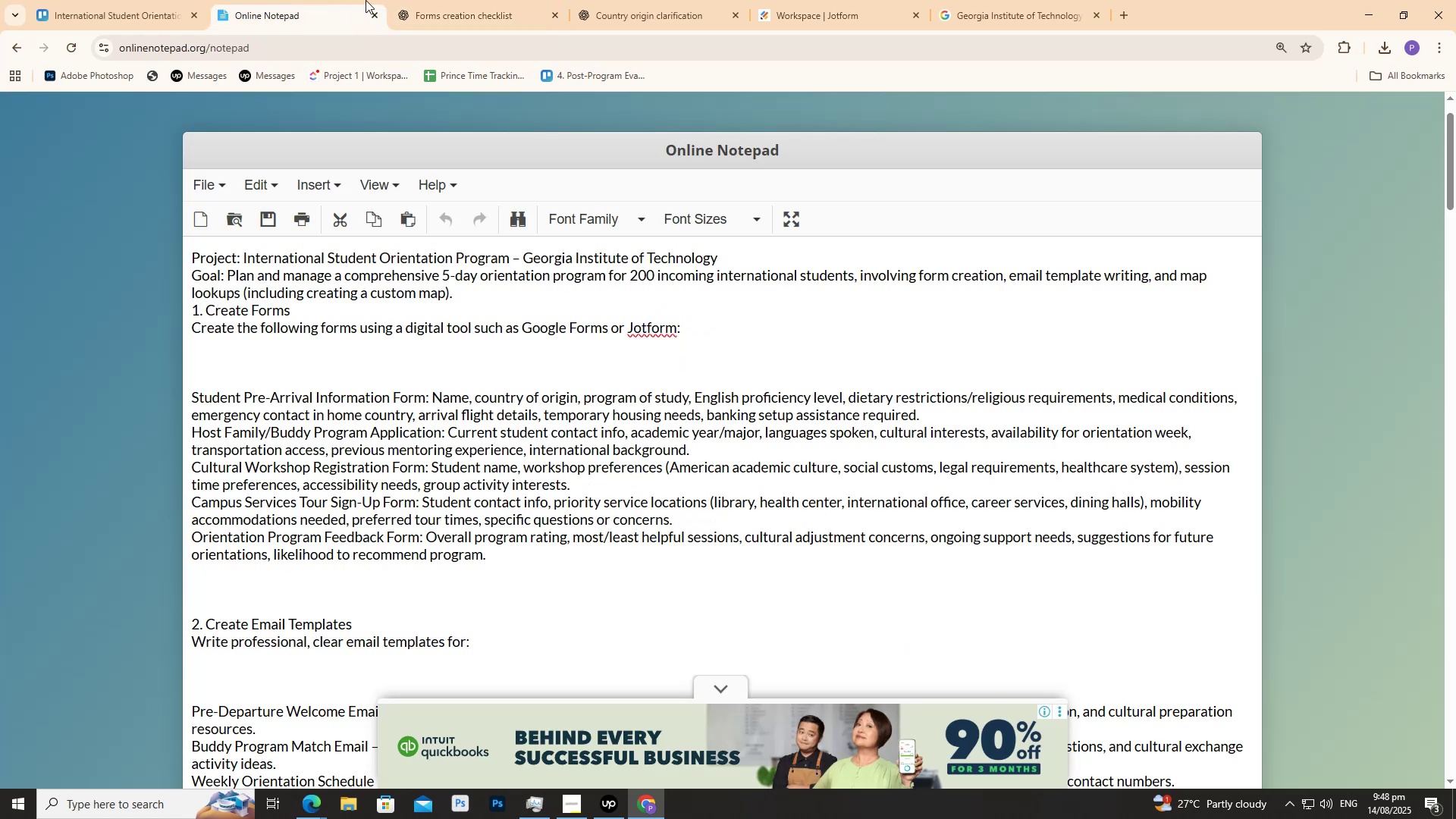 
left_click([370, 0])
 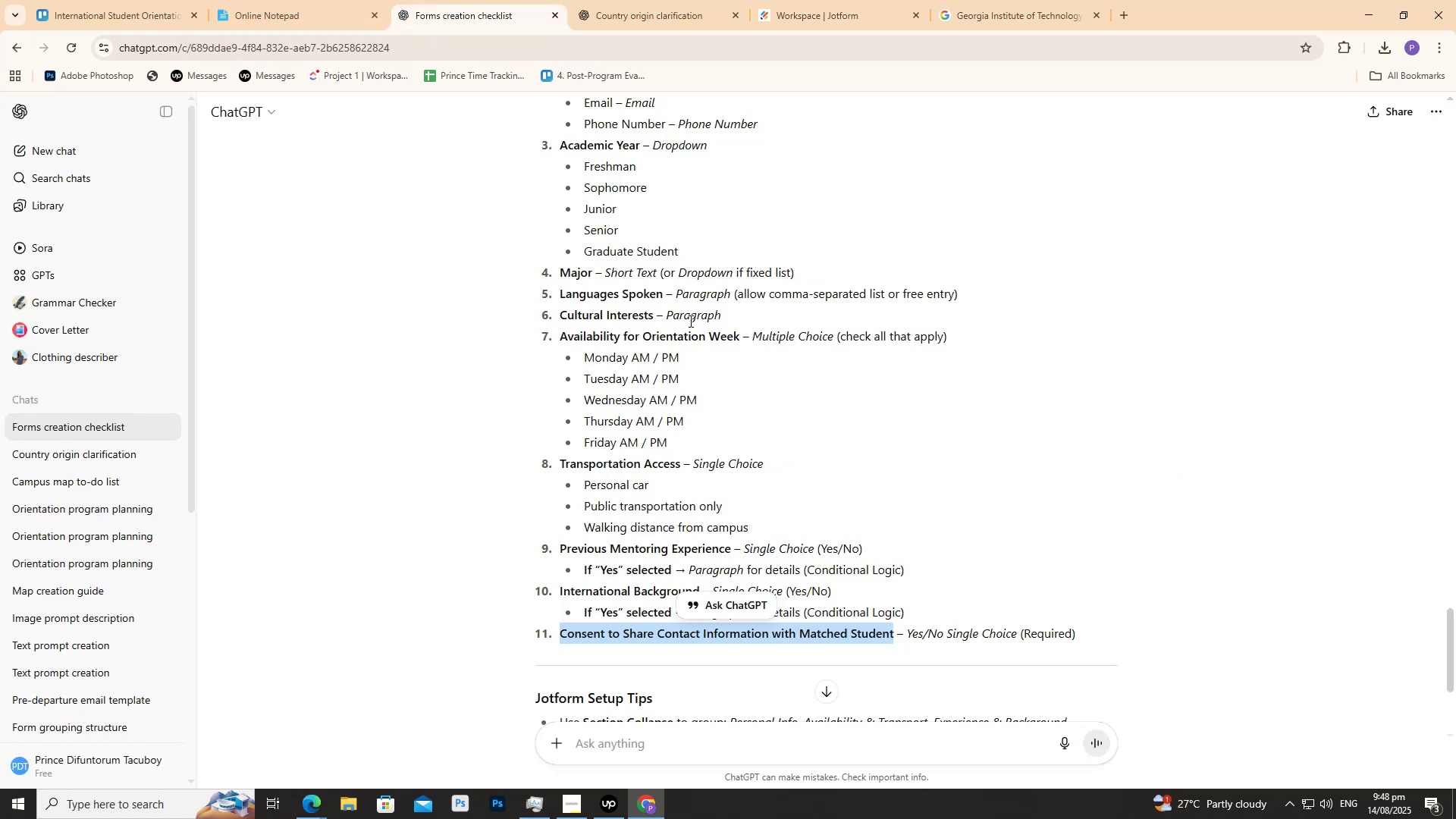 
scroll: coordinate [767, 560], scroll_direction: up, amount: 52.0
 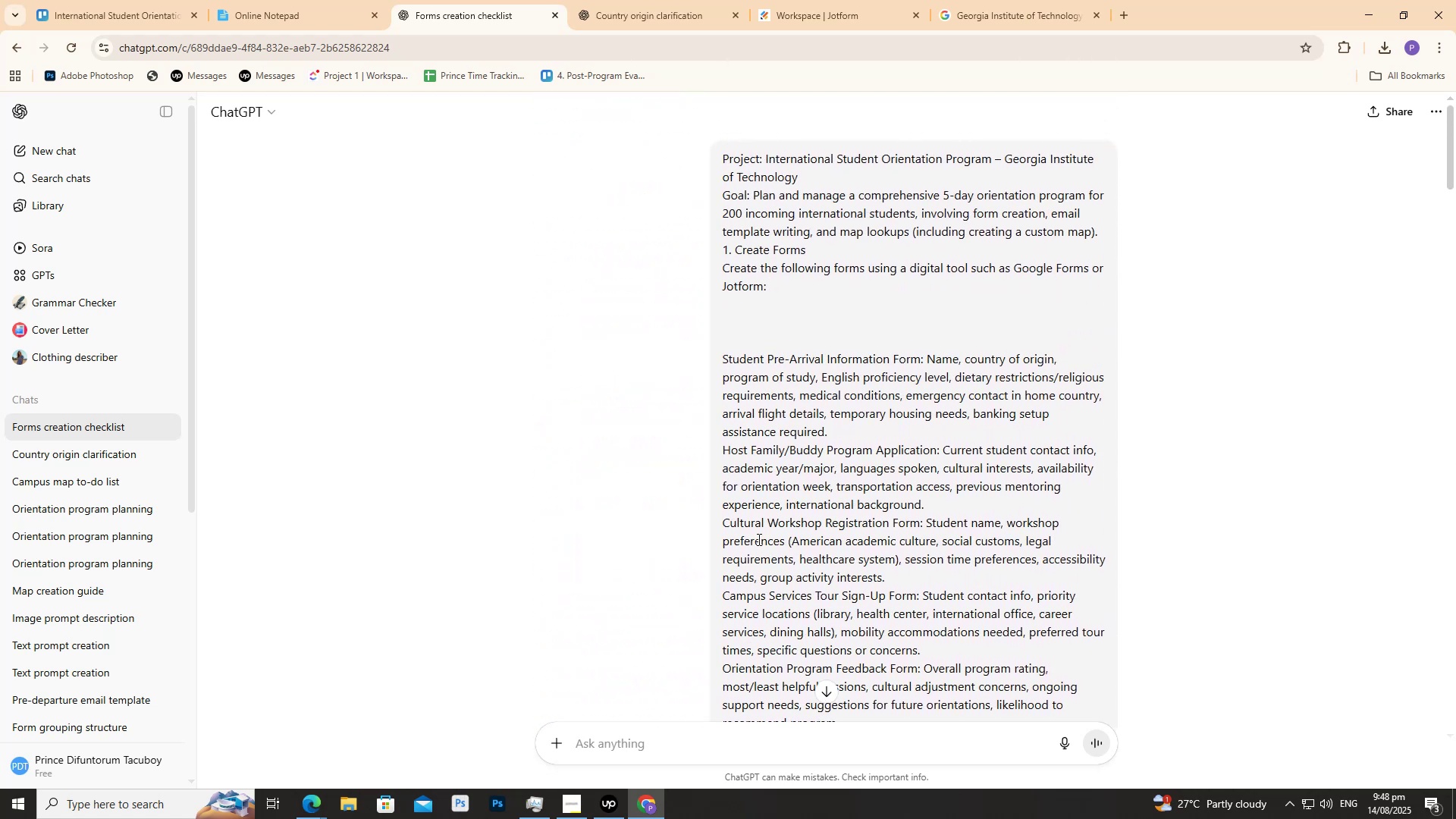 
scroll: coordinate [758, 539], scroll_direction: down, amount: 3.0
 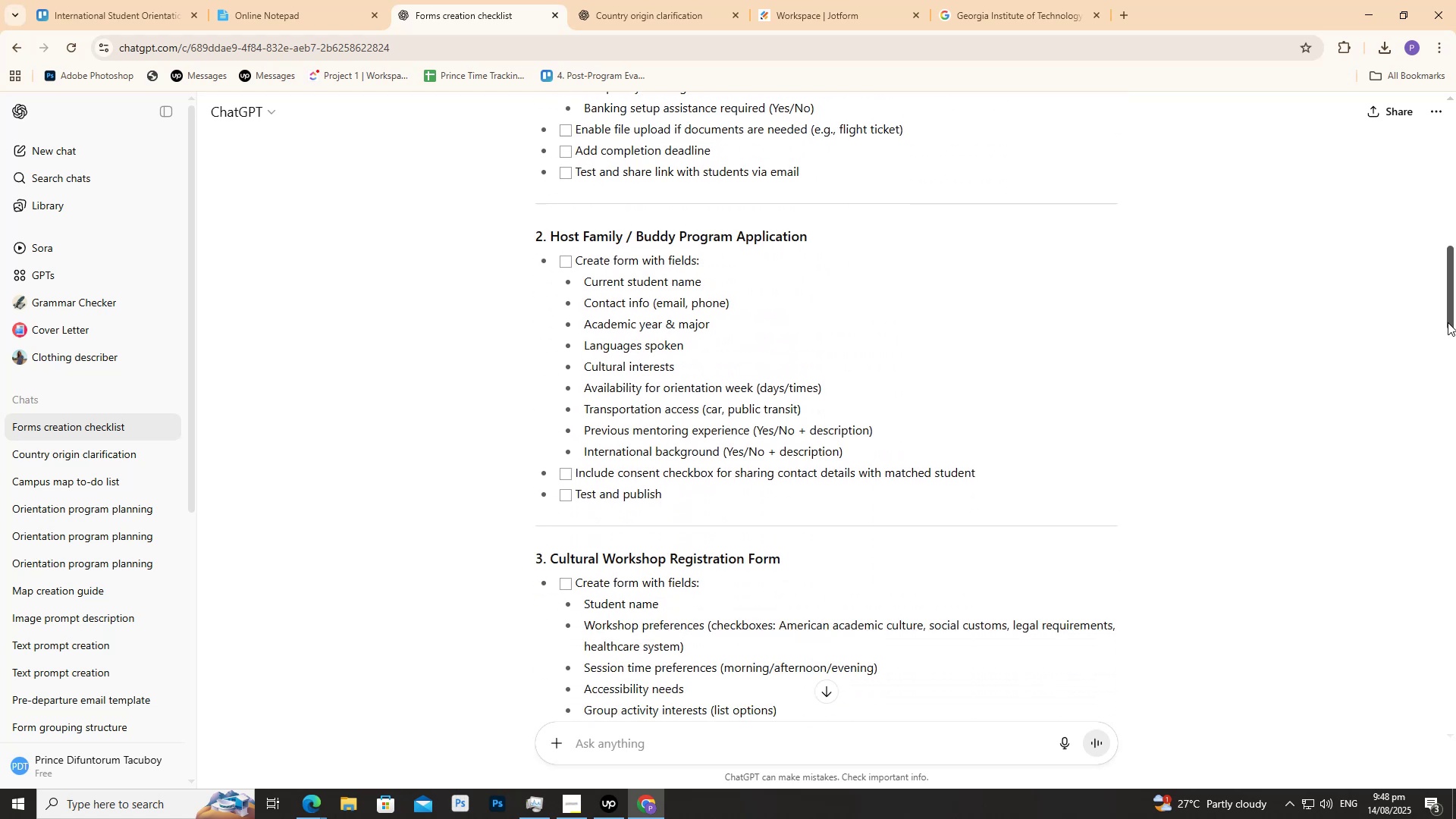 
wait(15.23)
 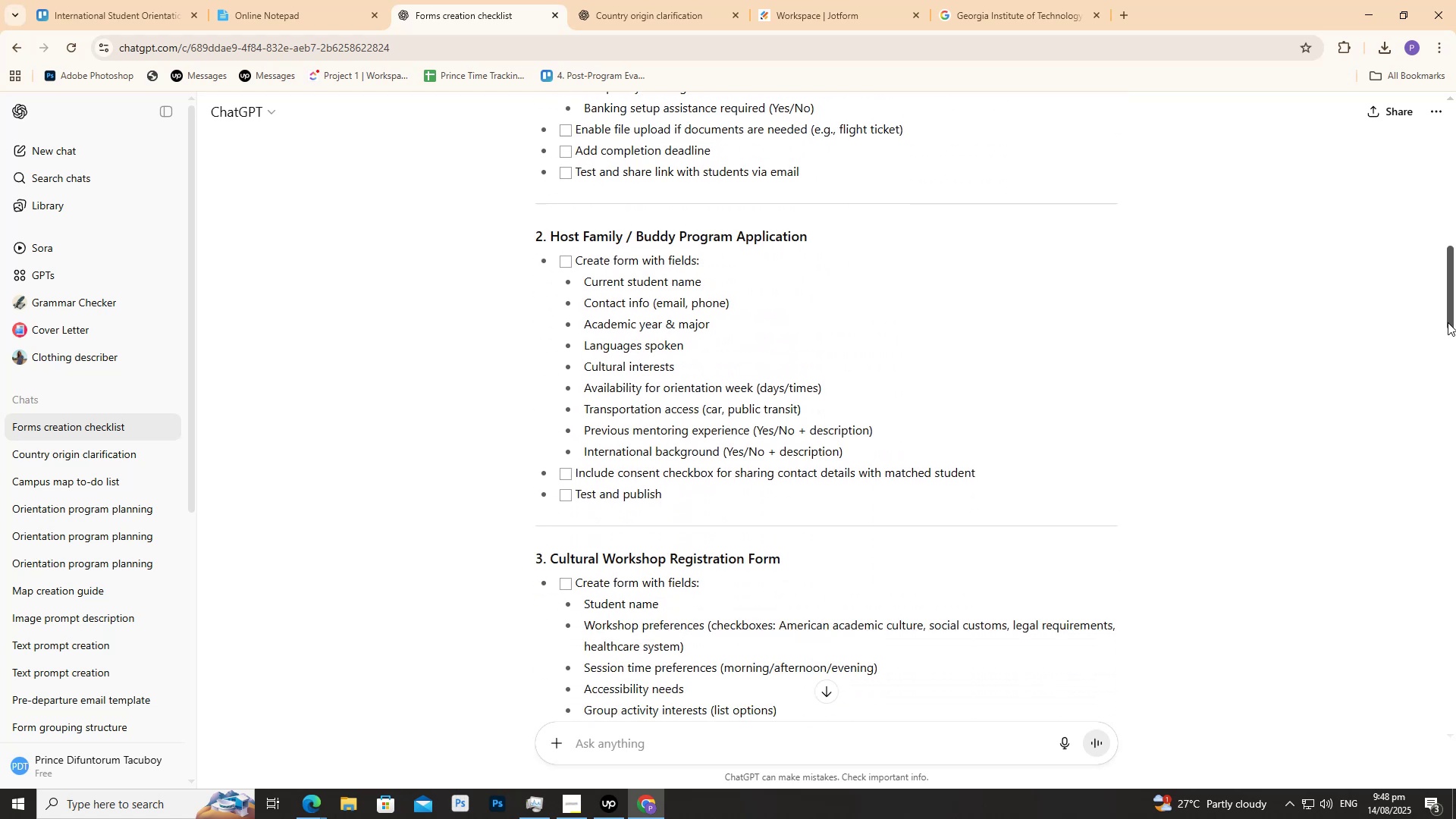 
left_click([618, 745])
 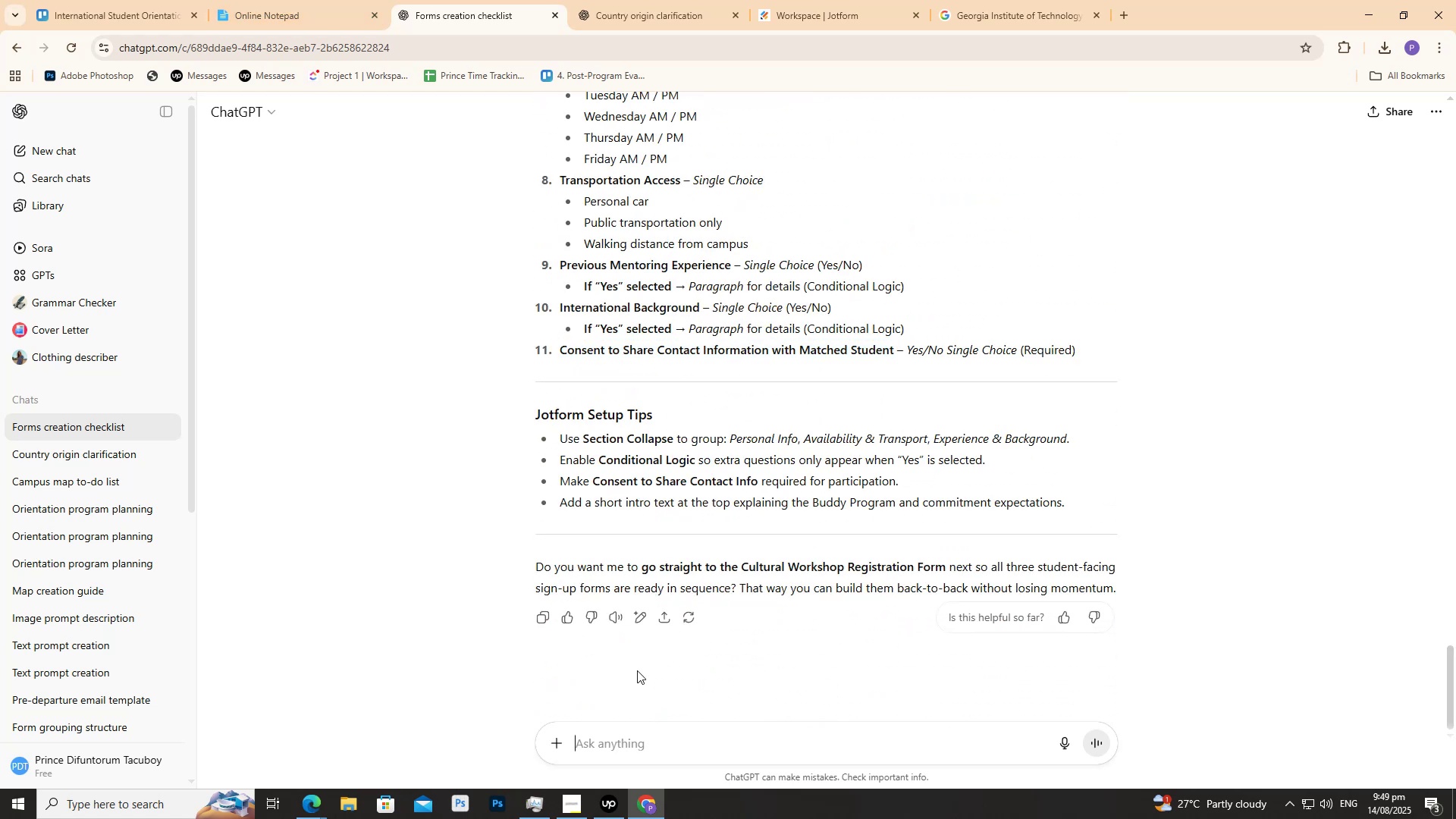 
type(Proceed to number 3)
 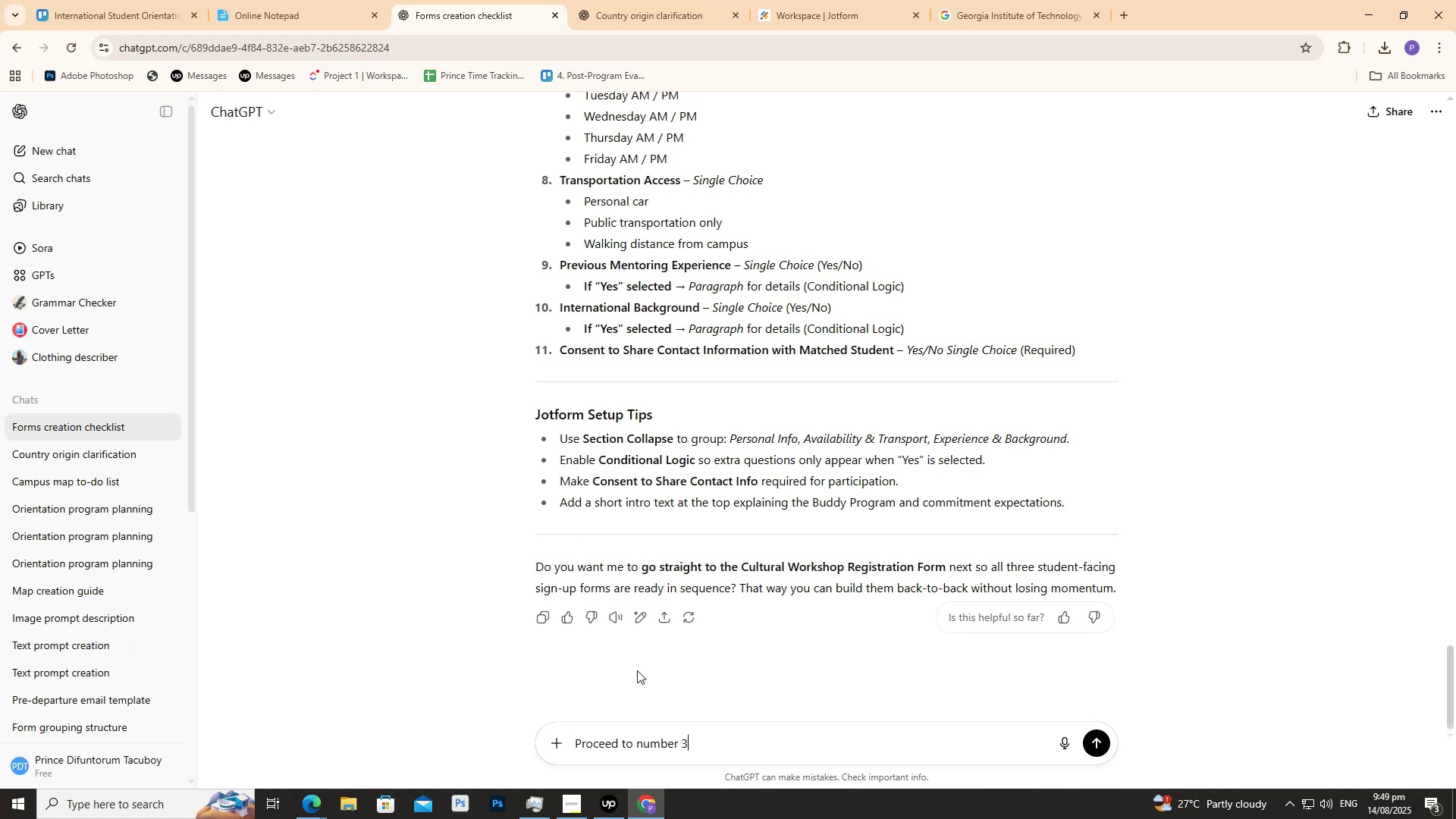 
key(Enter)
 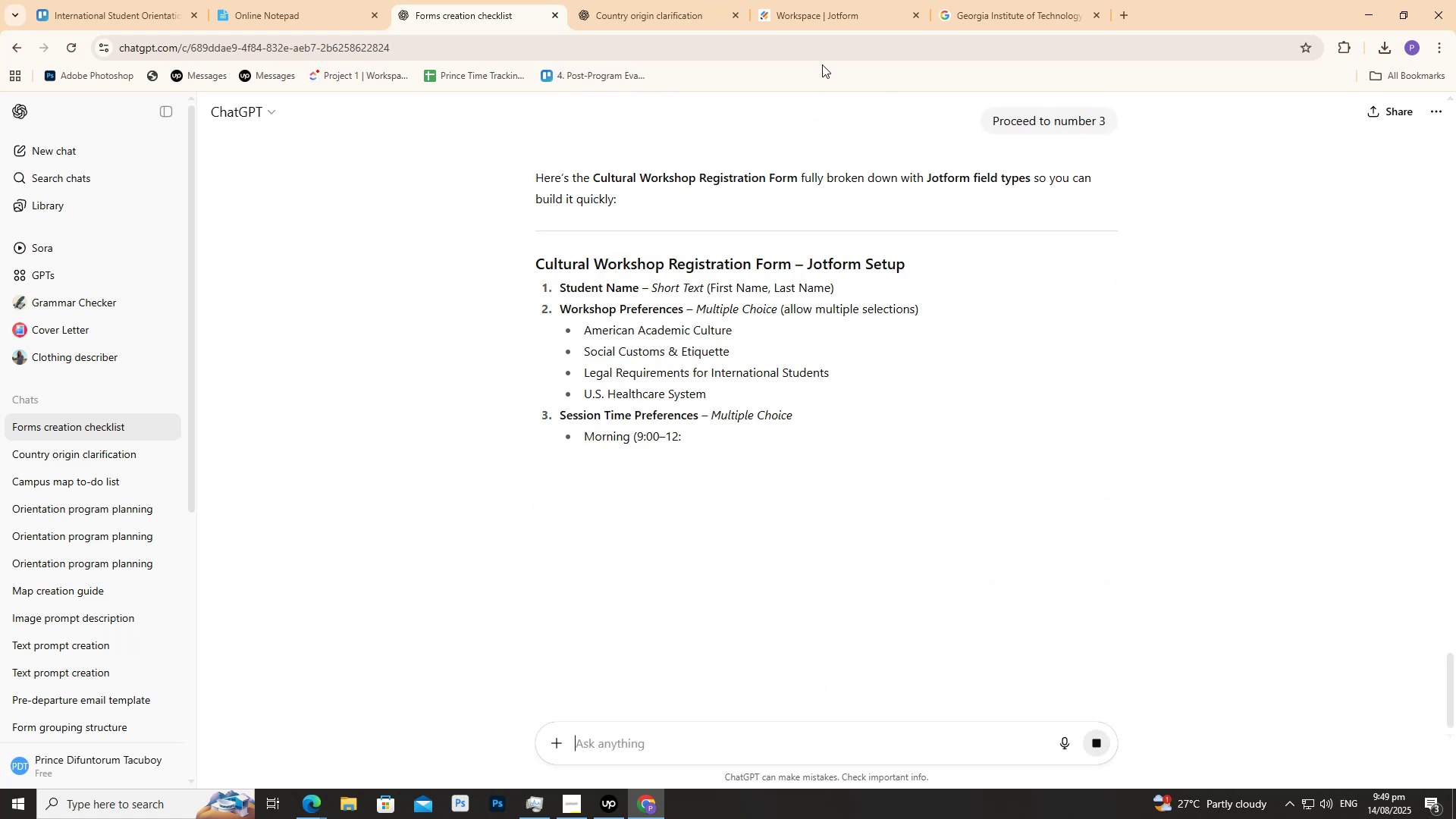 
left_click([179, 0])
 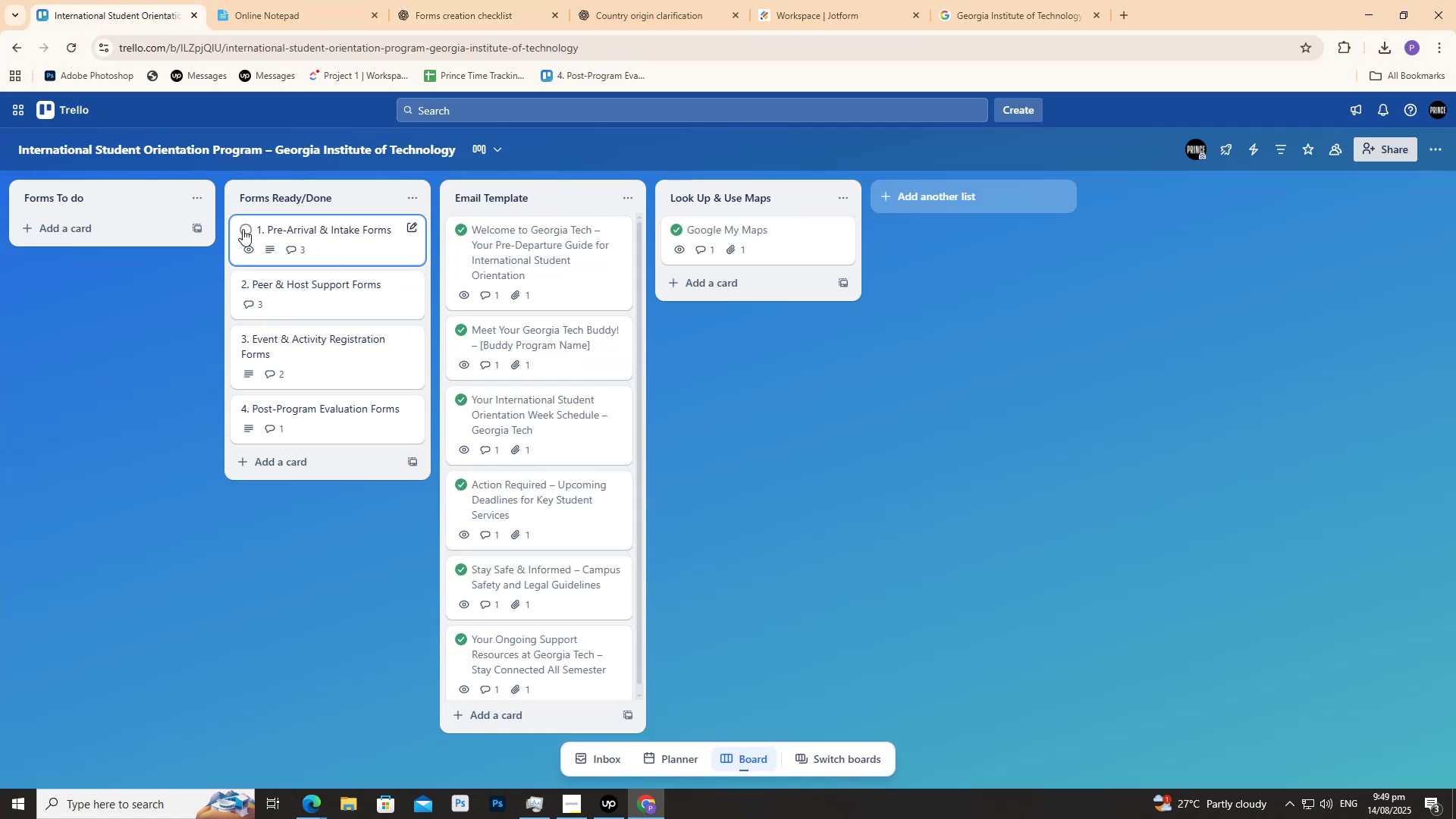 
double_click([246, 293])
 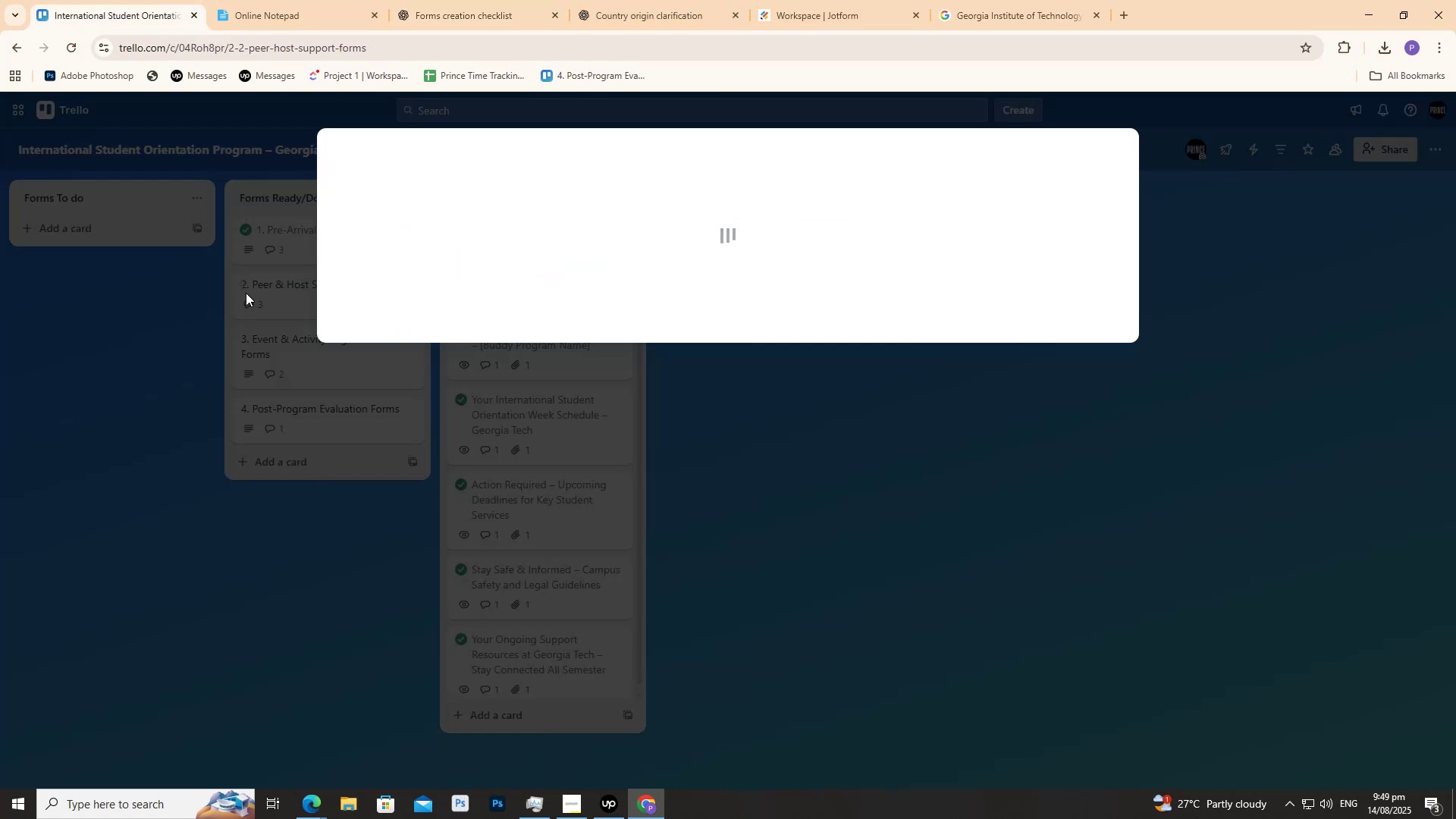 
triple_click([246, 293])
 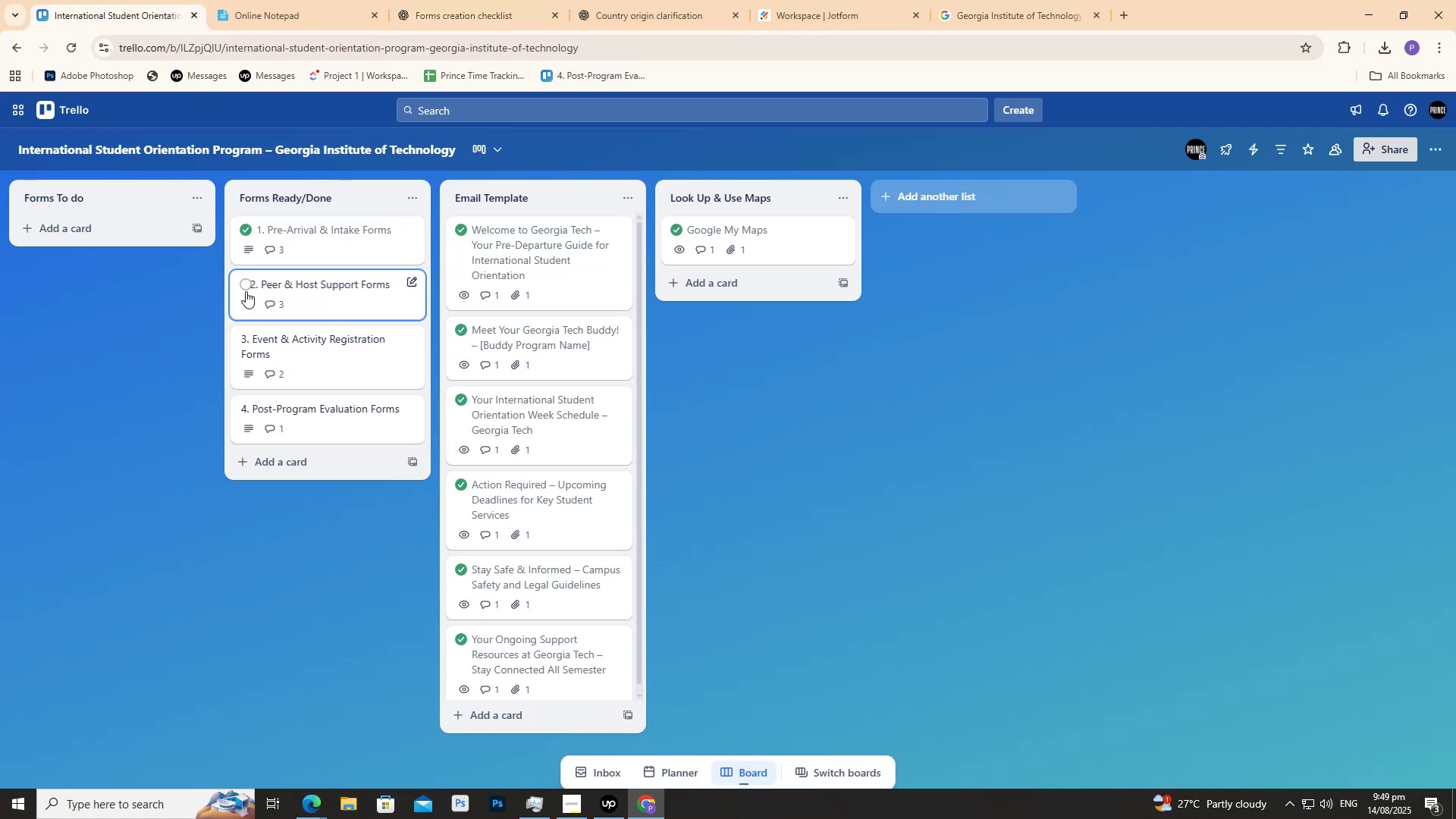 
triple_click([246, 291])
 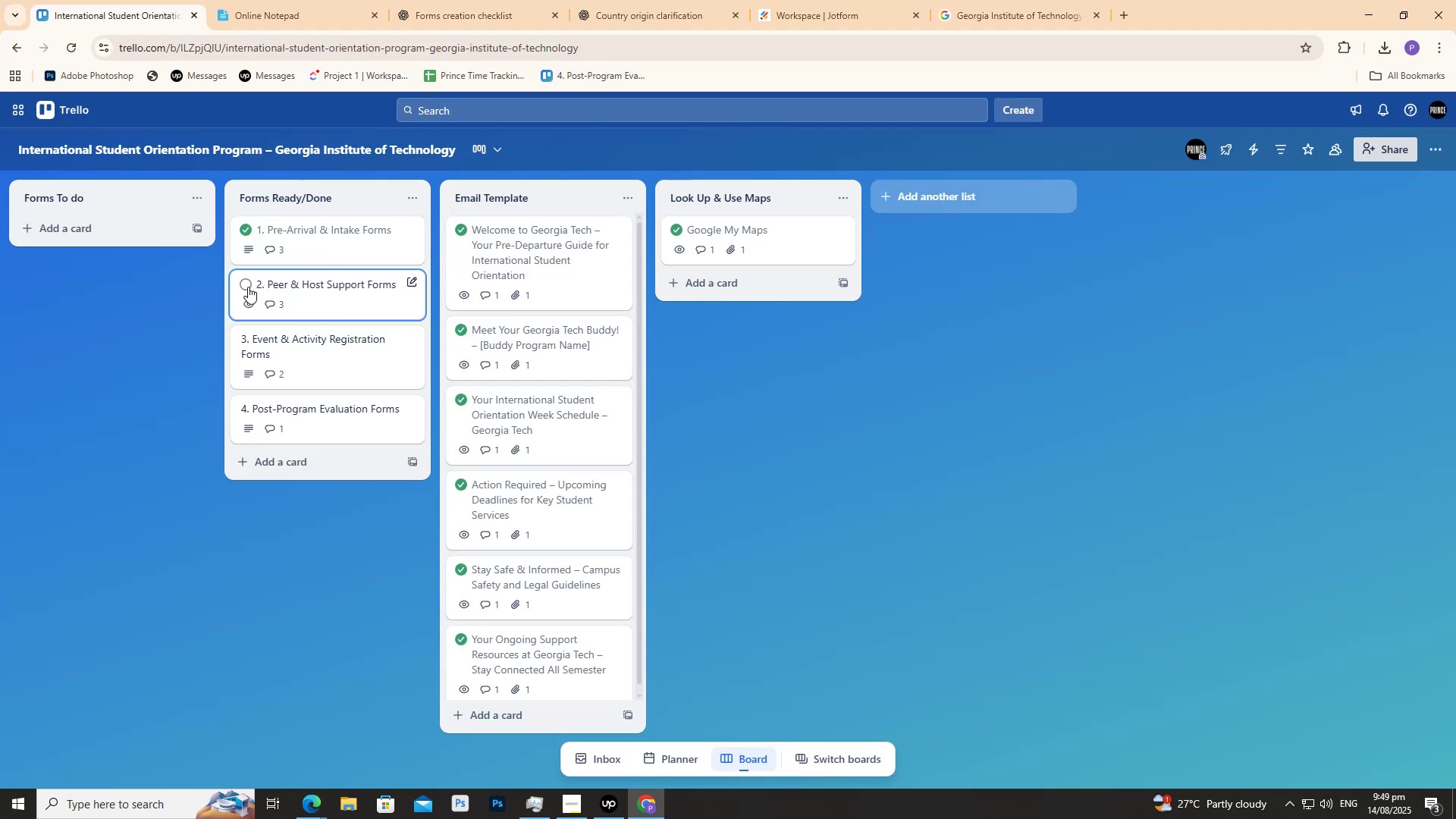 
left_click([247, 286])
 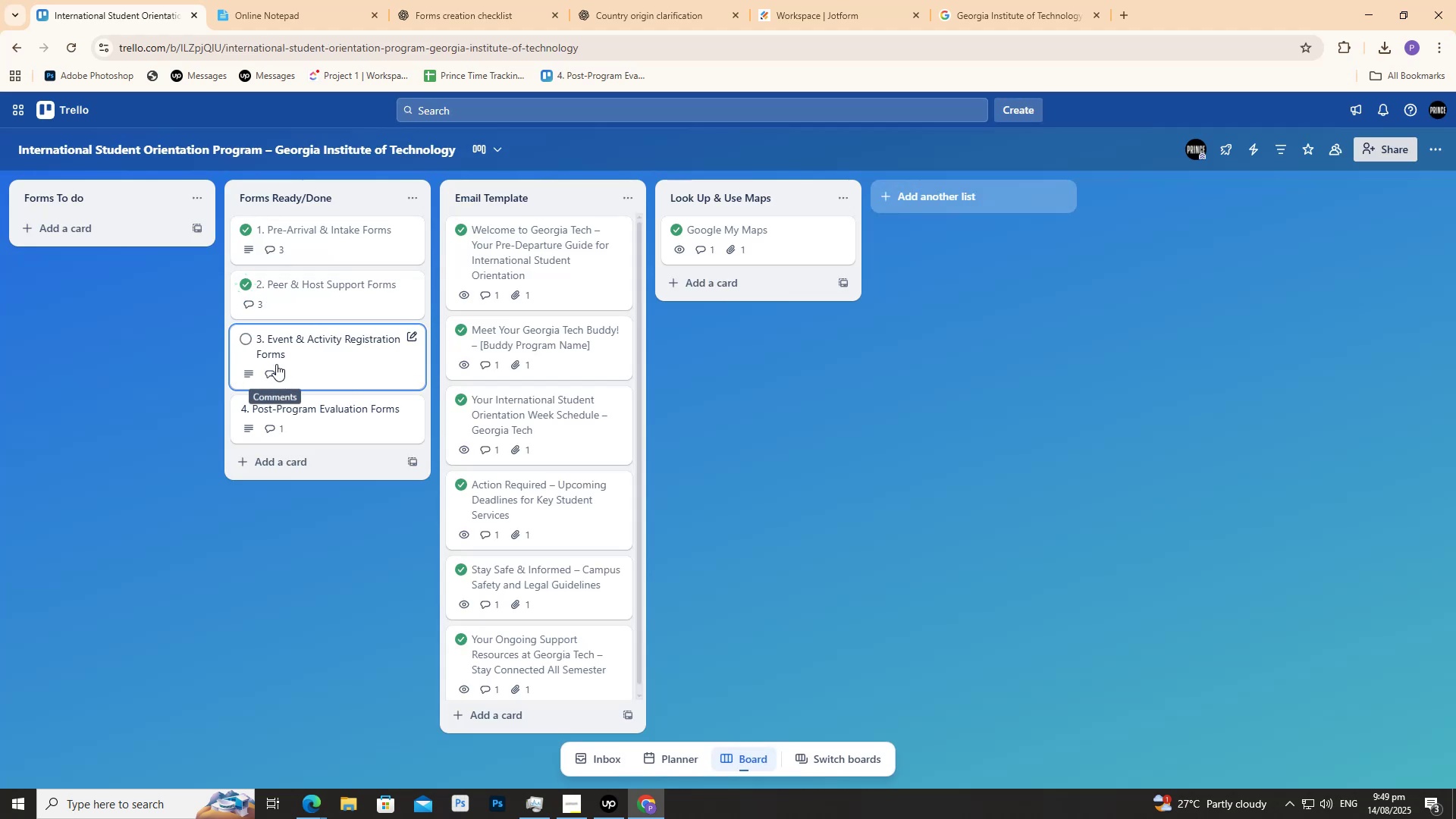 
left_click([274, 352])
 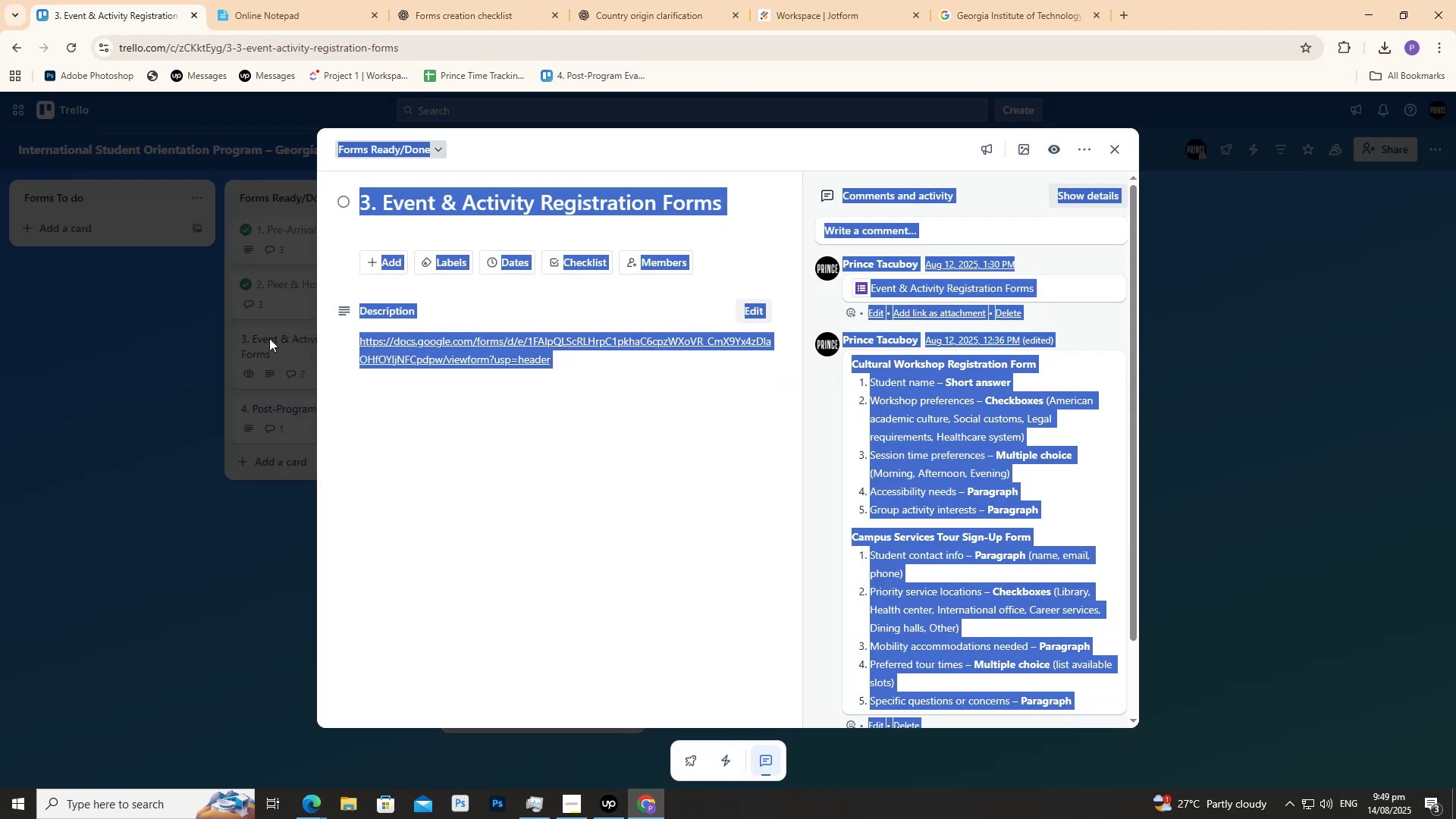 
left_click([400, 488])
 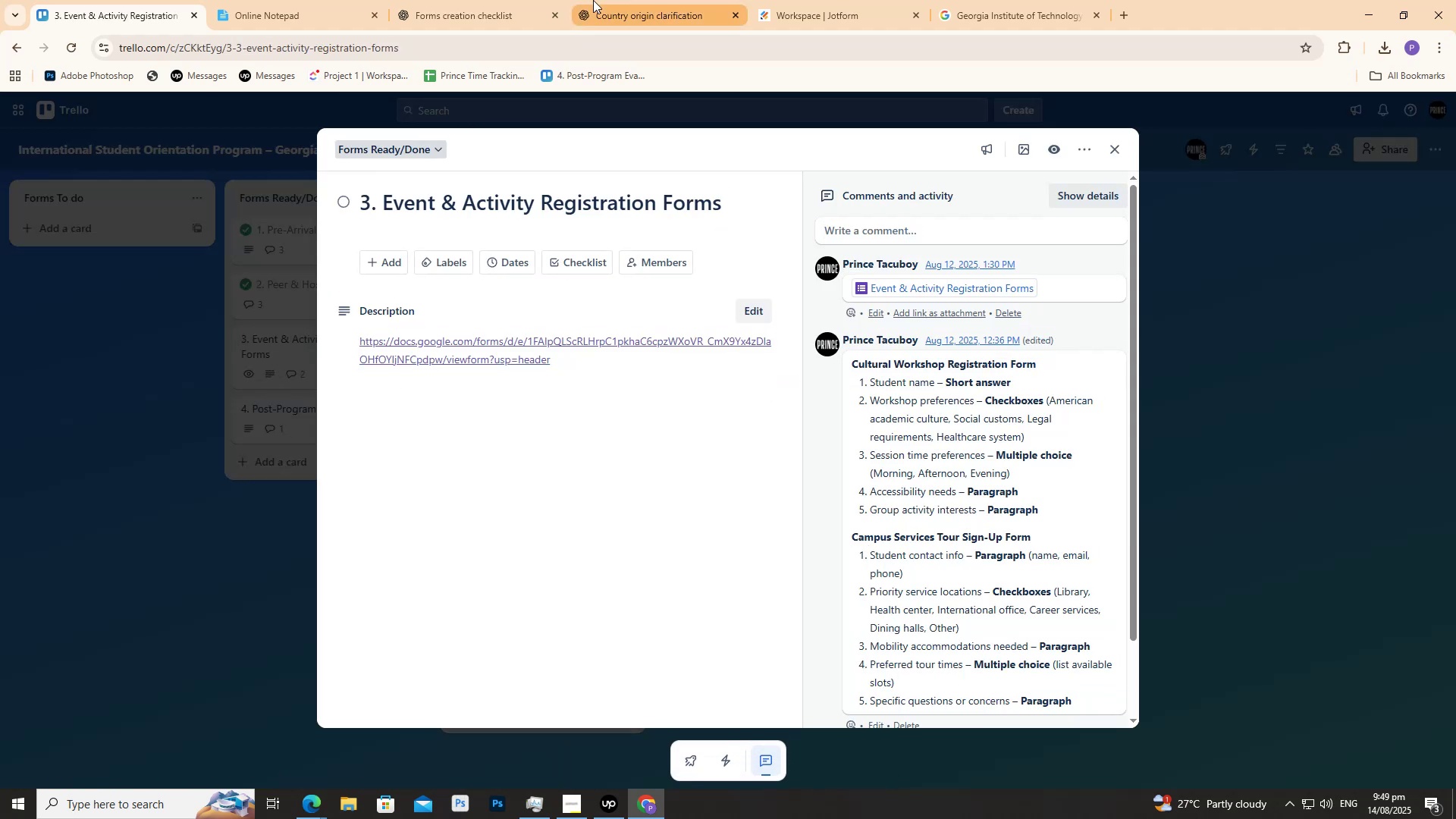 
left_click([620, 0])
 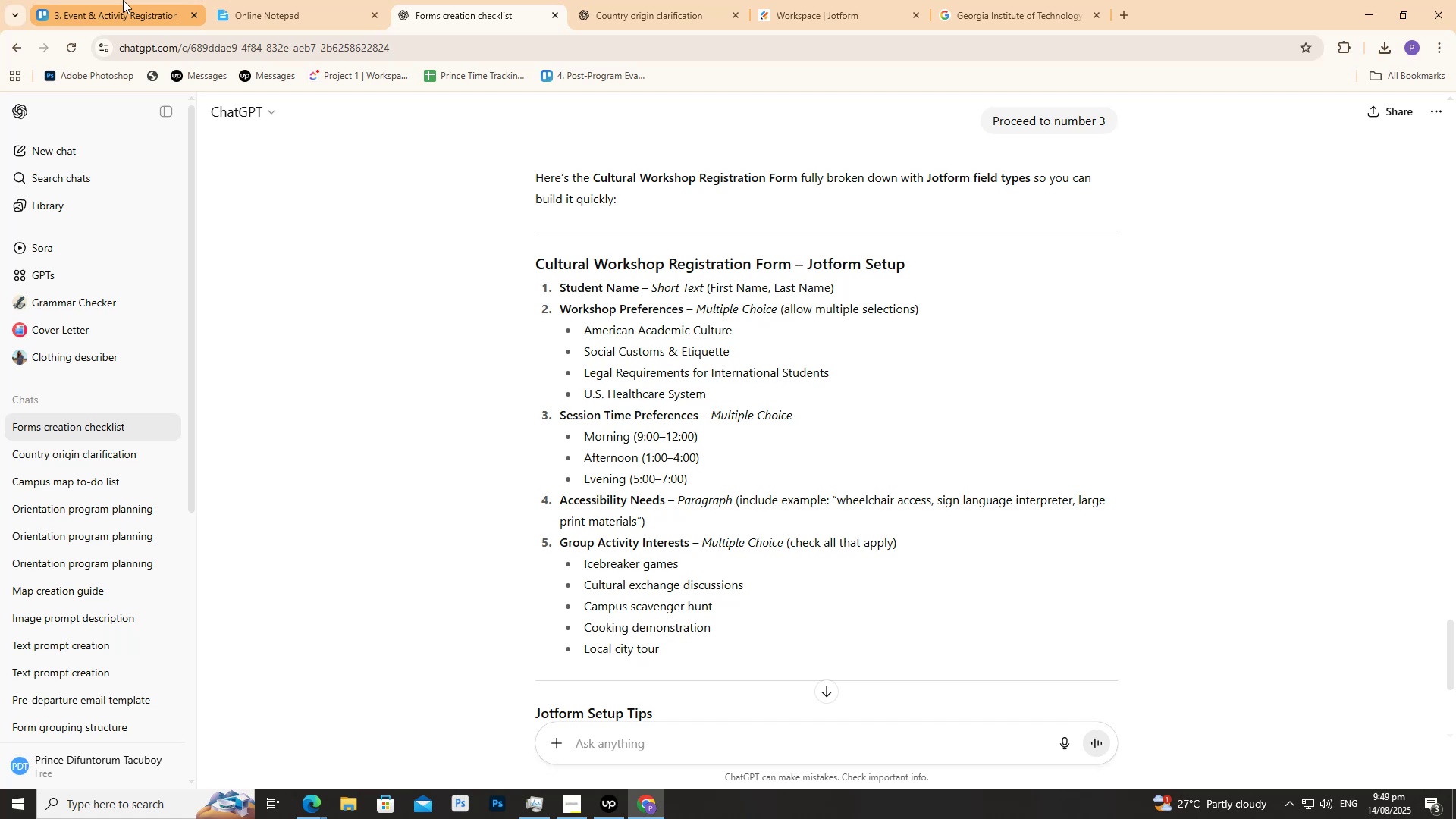 
left_click([122, 0])
 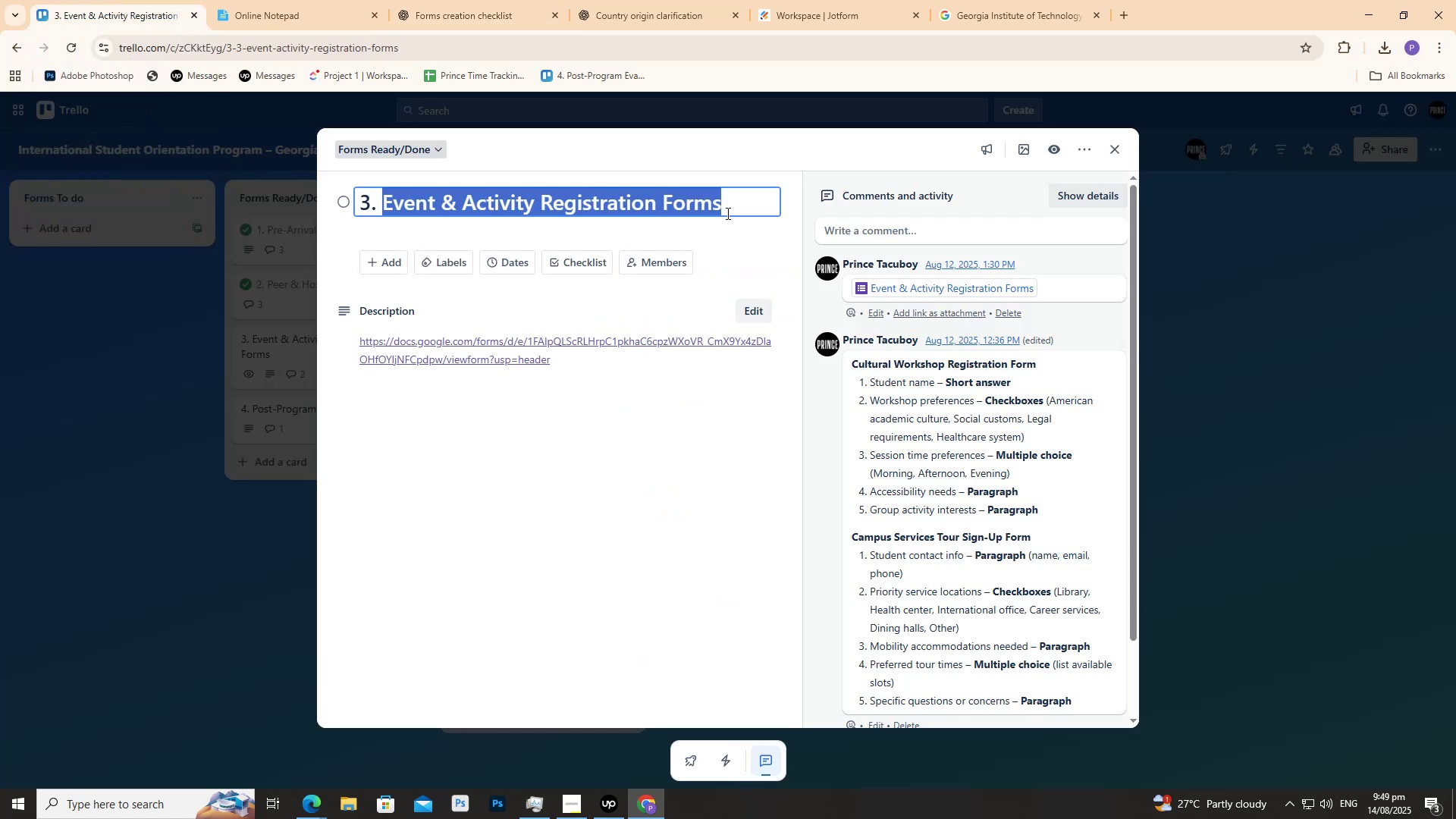 
right_click([698, 198])
 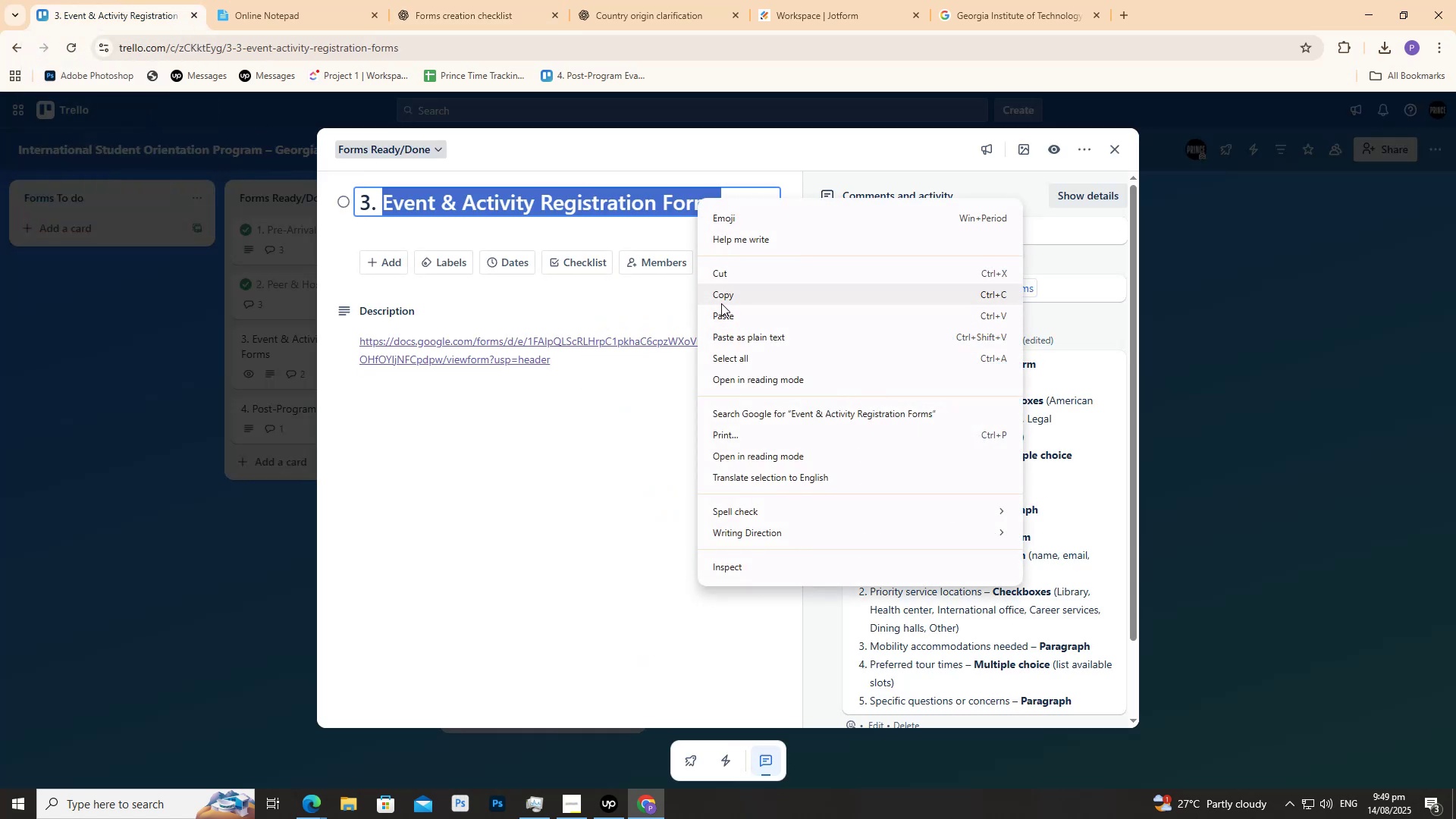 
left_click([721, 303])
 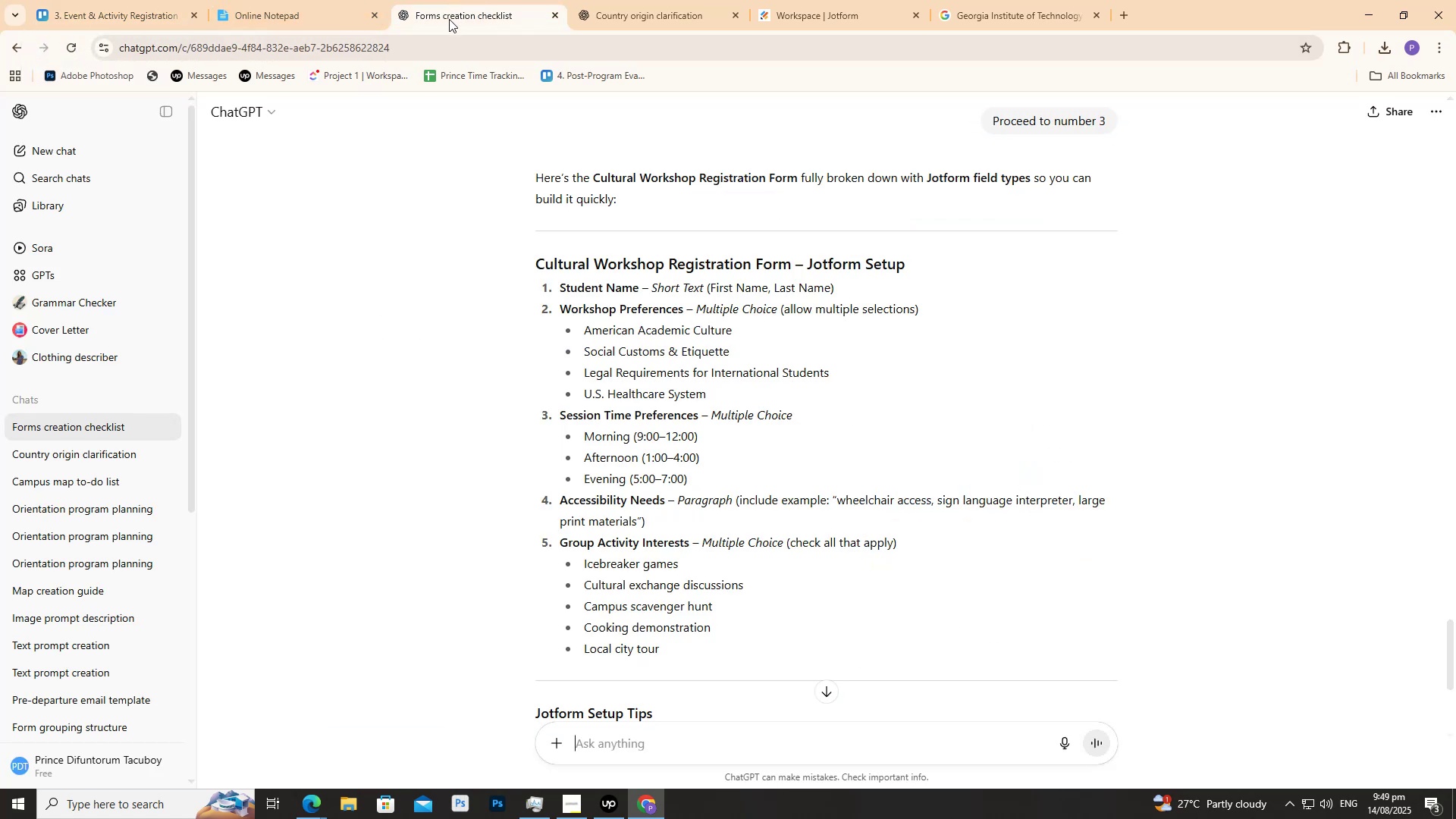 
wait(5.05)
 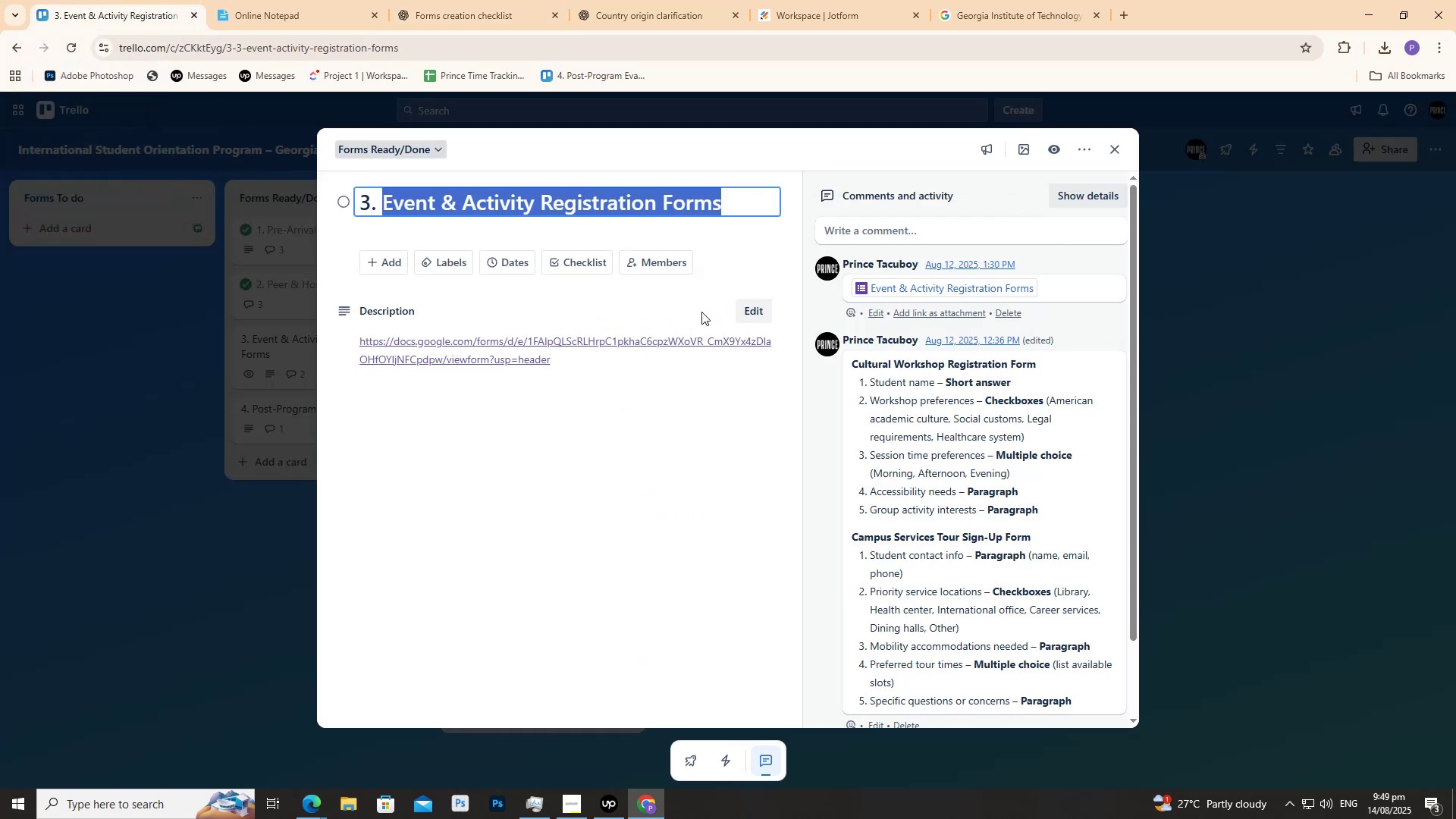 
scroll: coordinate [558, 340], scroll_direction: down, amount: 5.0
 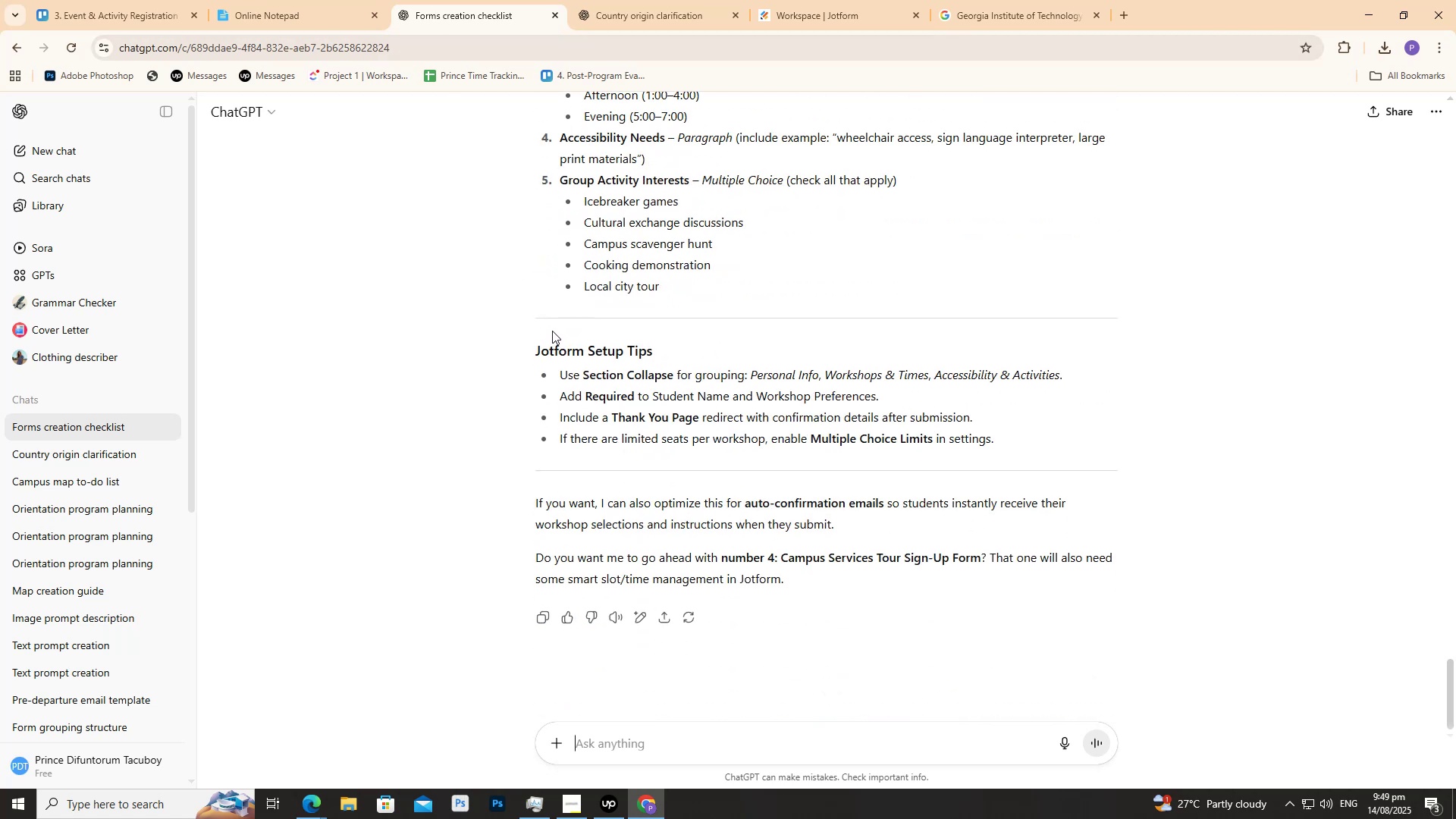 
scroll: coordinate [554, 325], scroll_direction: up, amount: 5.0
 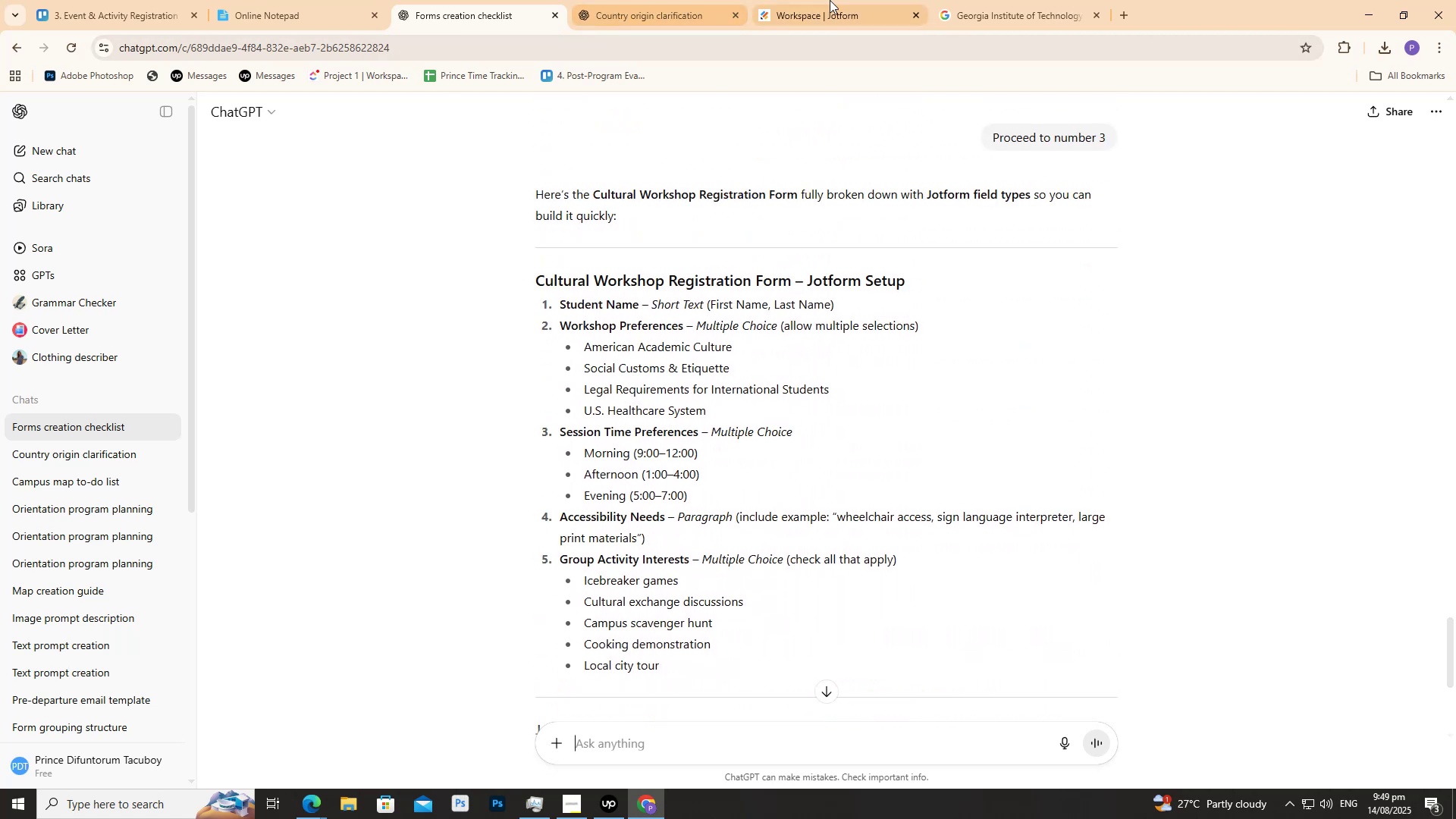 
left_click([845, 0])
 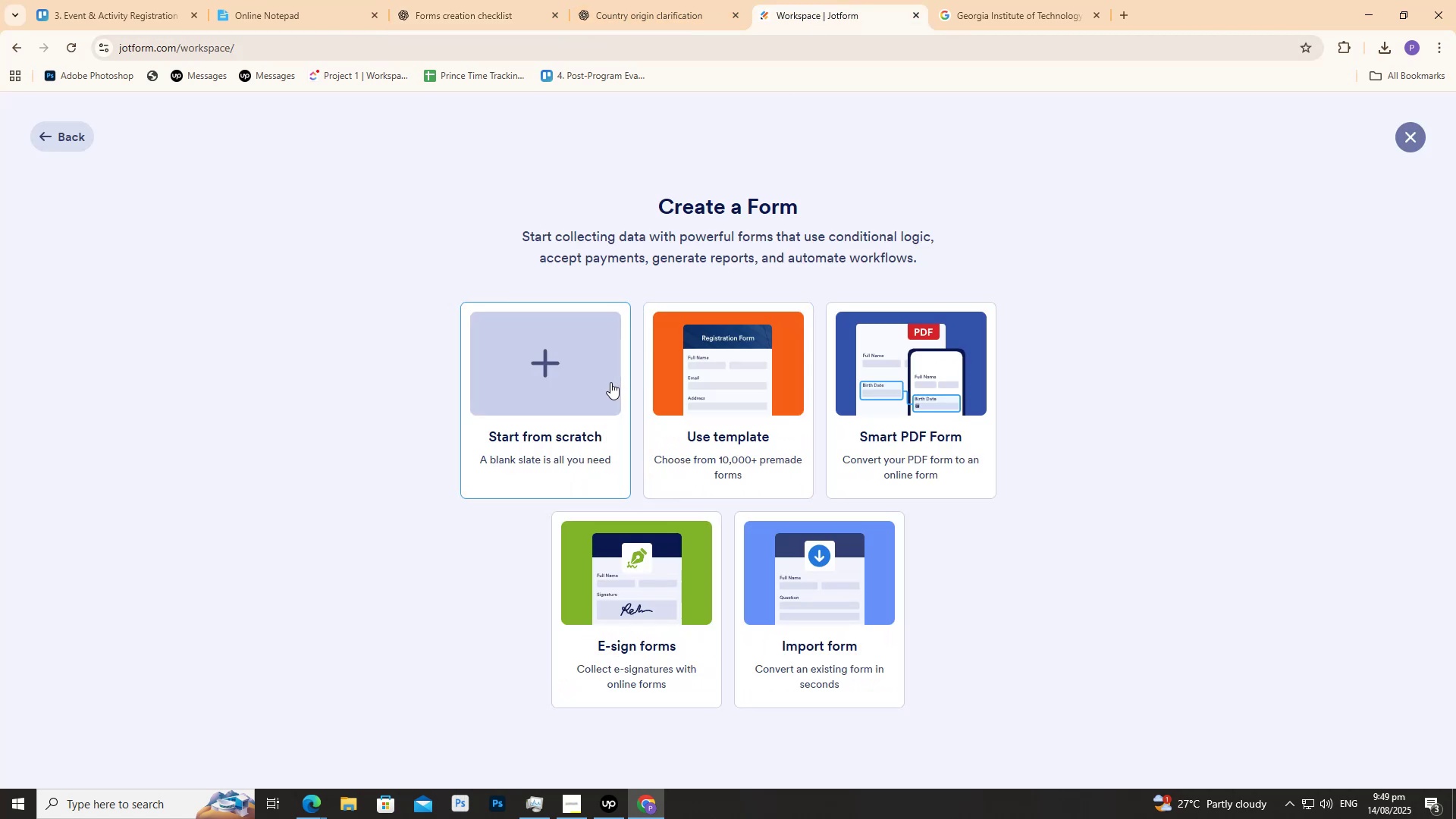 
left_click([610, 382])
 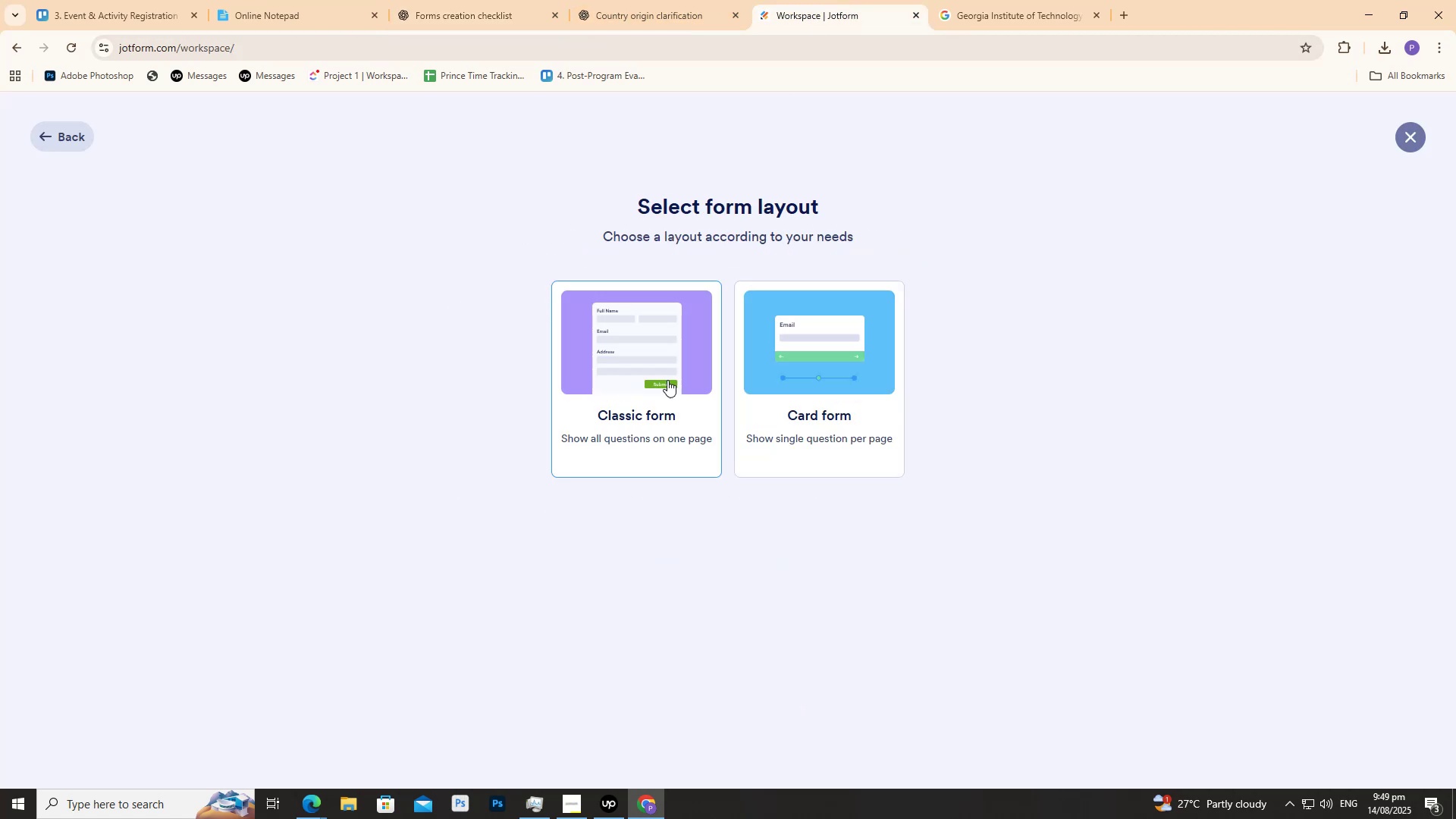 
left_click([860, 379])
 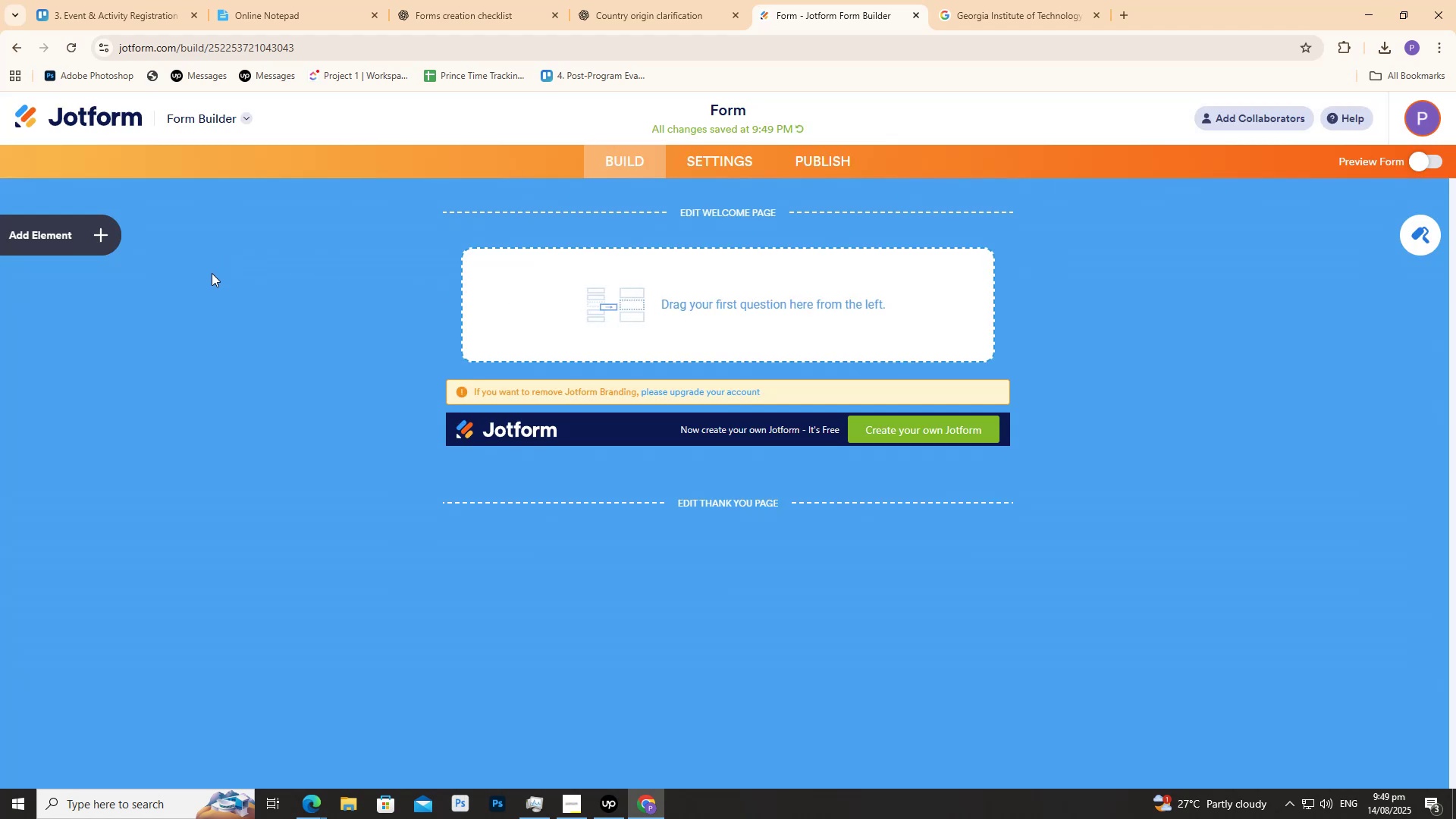 
wait(10.07)
 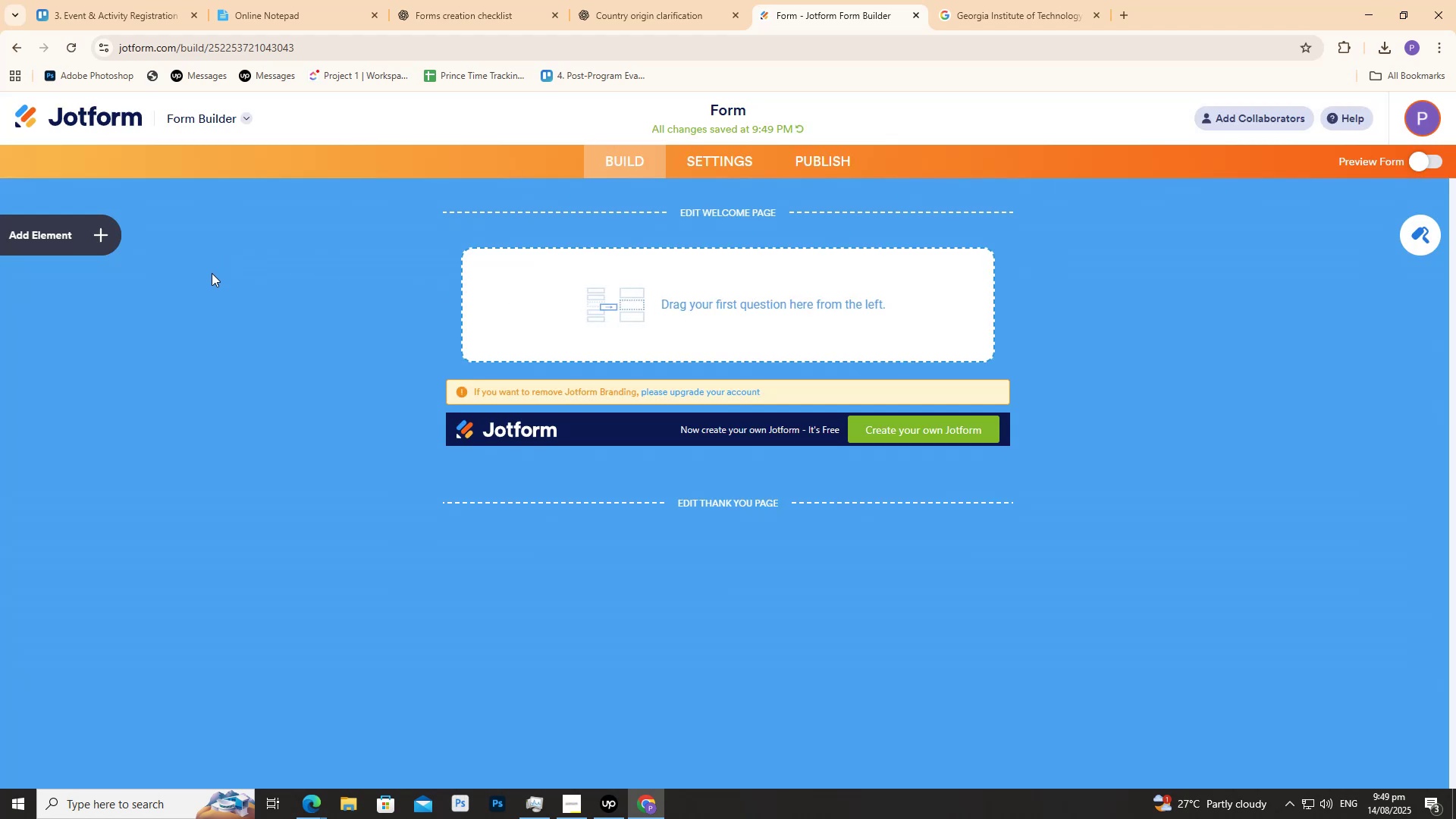 
left_click([723, 206])
 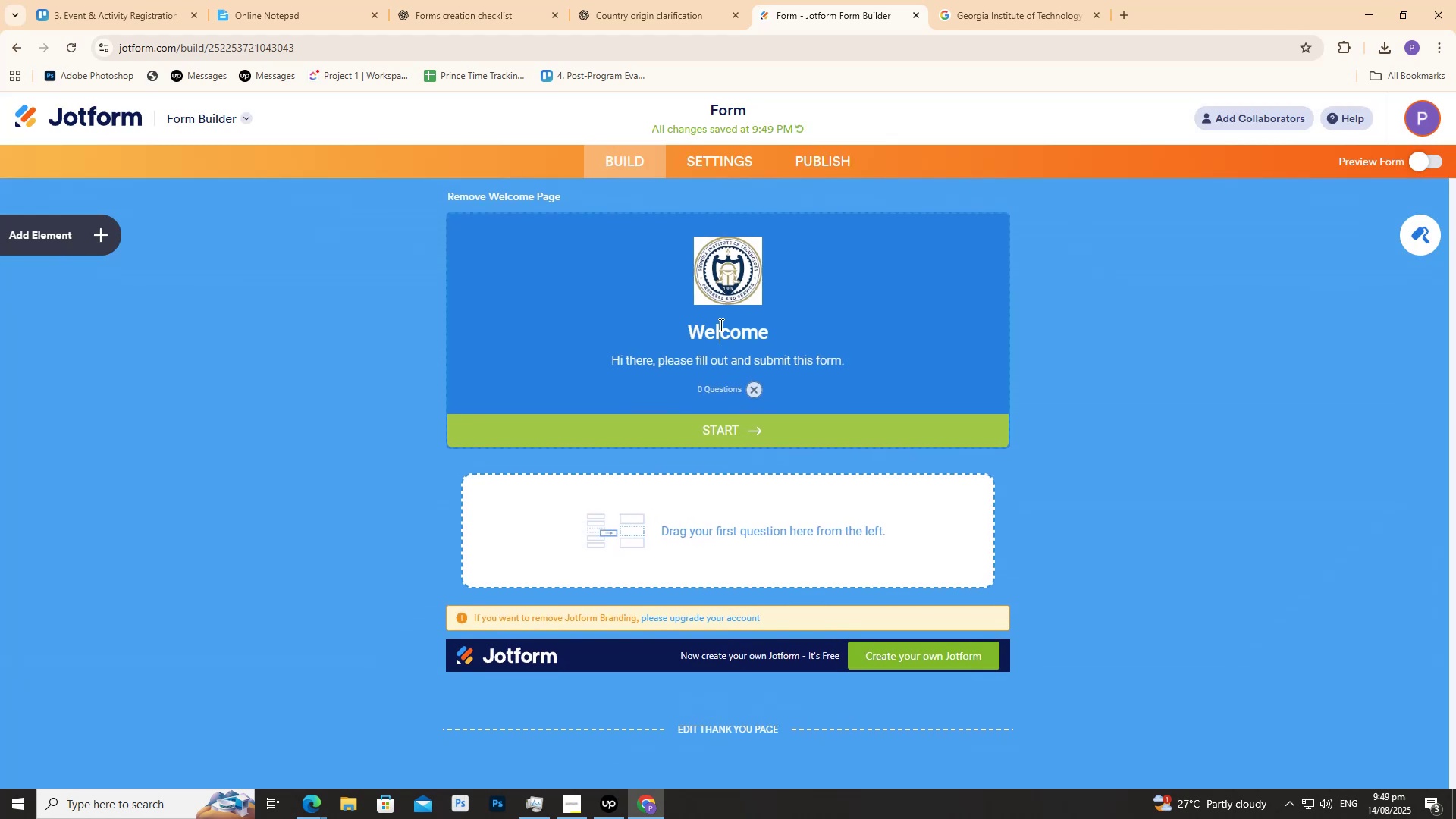 
double_click([720, 325])
 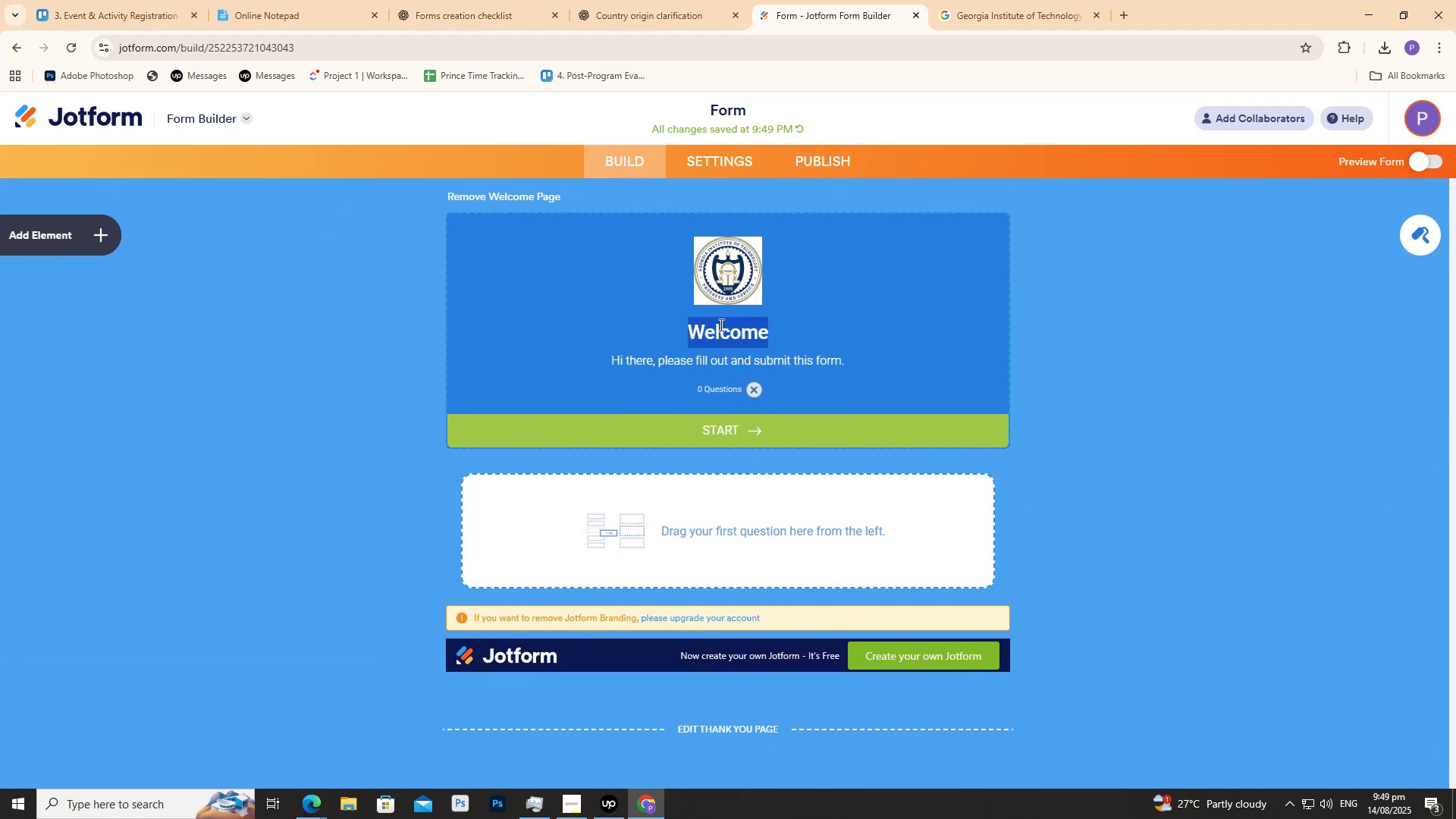 
triple_click([720, 325])
 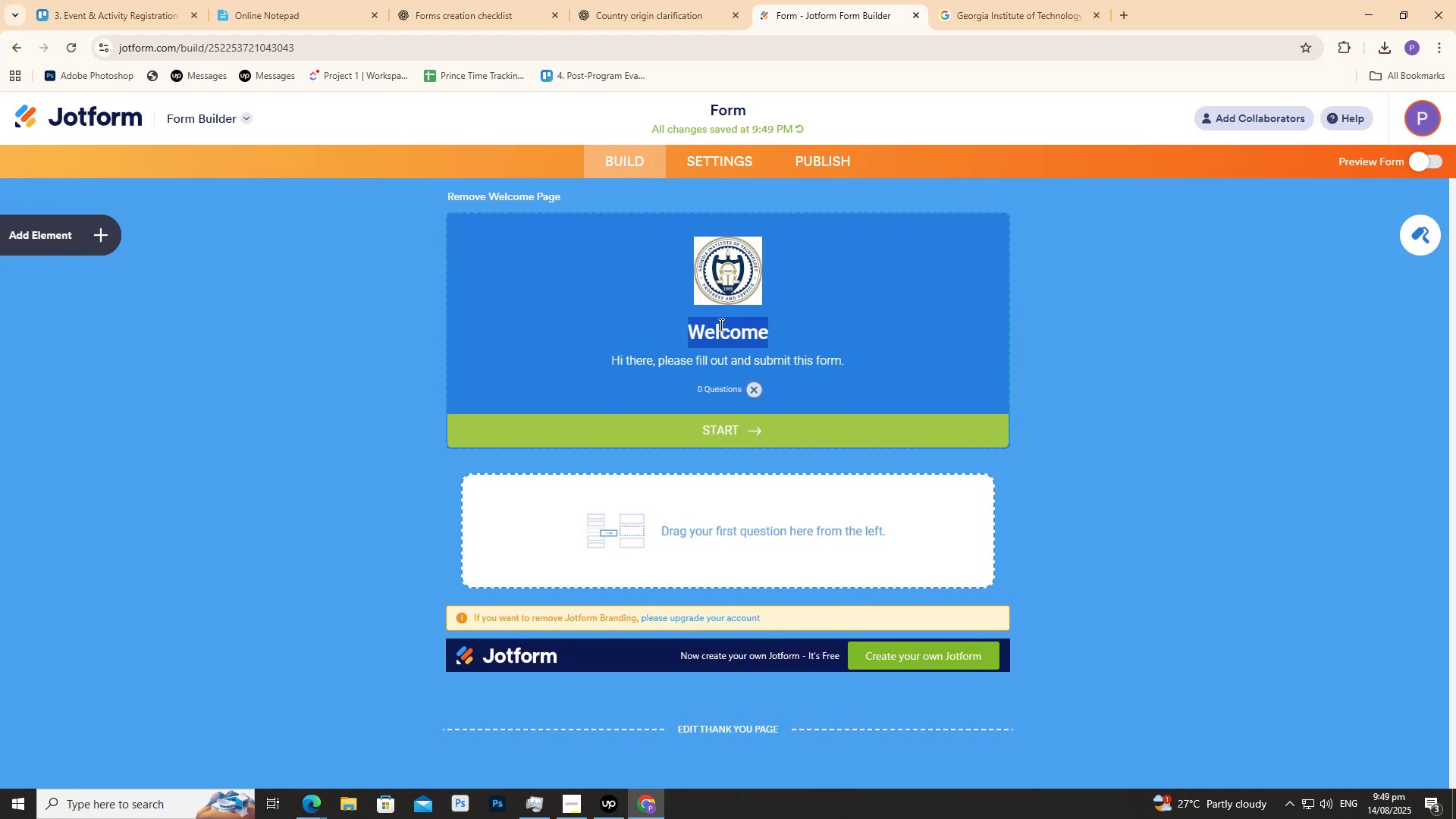 
key(Control+V)
 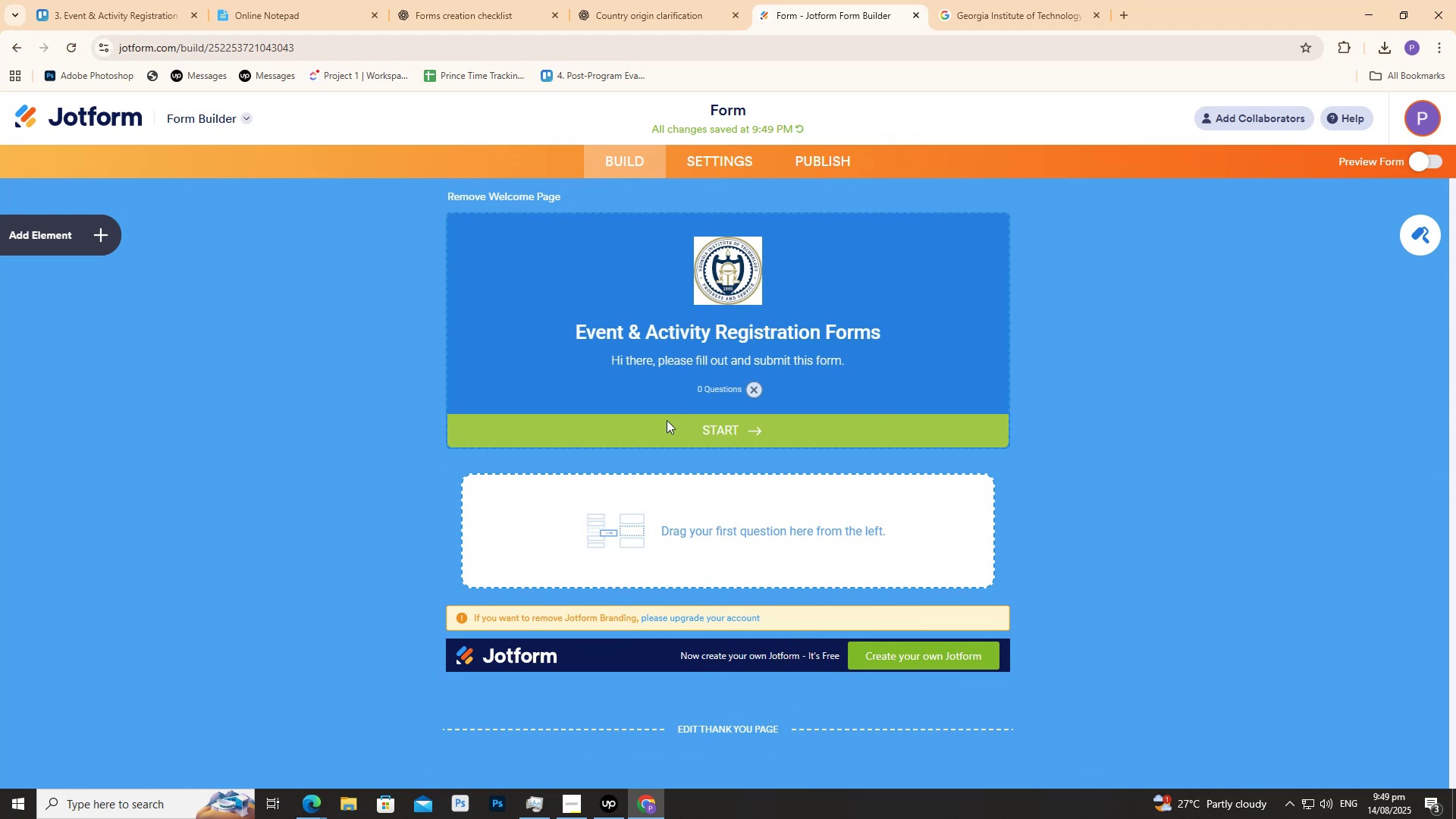 
left_click([42, 238])
 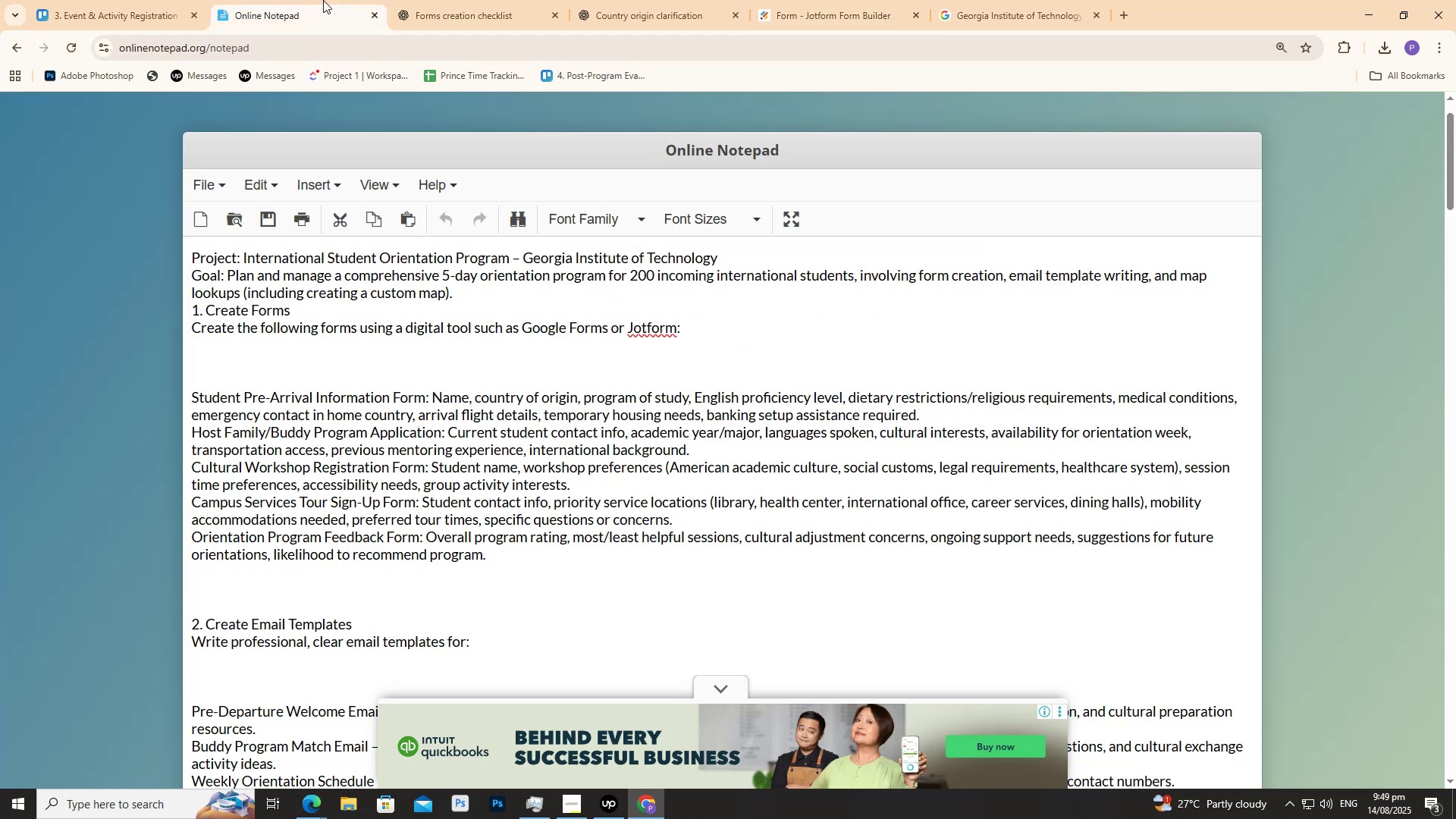 
double_click([441, 0])
 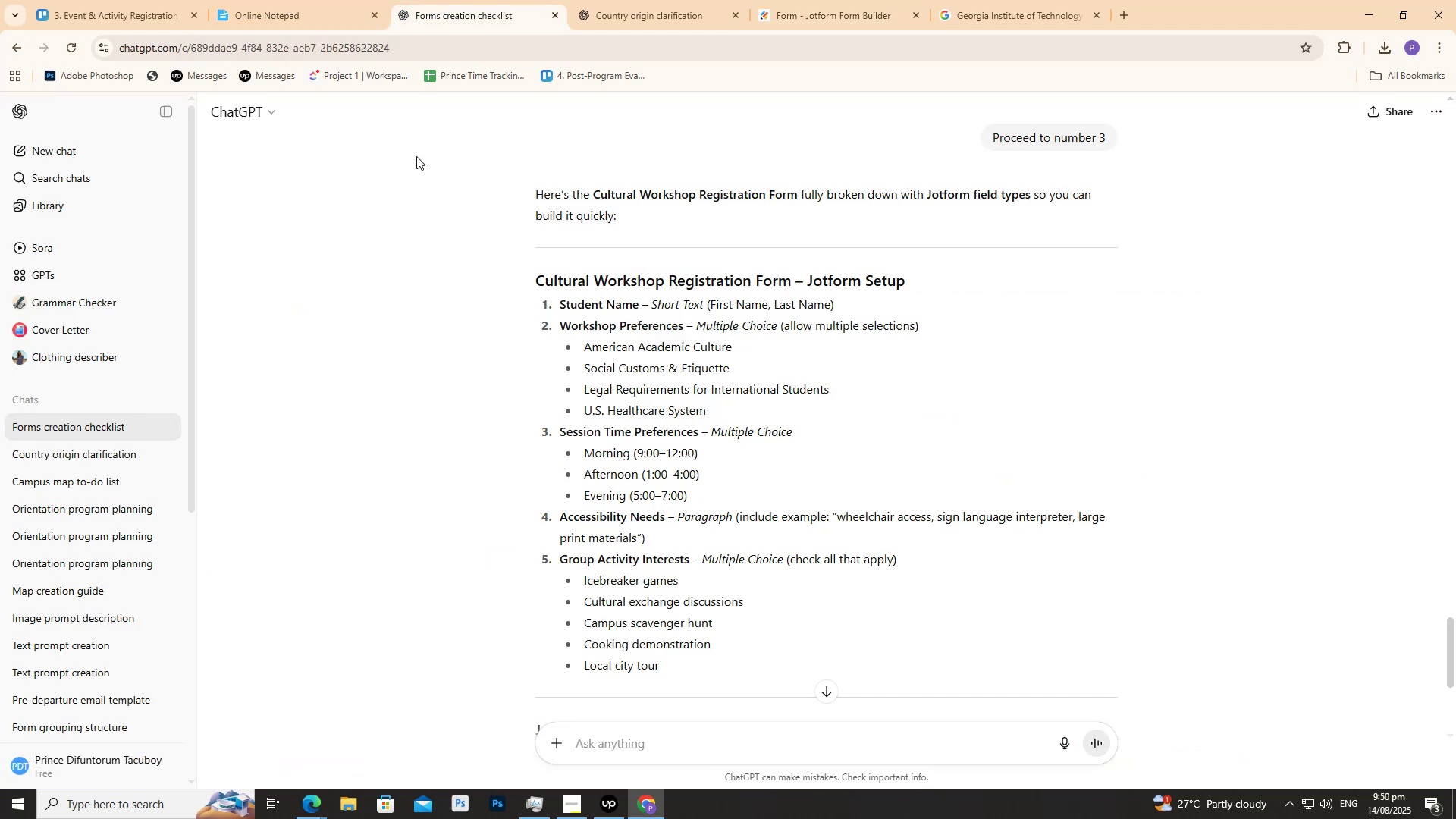 
scroll: coordinate [412, 164], scroll_direction: down, amount: 1.0
 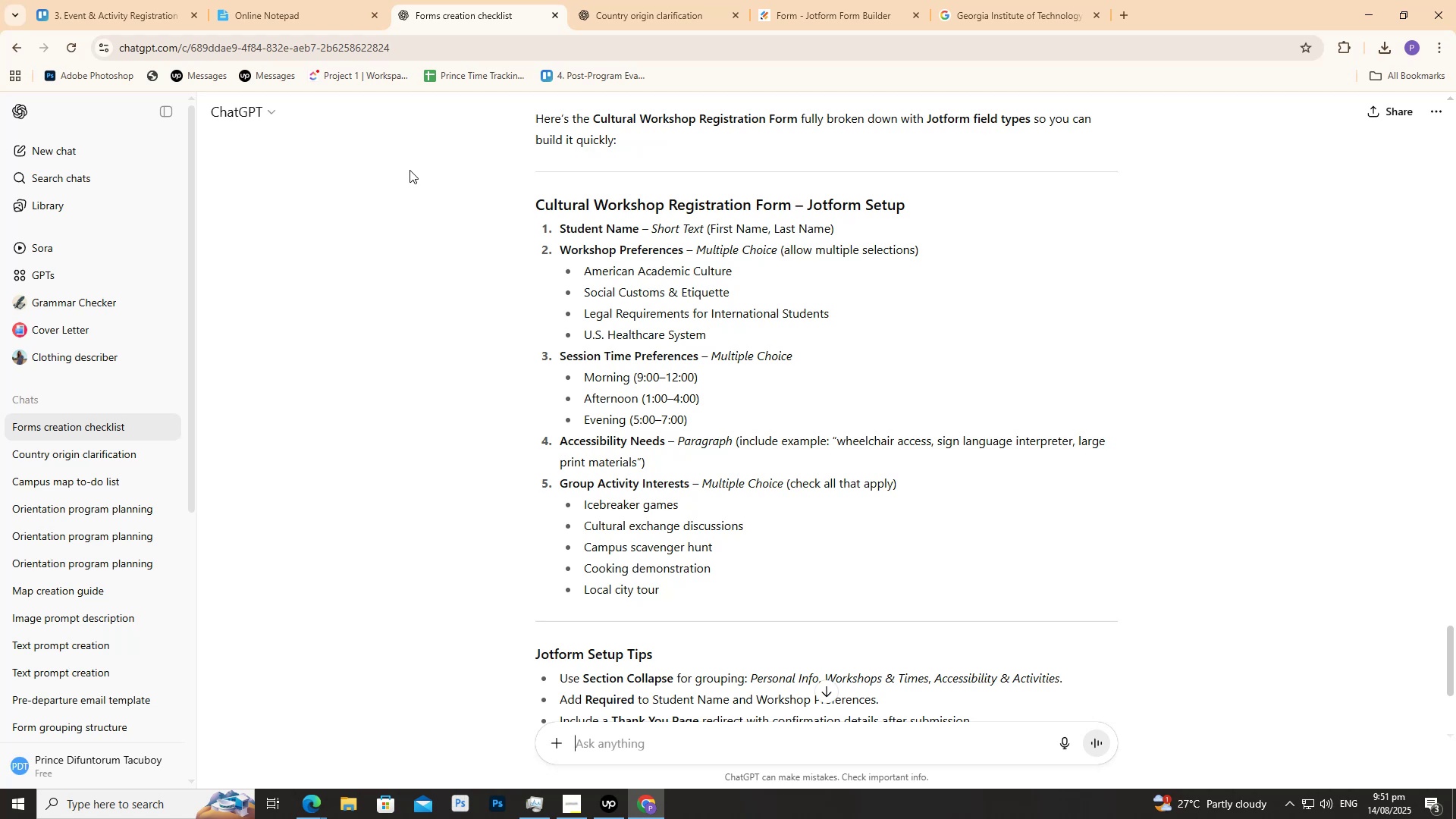 
wait(122.01)
 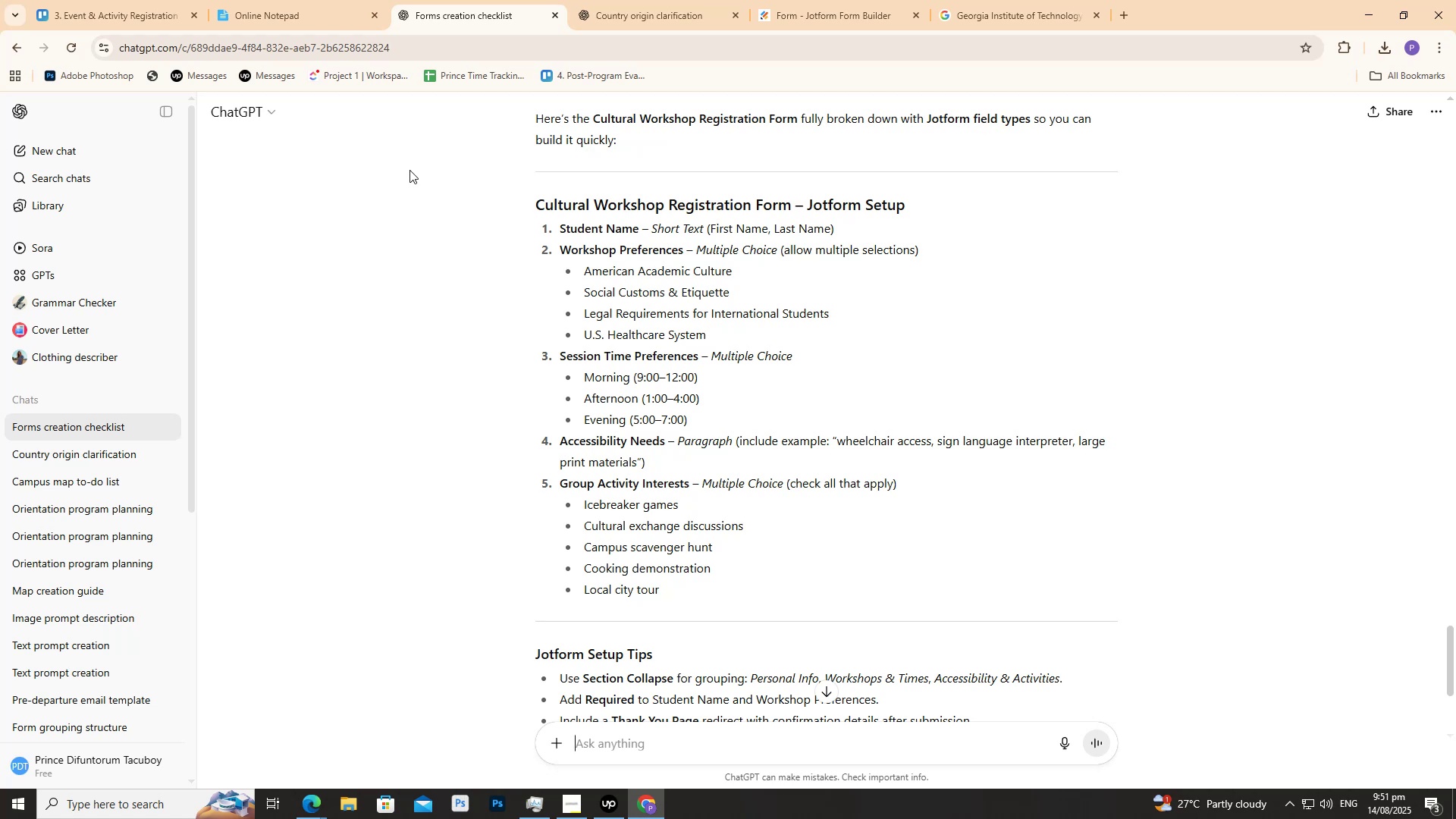 
scroll: coordinate [303, 261], scroll_direction: down, amount: 2.0
 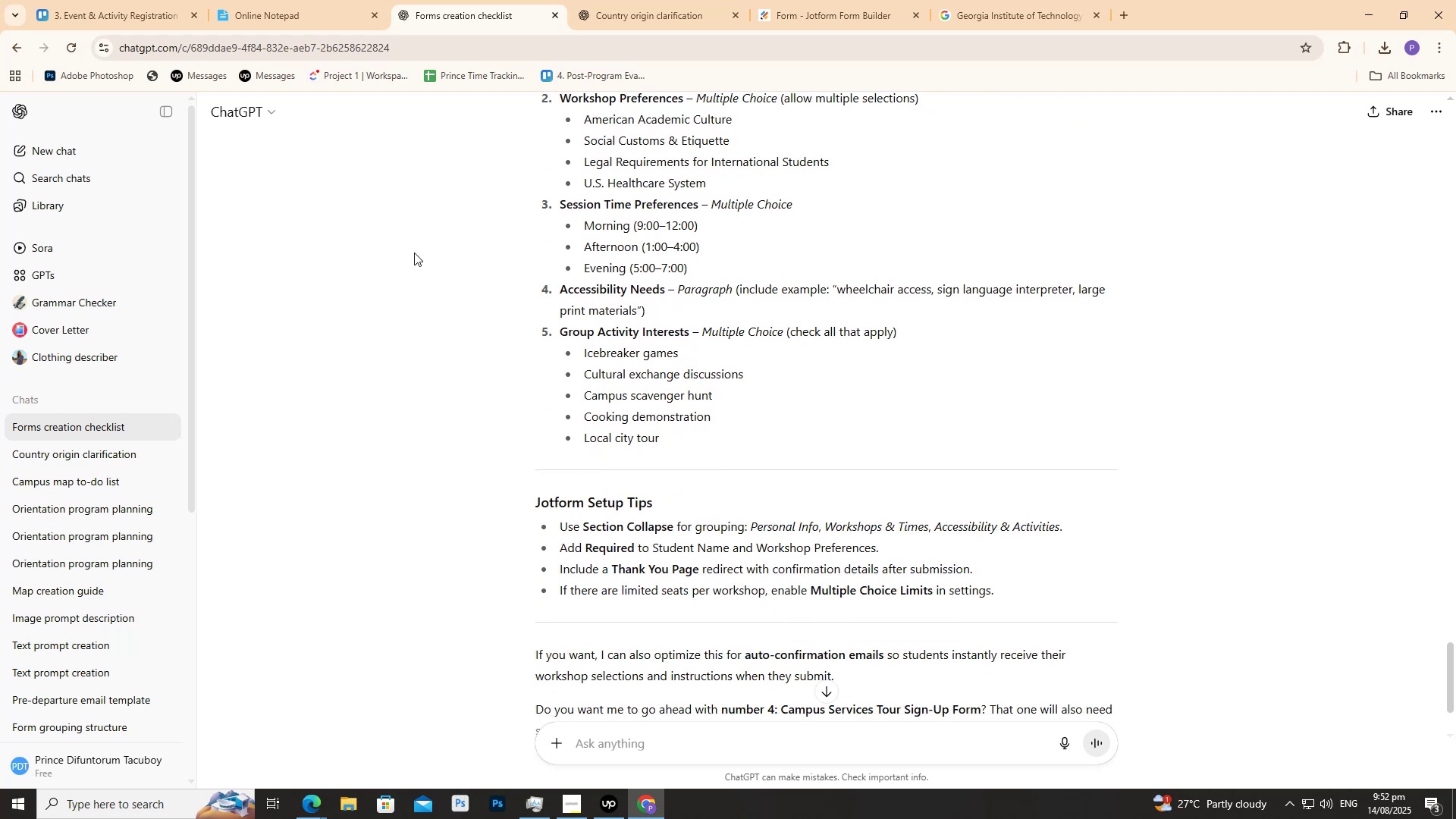 
scroll: coordinate [469, 285], scroll_direction: up, amount: 2.0
 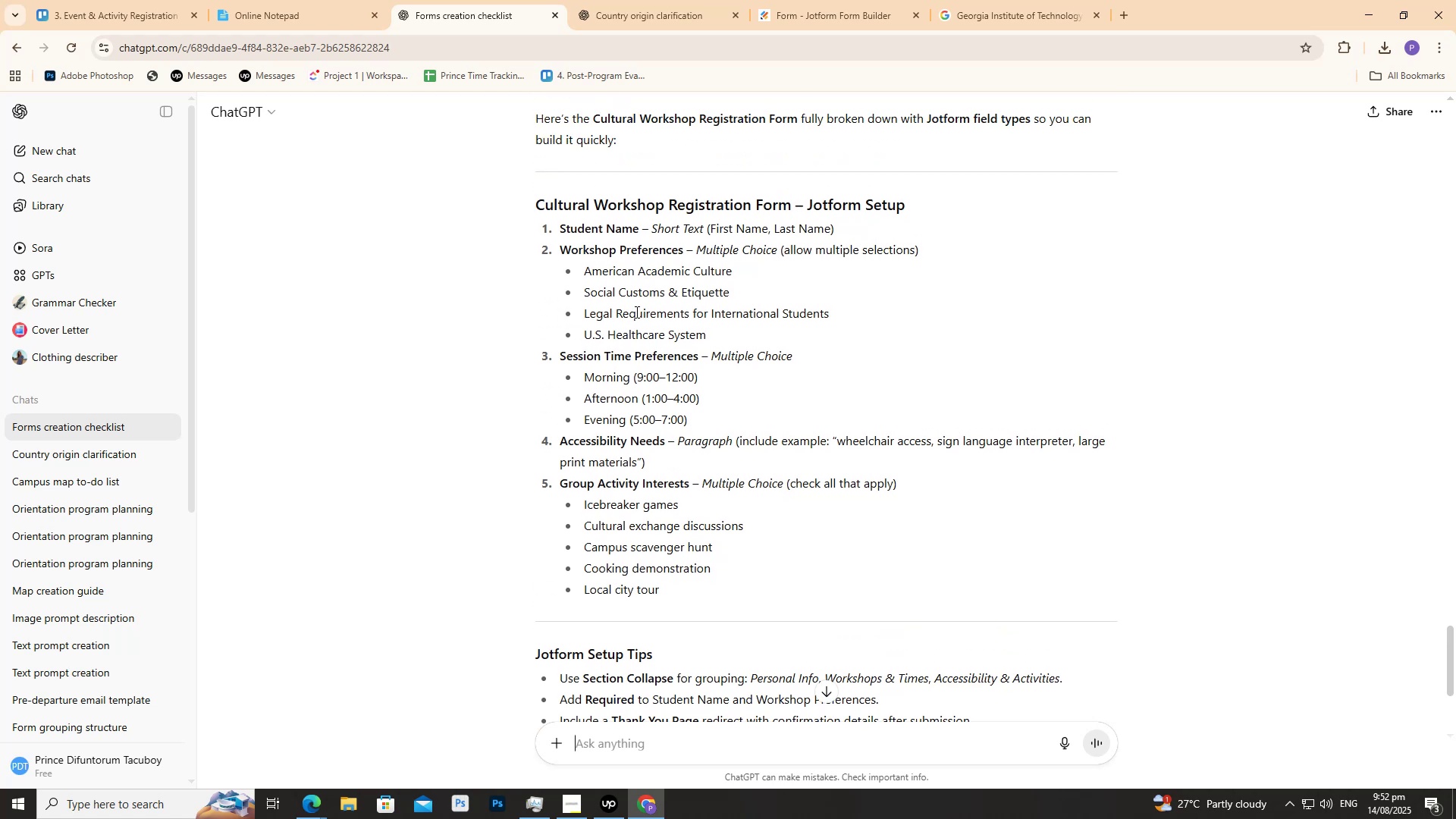 
scroll: coordinate [514, 370], scroll_direction: down, amount: 7.0
 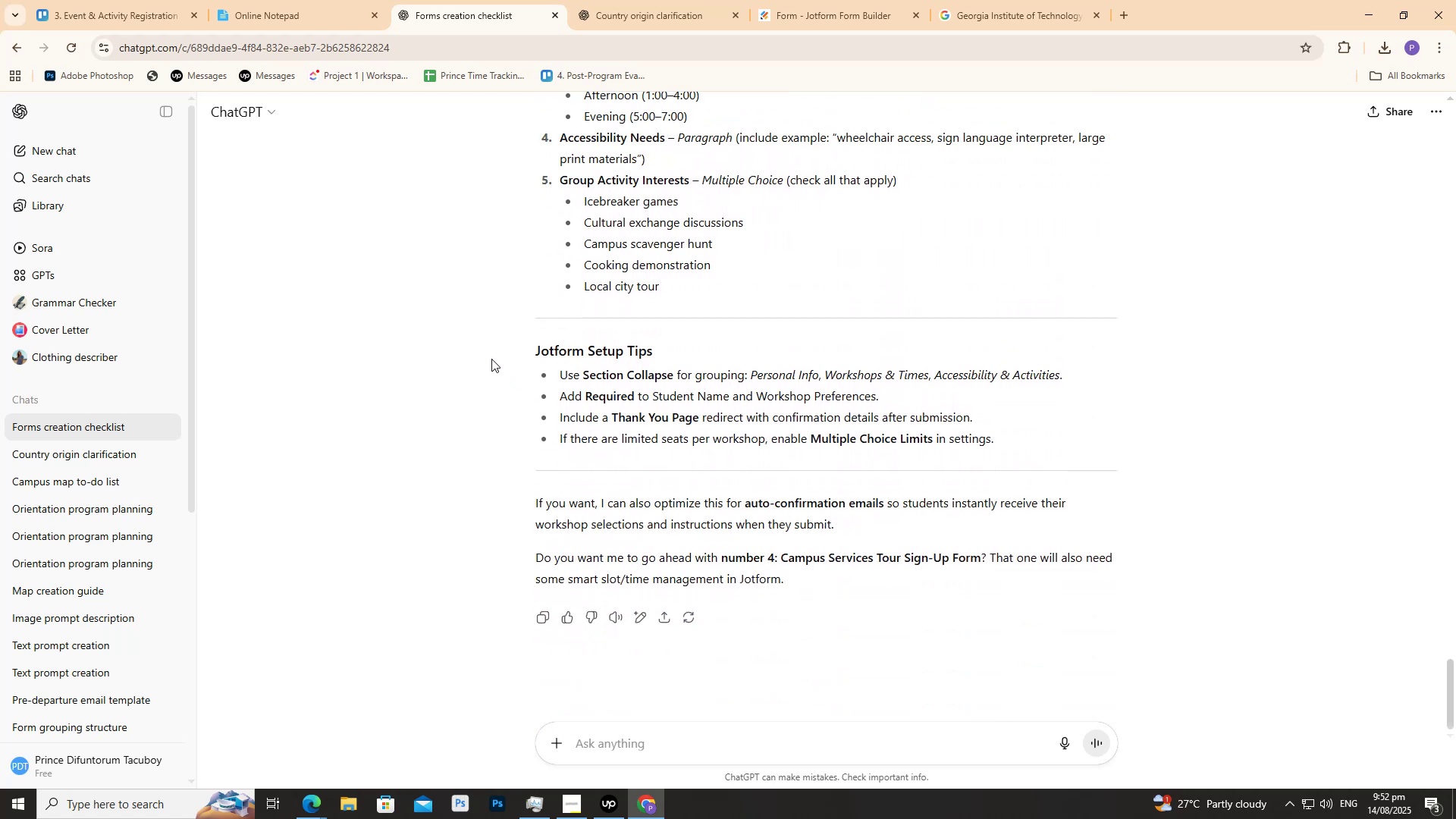 
scroll: coordinate [491, 361], scroll_direction: up, amount: 5.0
 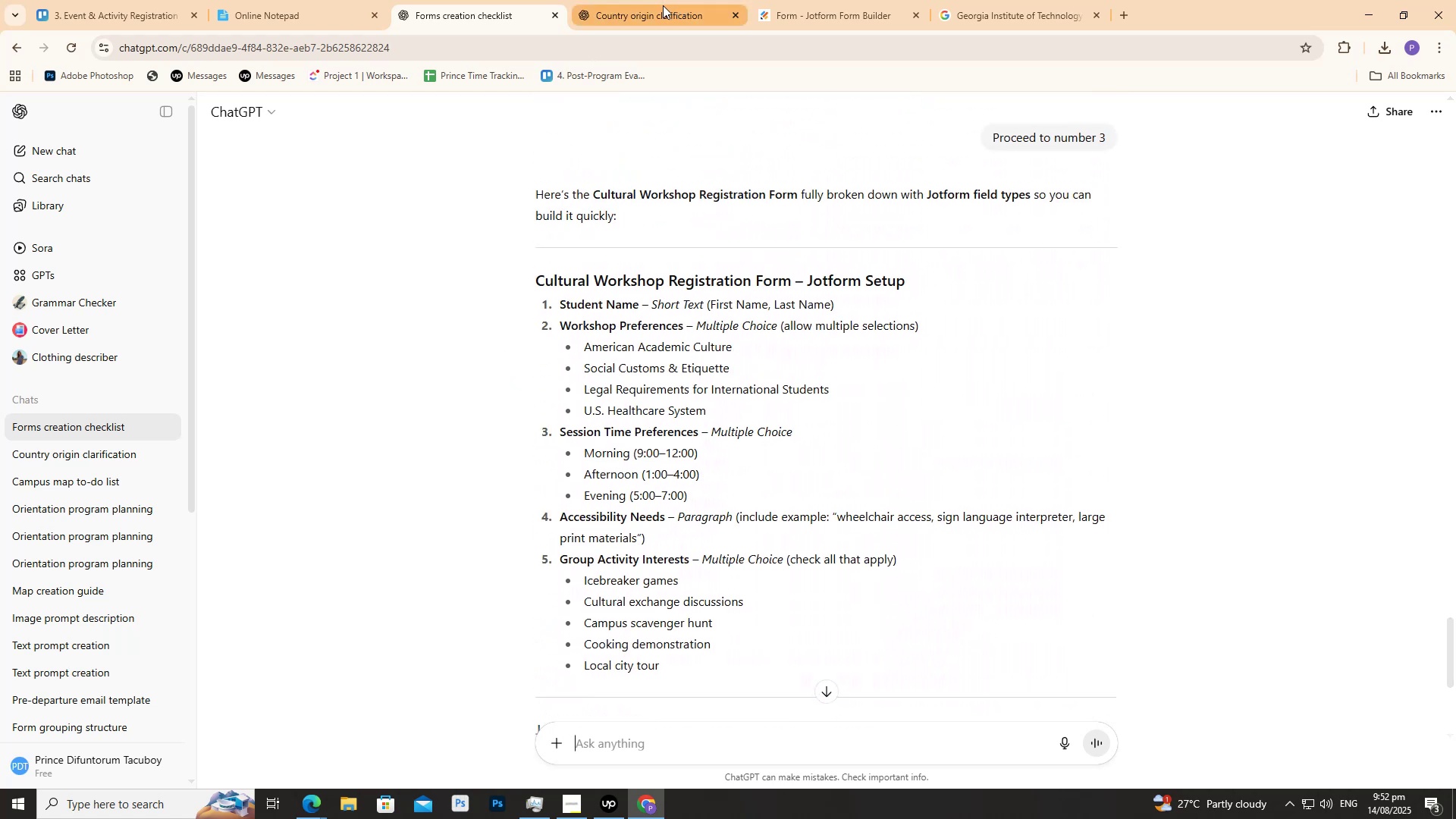 
scroll: coordinate [471, 476], scroll_direction: down, amount: 6.0
 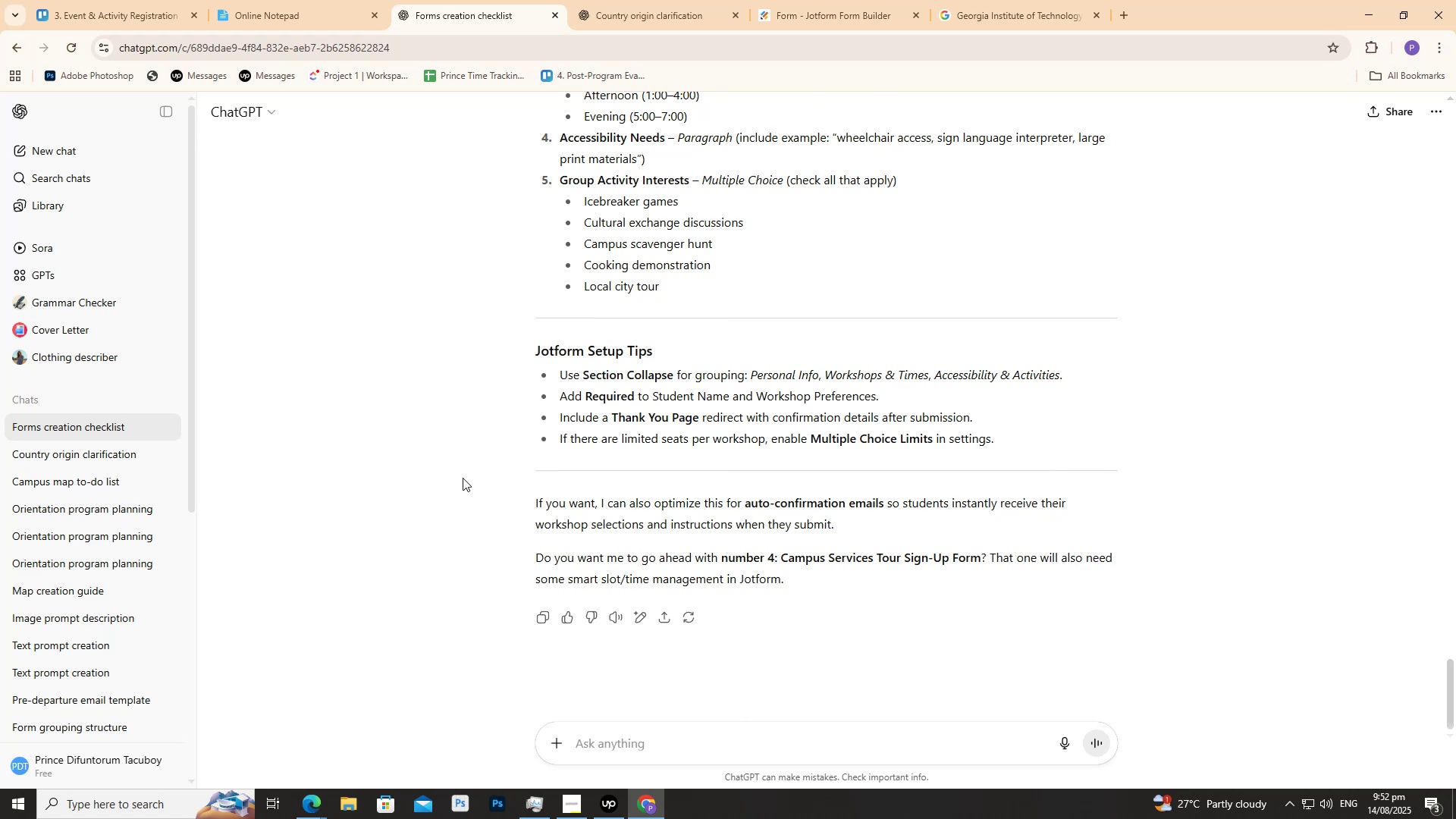 
scroll: coordinate [460, 479], scroll_direction: up, amount: 3.0
 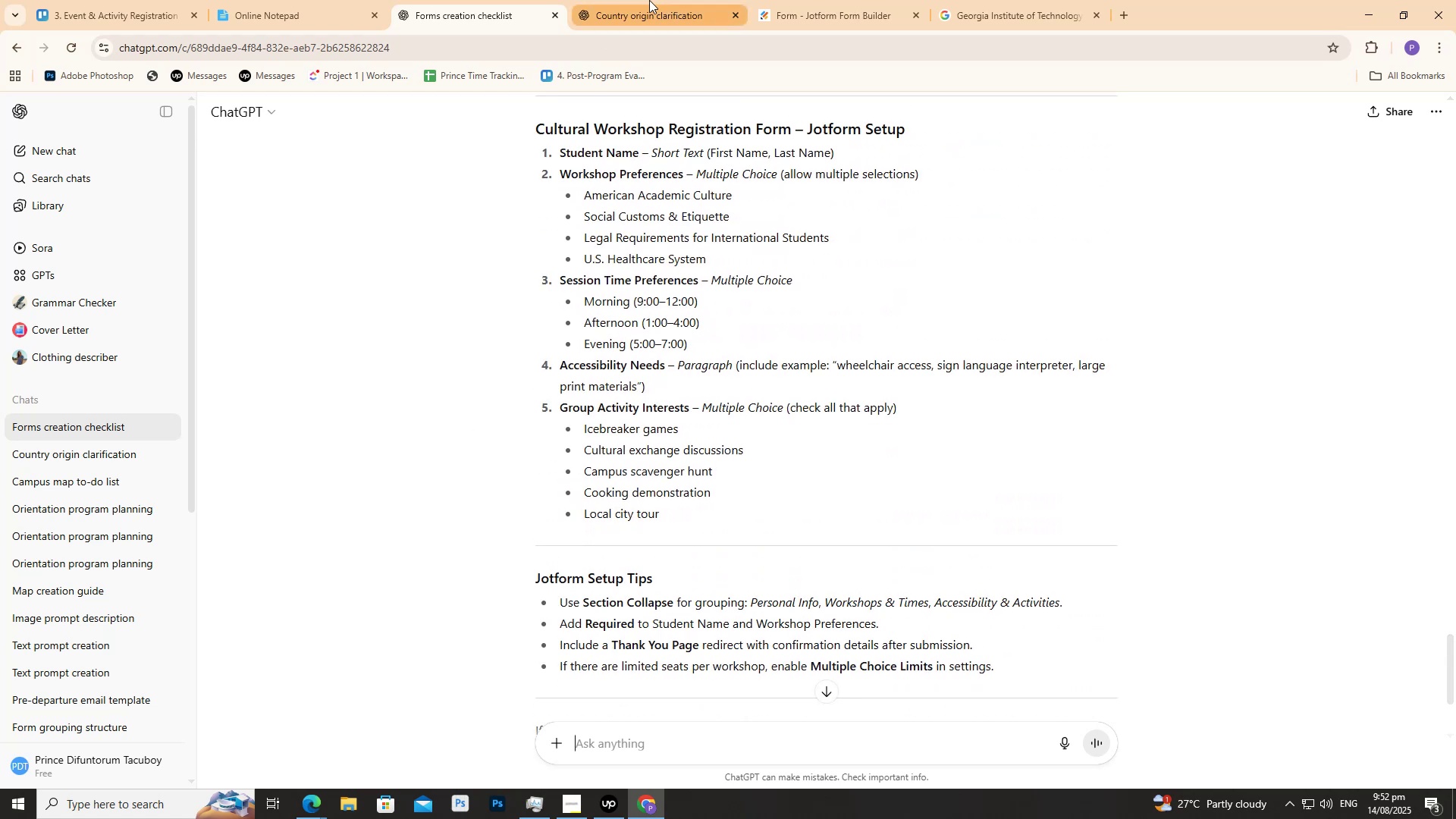 
left_click([849, 0])
 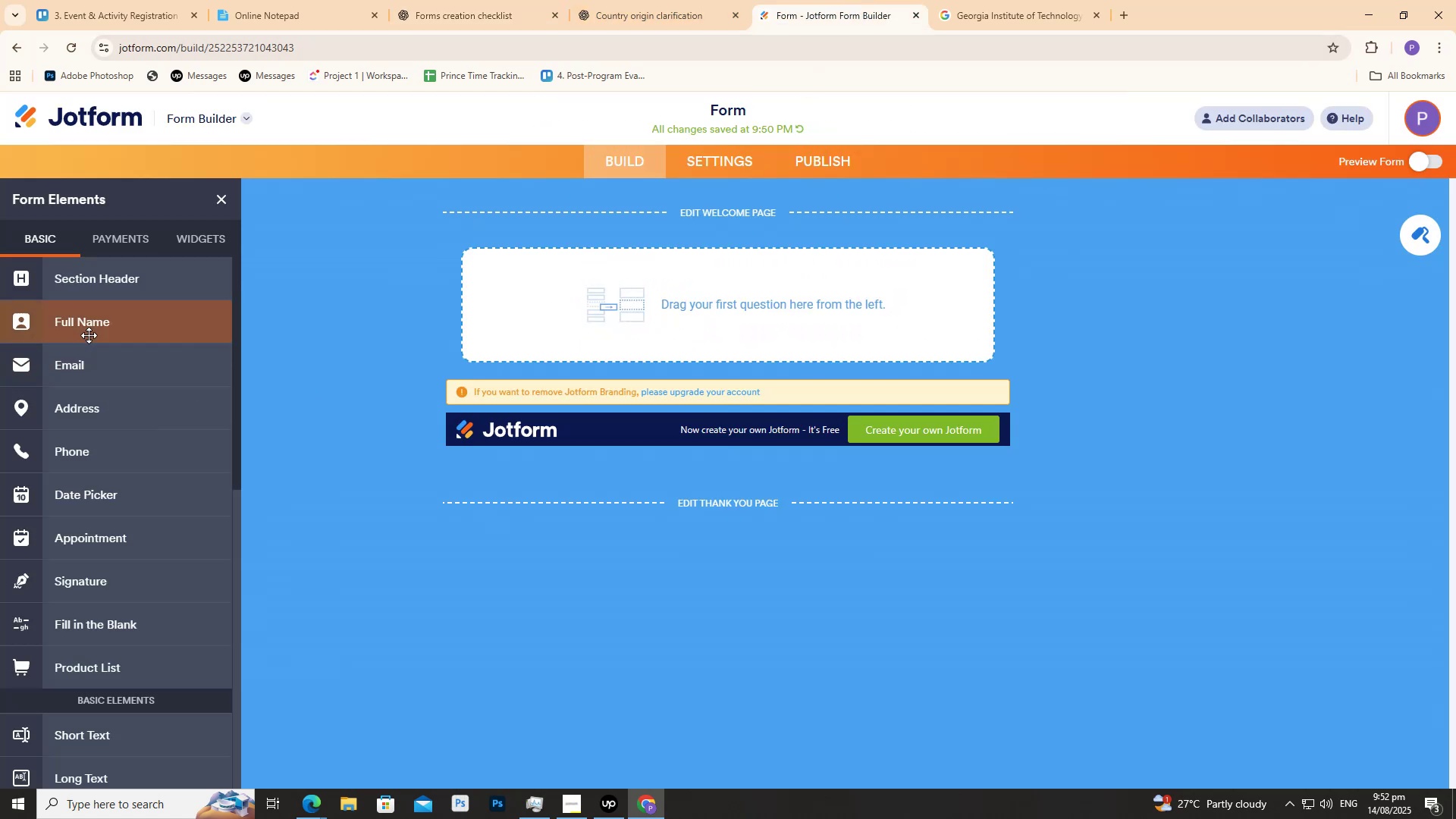 
left_click([89, 335])
 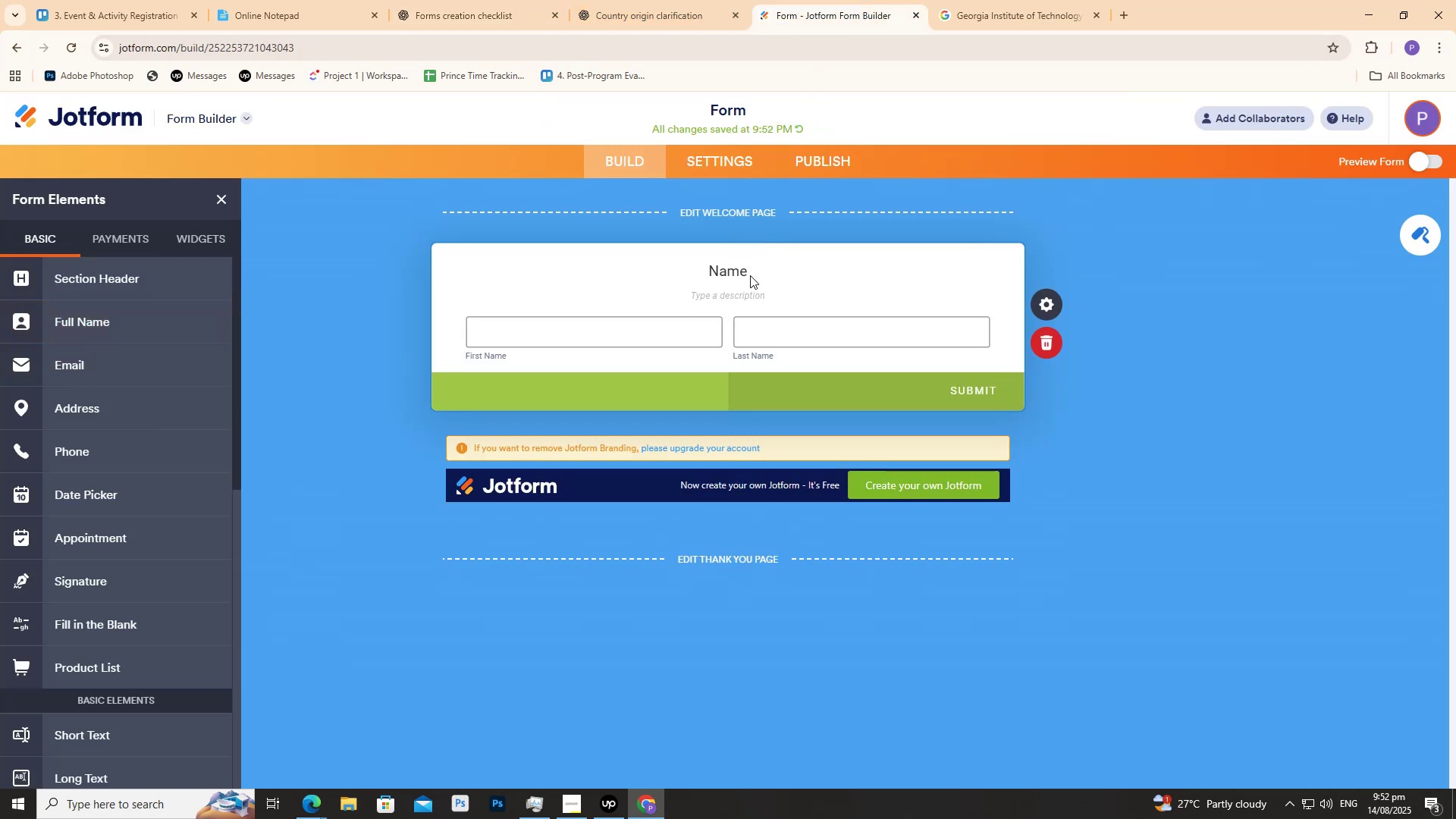 
double_click([737, 271])
 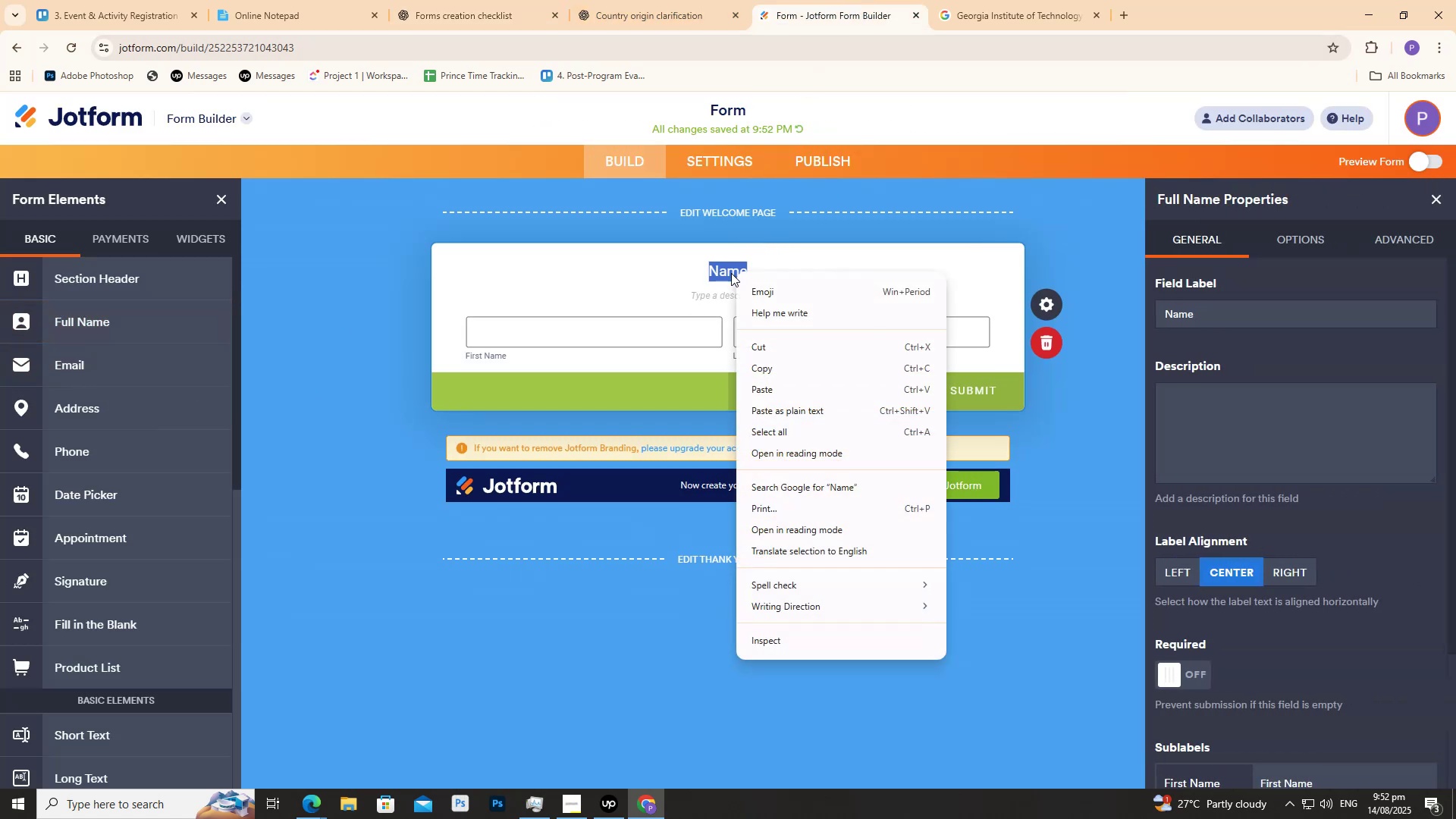 
double_click([731, 272])
 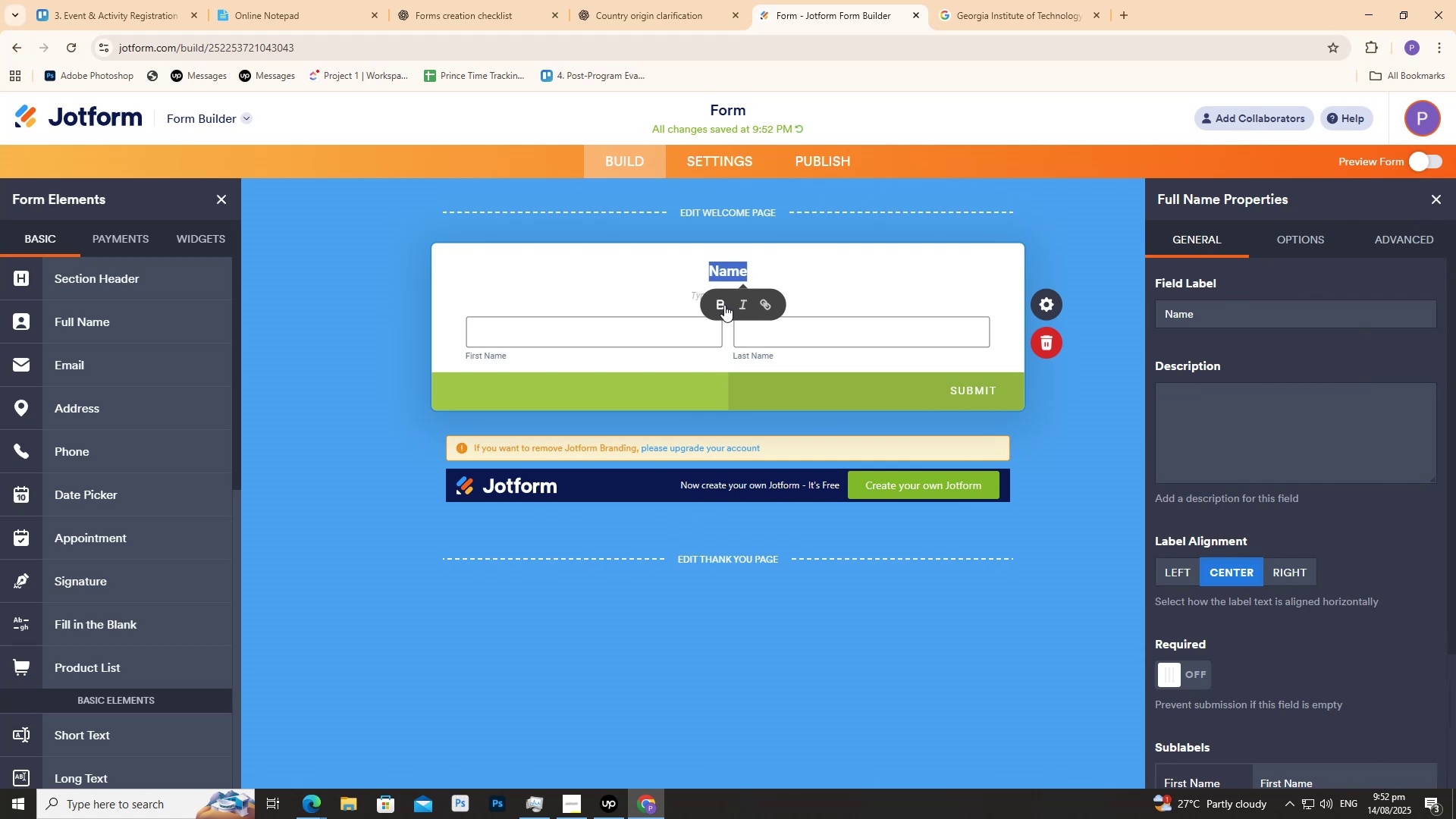 
left_click([717, 303])
 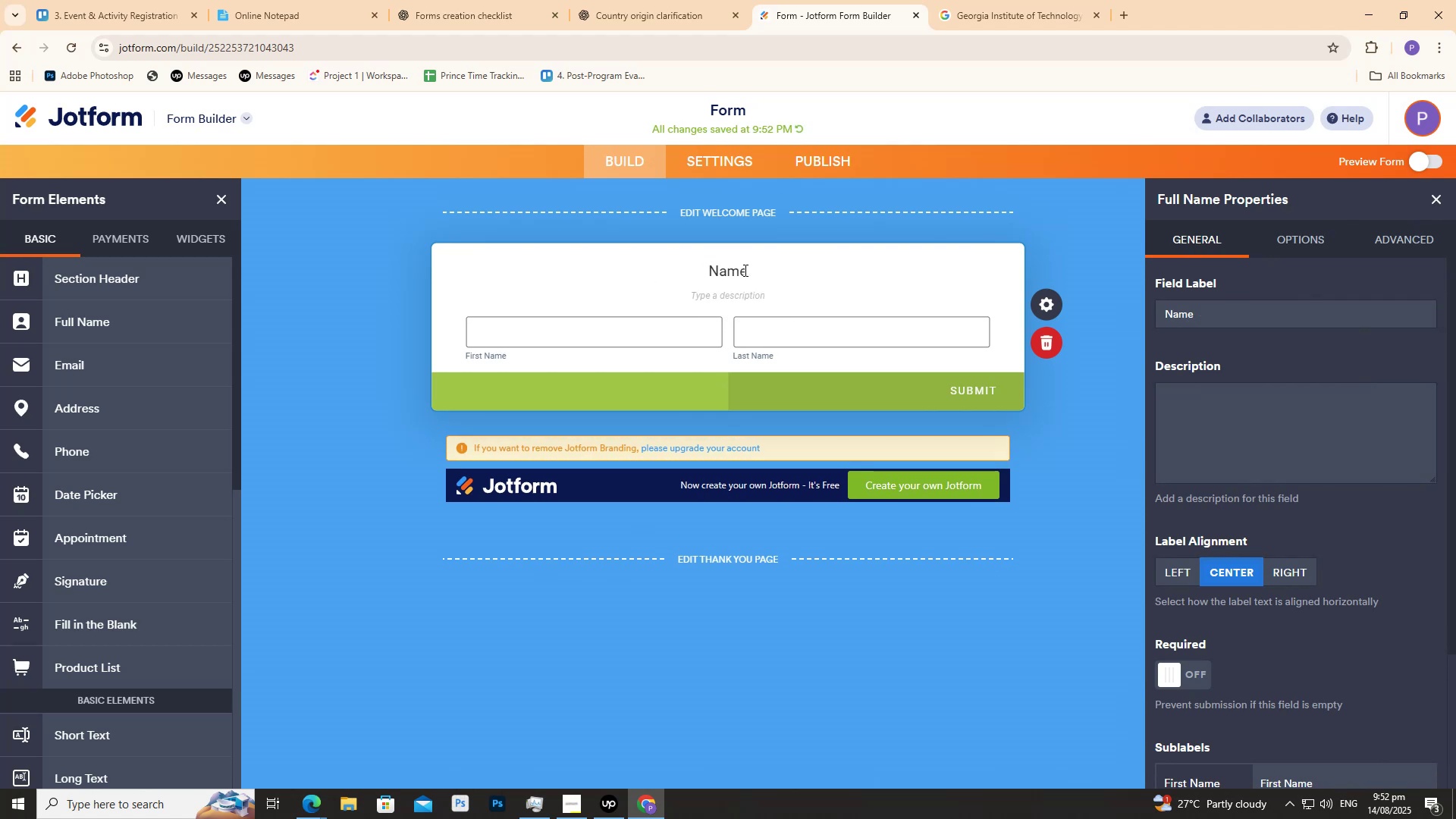 
double_click([747, 271])
 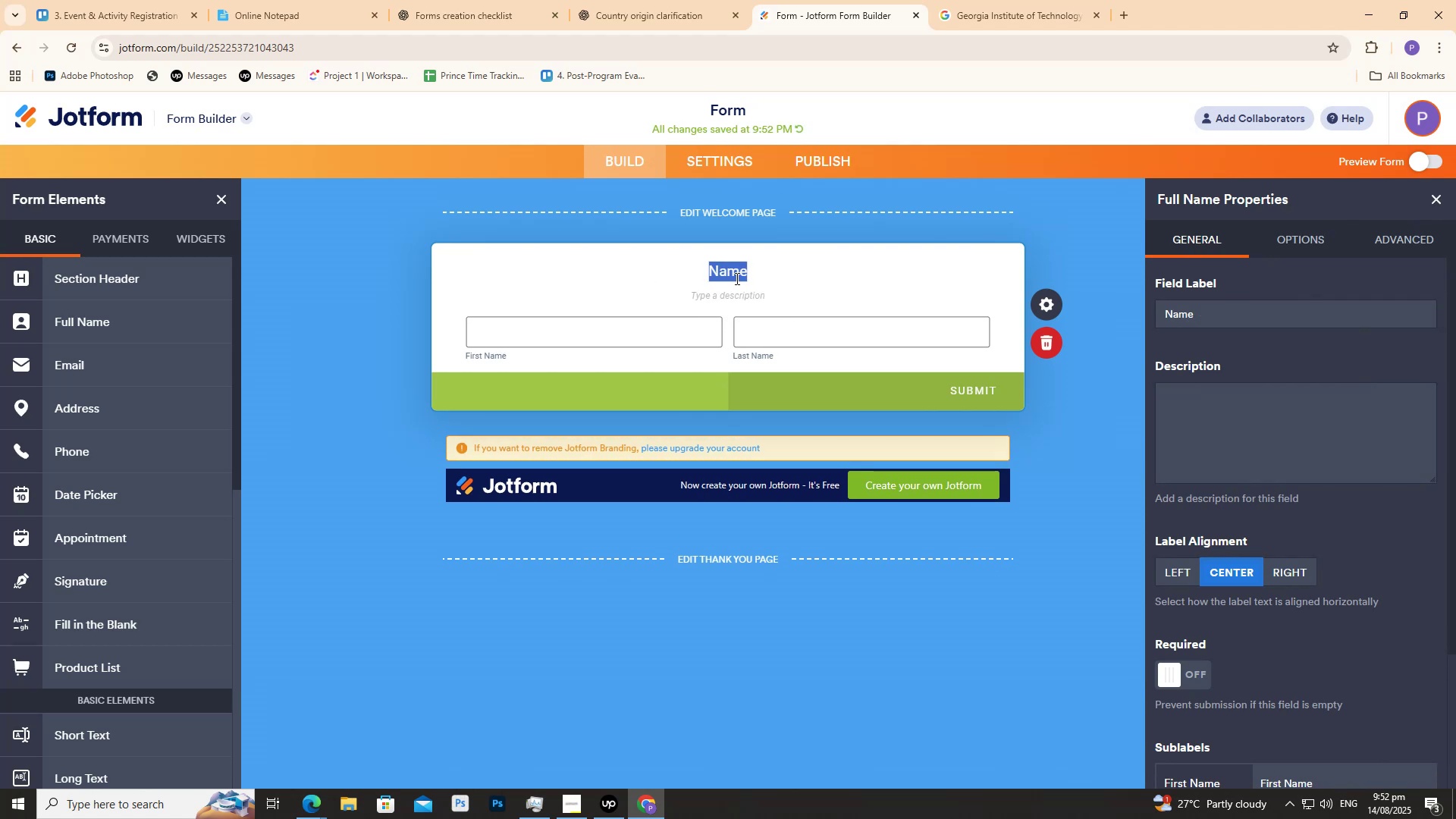 
triple_click([736, 278])
 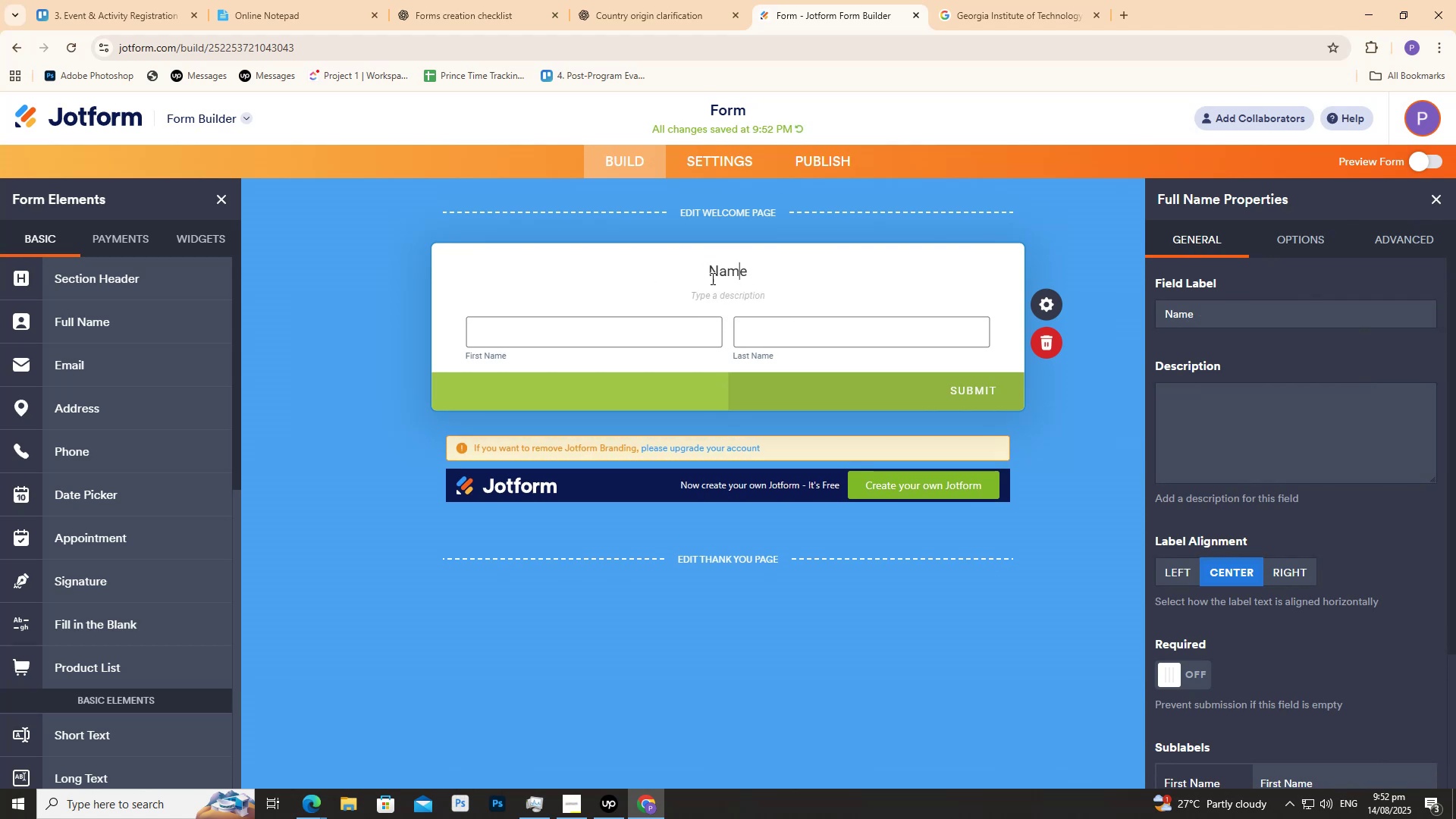 
triple_click([709, 277])
 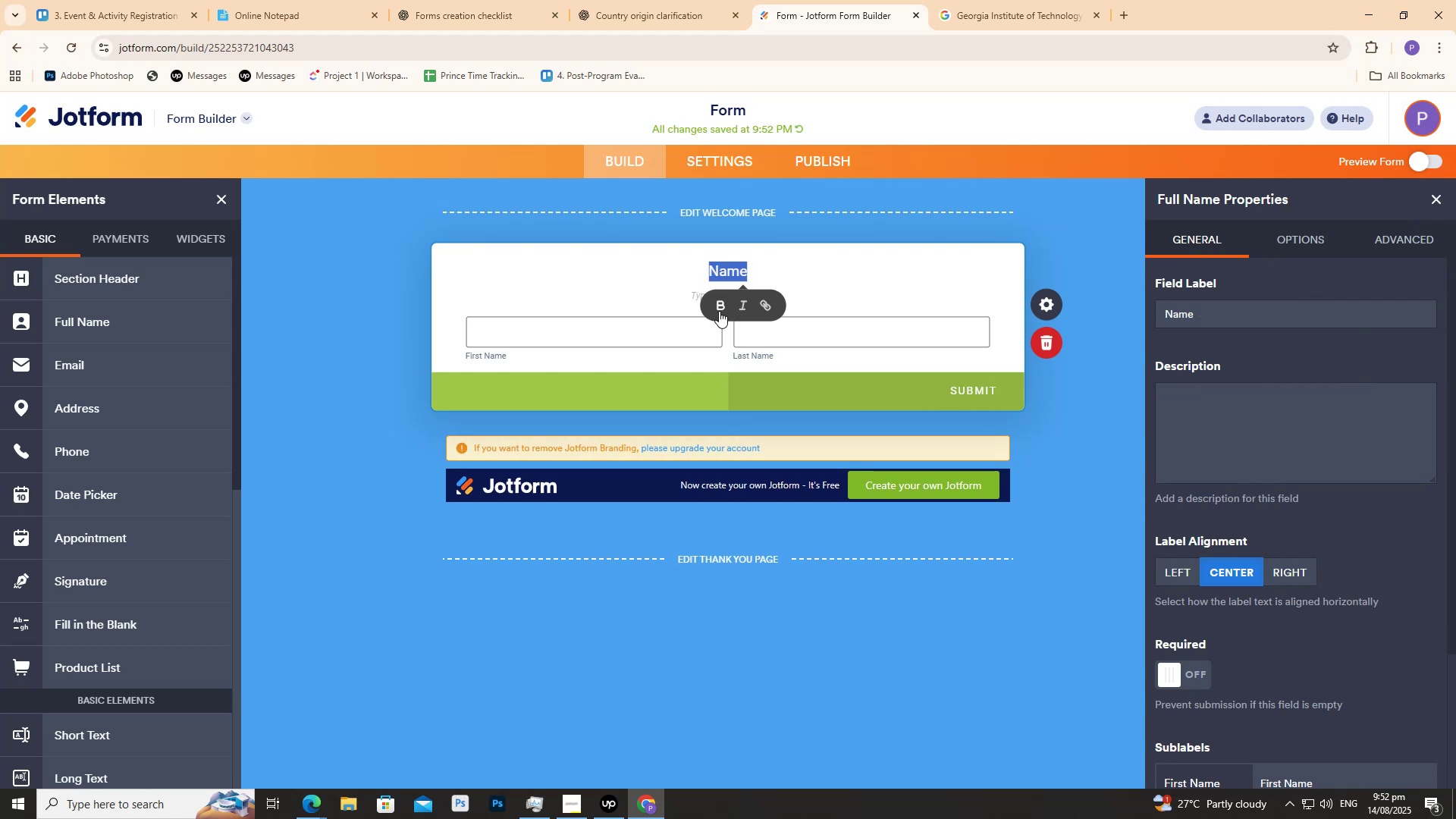 
triple_click([719, 311])
 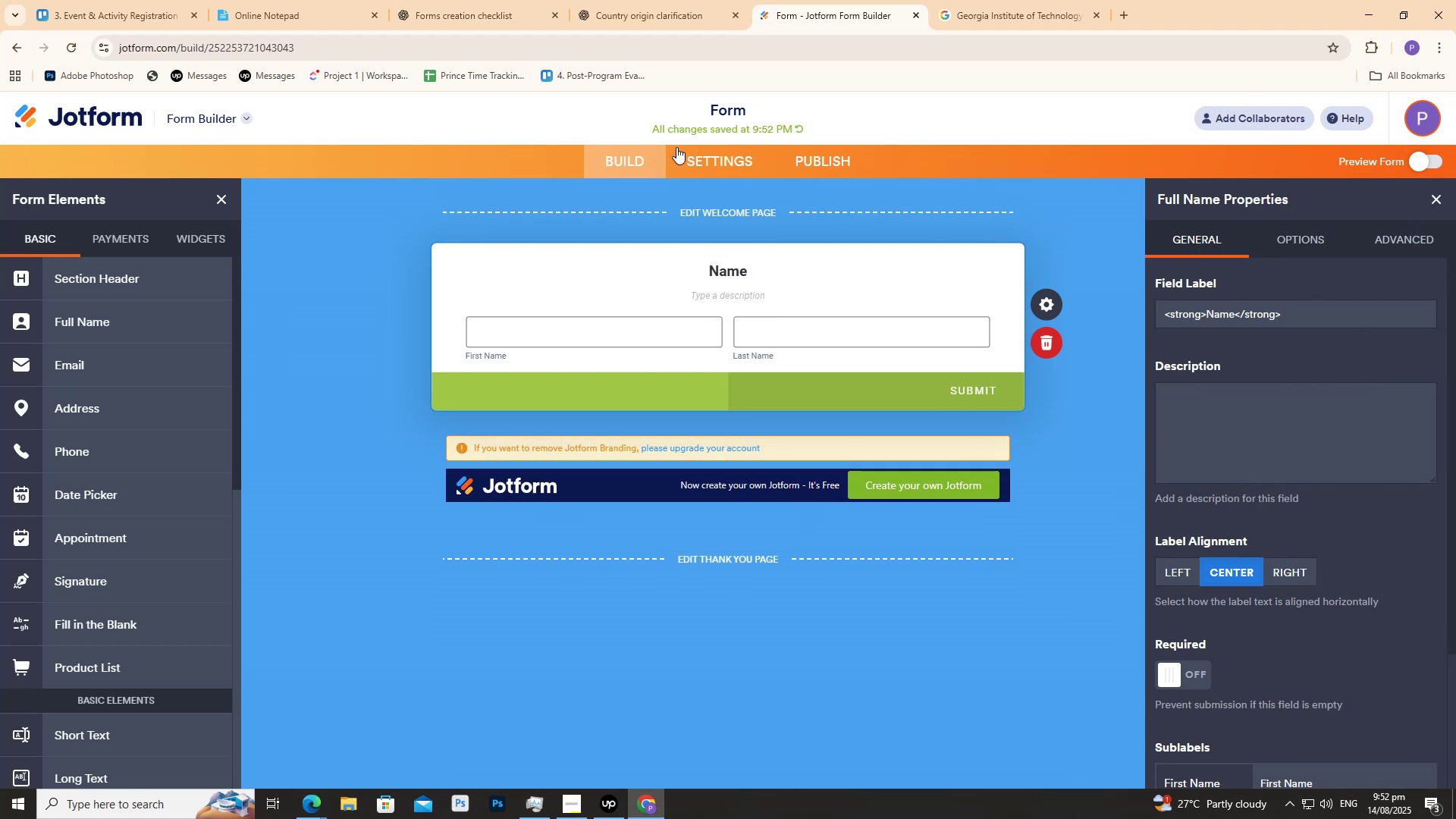 
left_click([636, 0])
 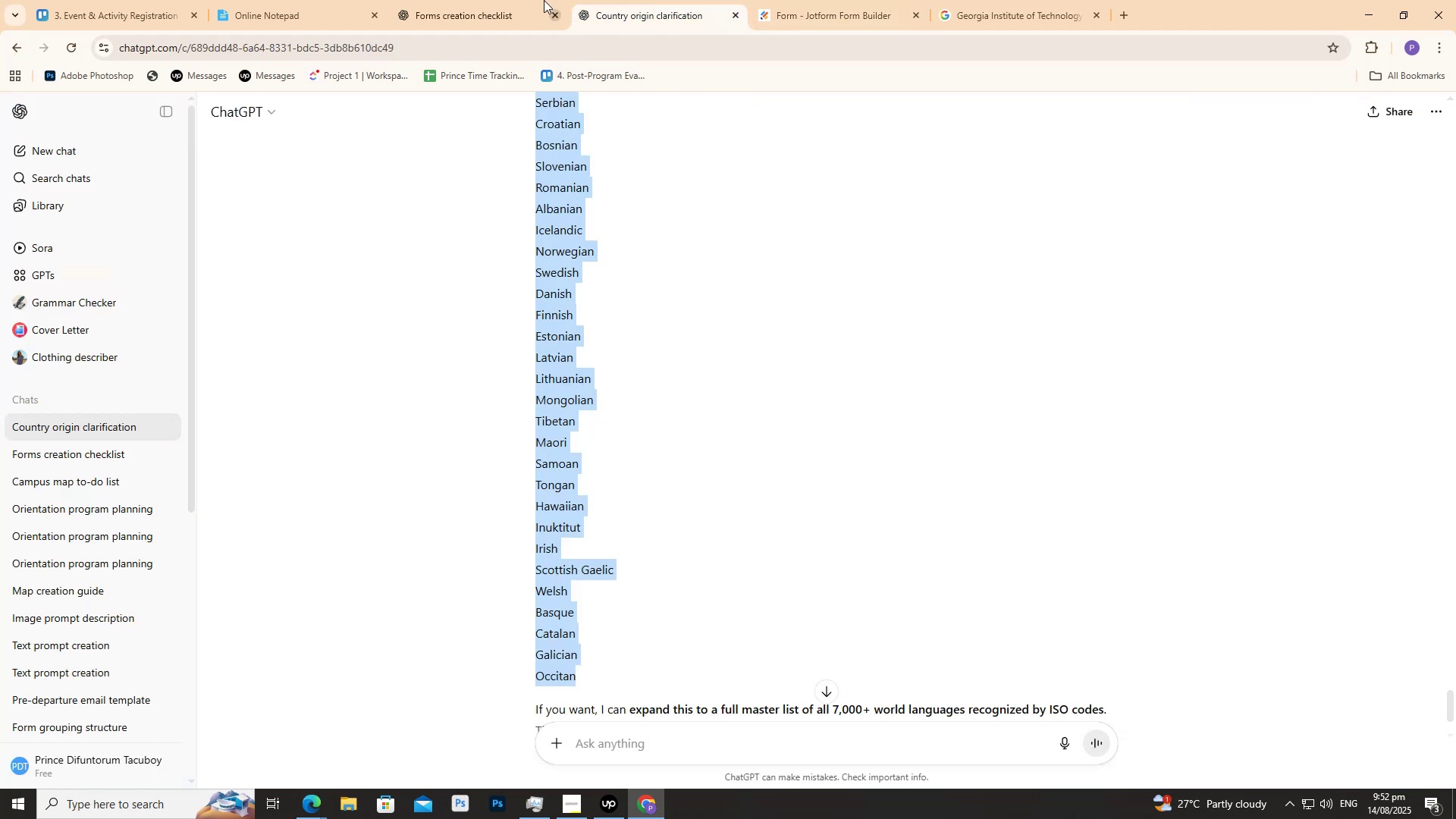 
left_click([481, 0])
 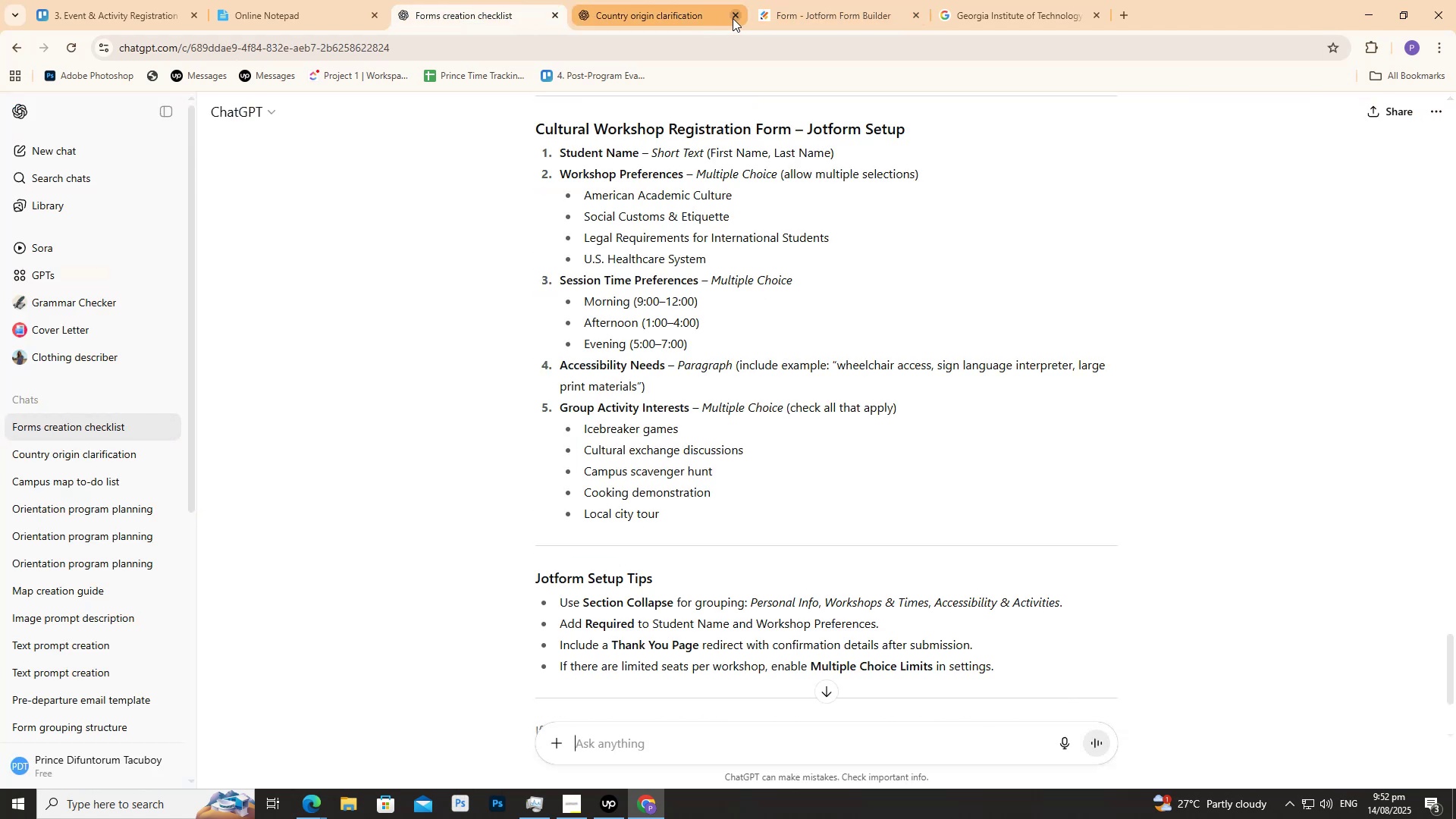 
left_click([736, 15])
 